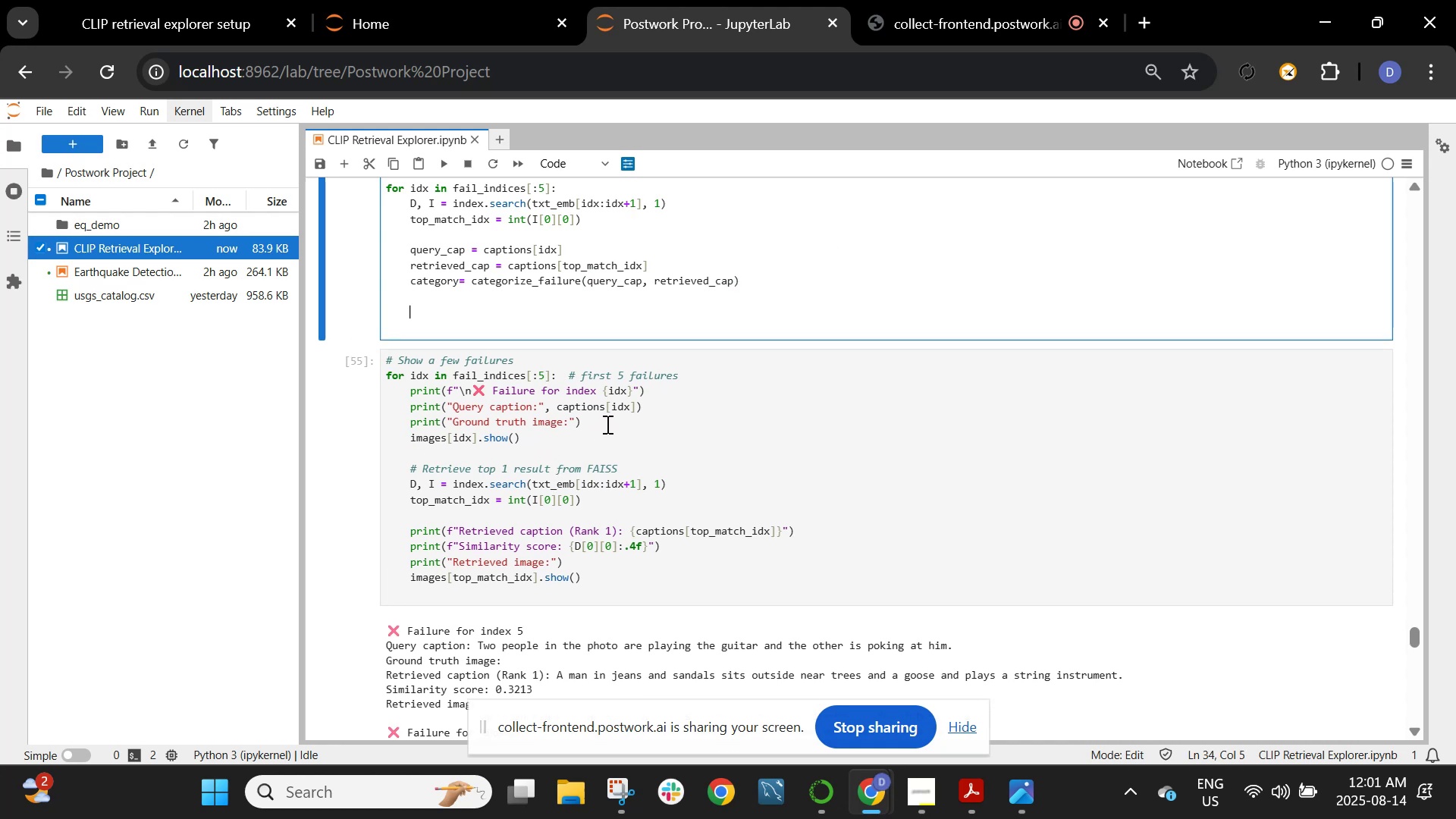 
wait(10.26)
 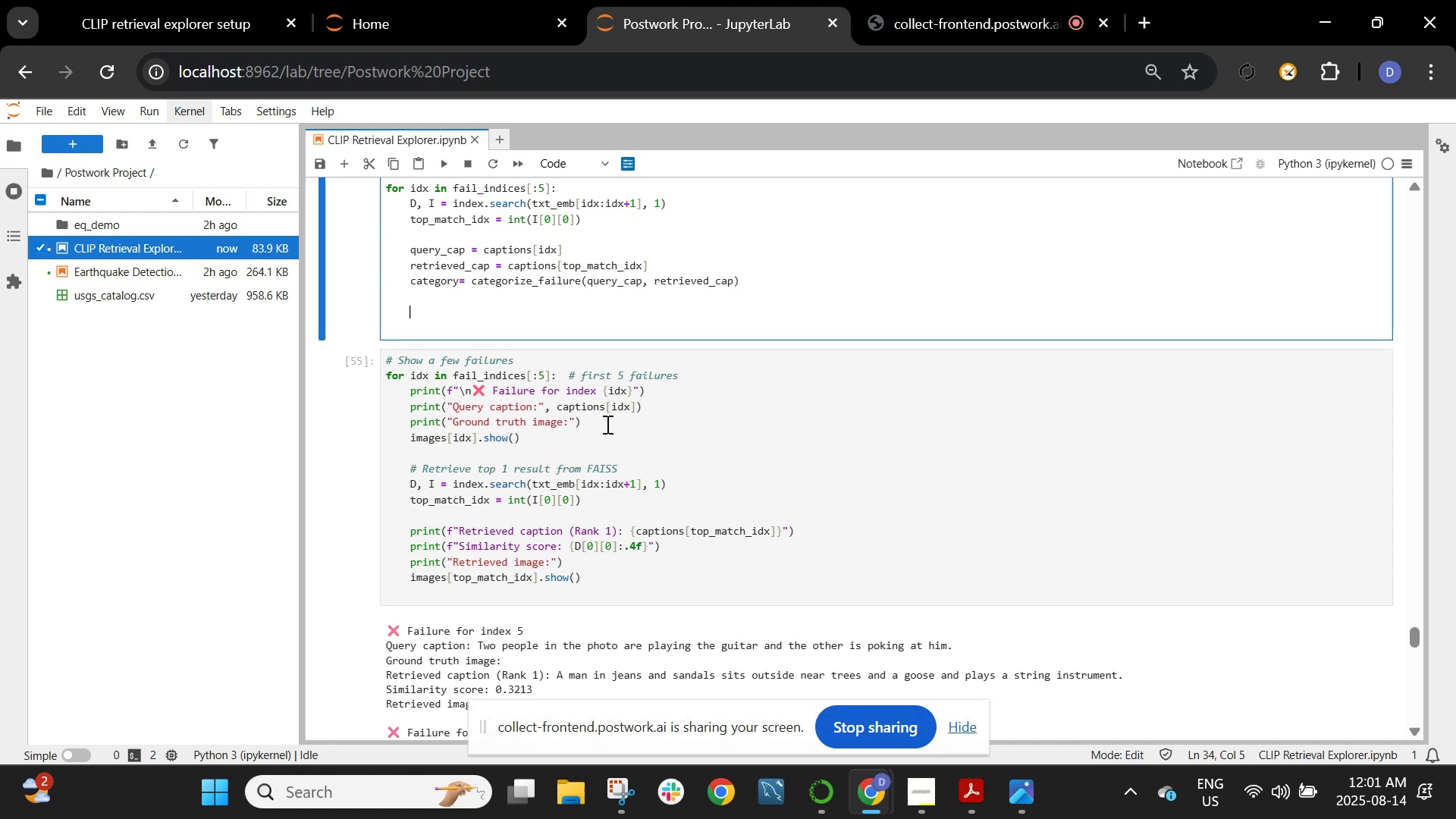 
left_click_drag(start_coordinate=[665, 389], to_coordinate=[413, 392])
 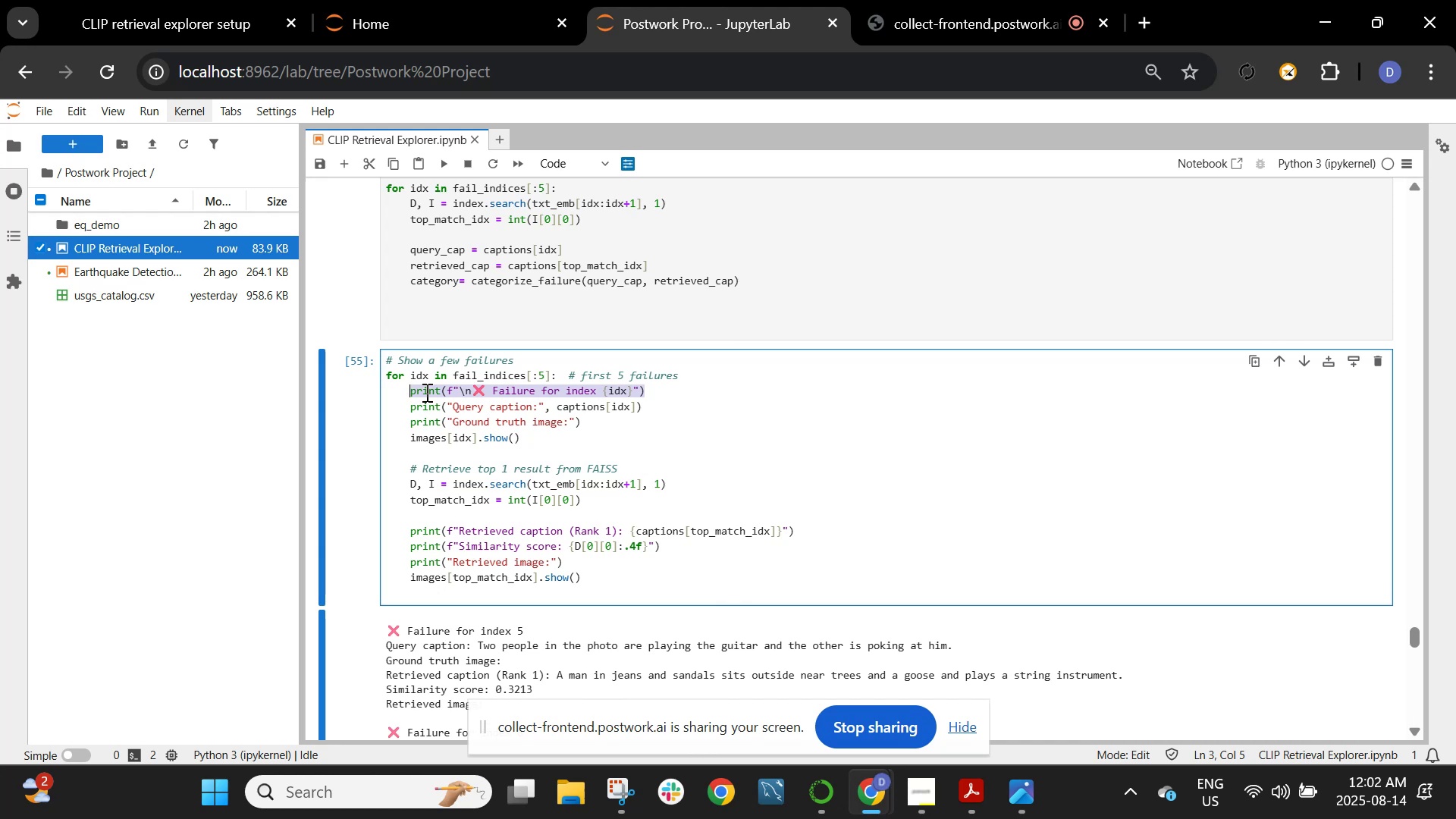 
key(Control+C)
 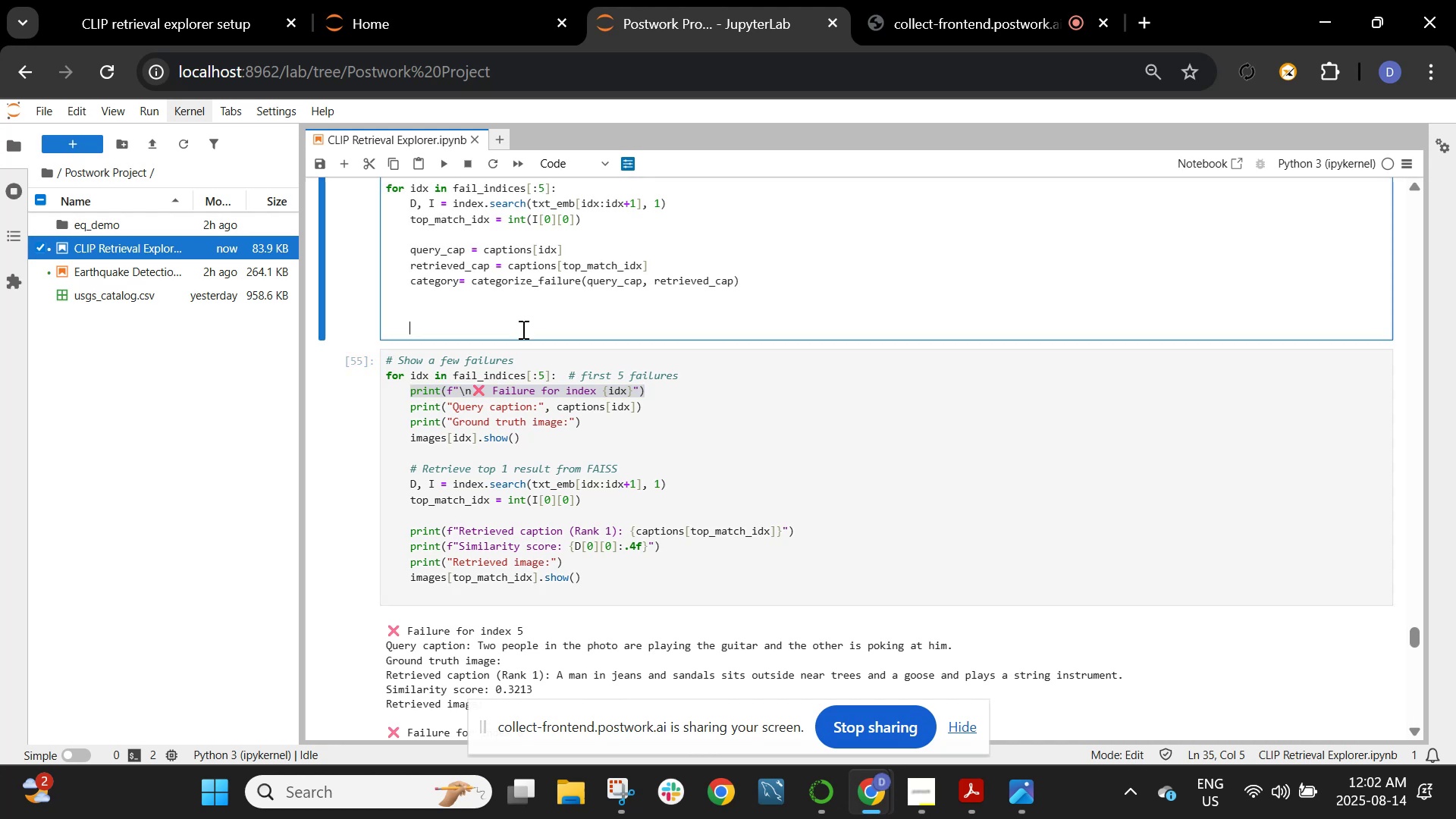 
key(Control+V)
 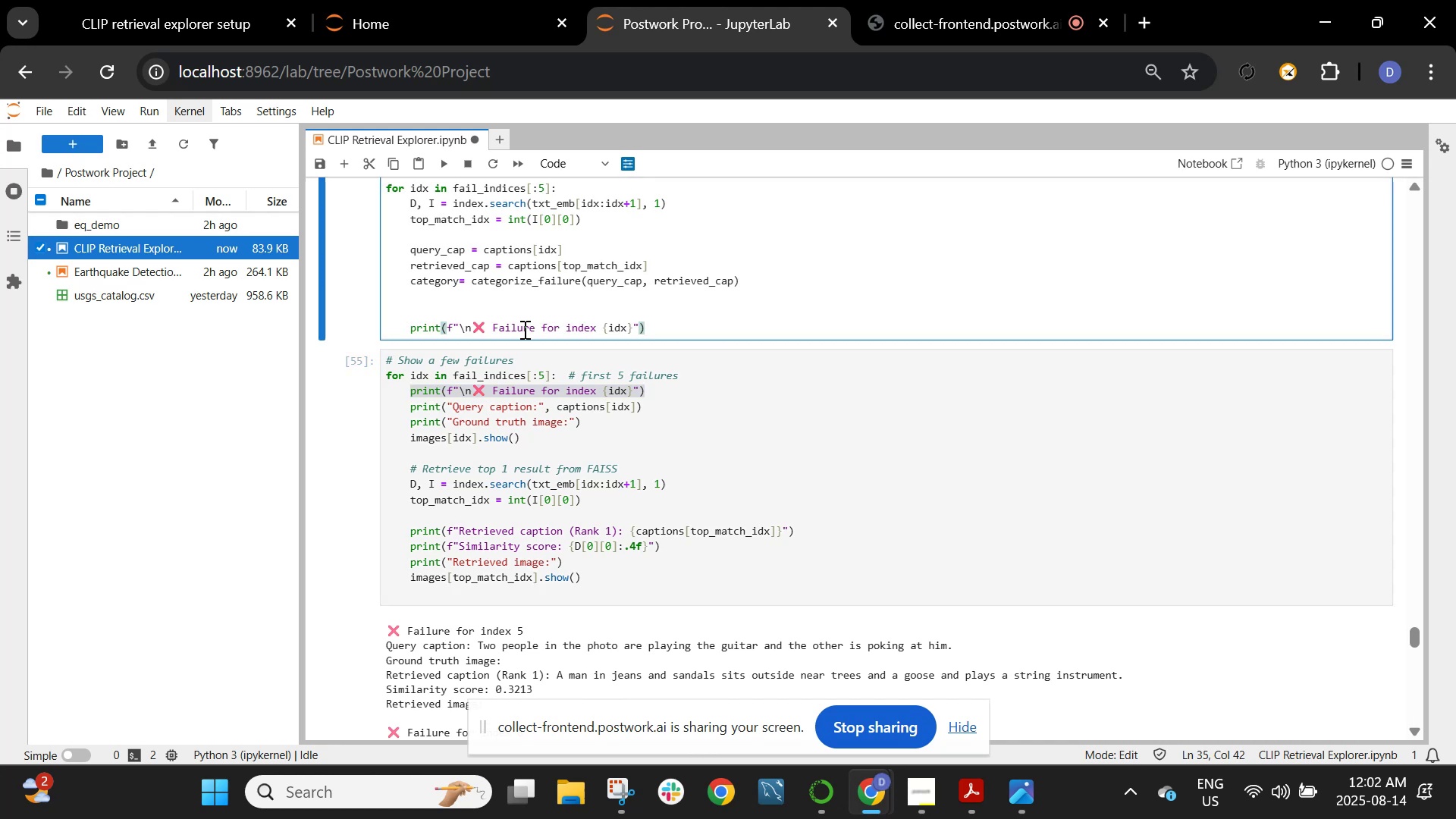 
scroll: coordinate [532, 324], scroll_direction: down, amount: 9.0
 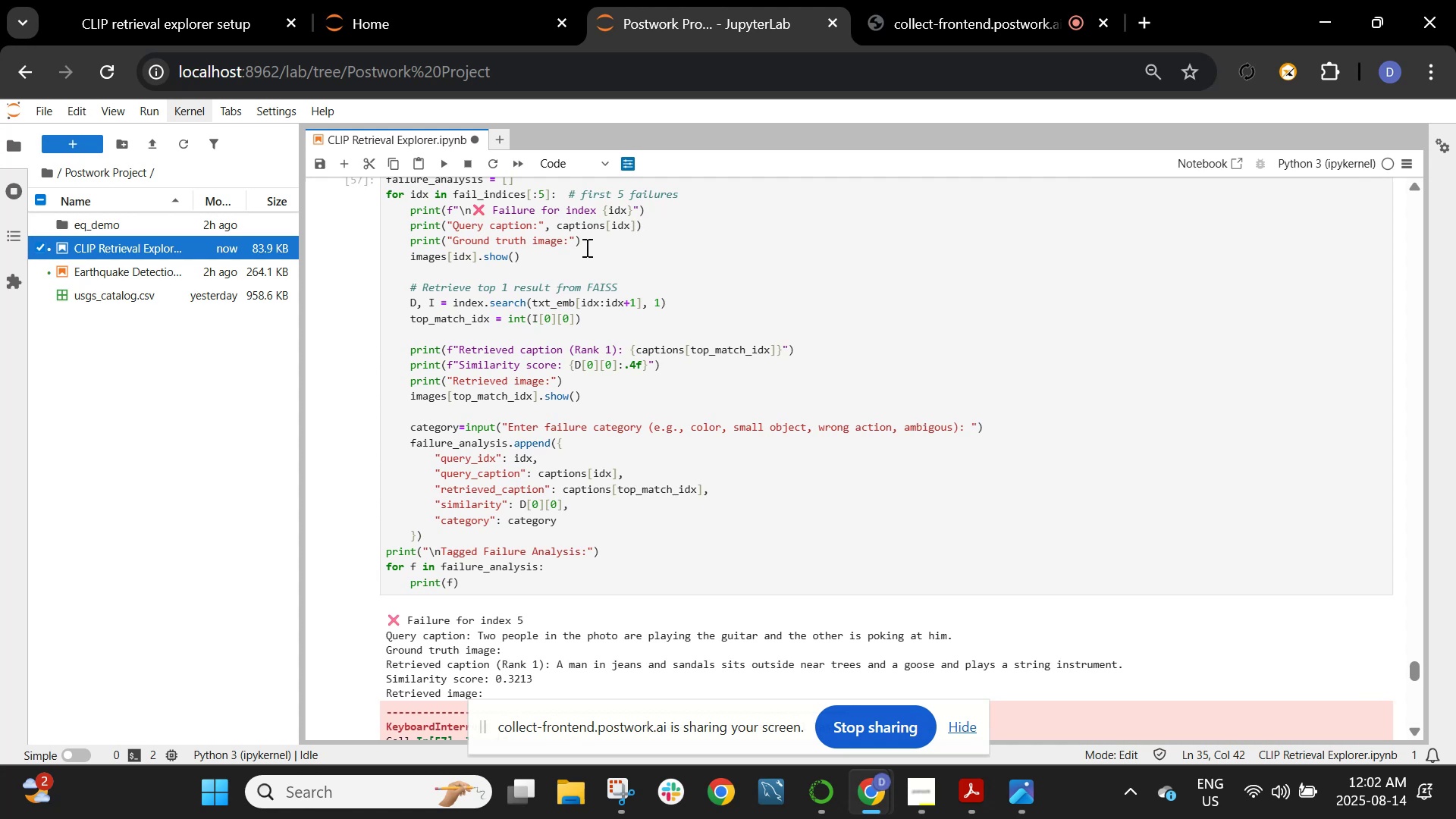 
wait(12.18)
 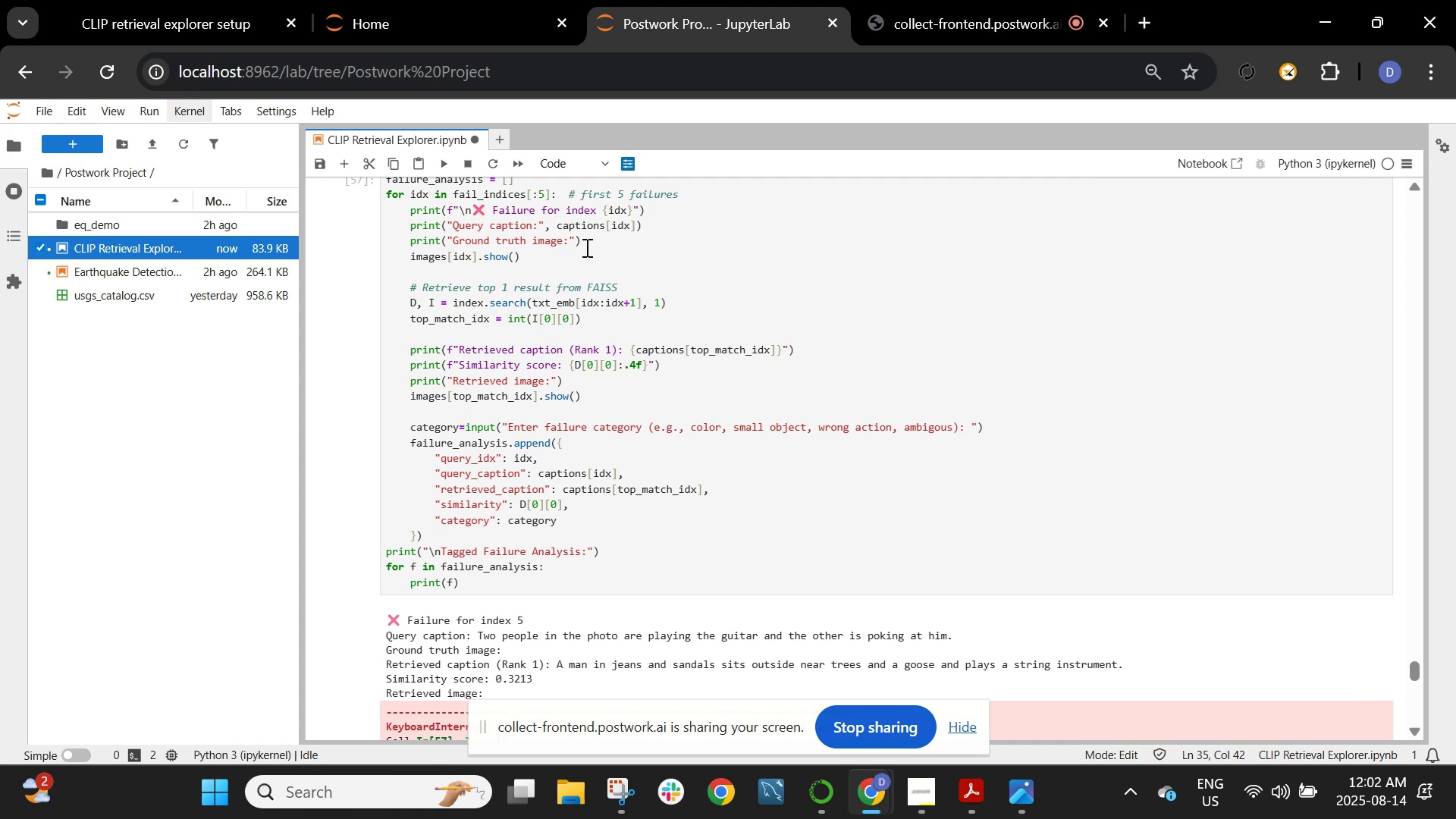 
left_click_drag(start_coordinate=[588, 245], to_coordinate=[477, 237])
 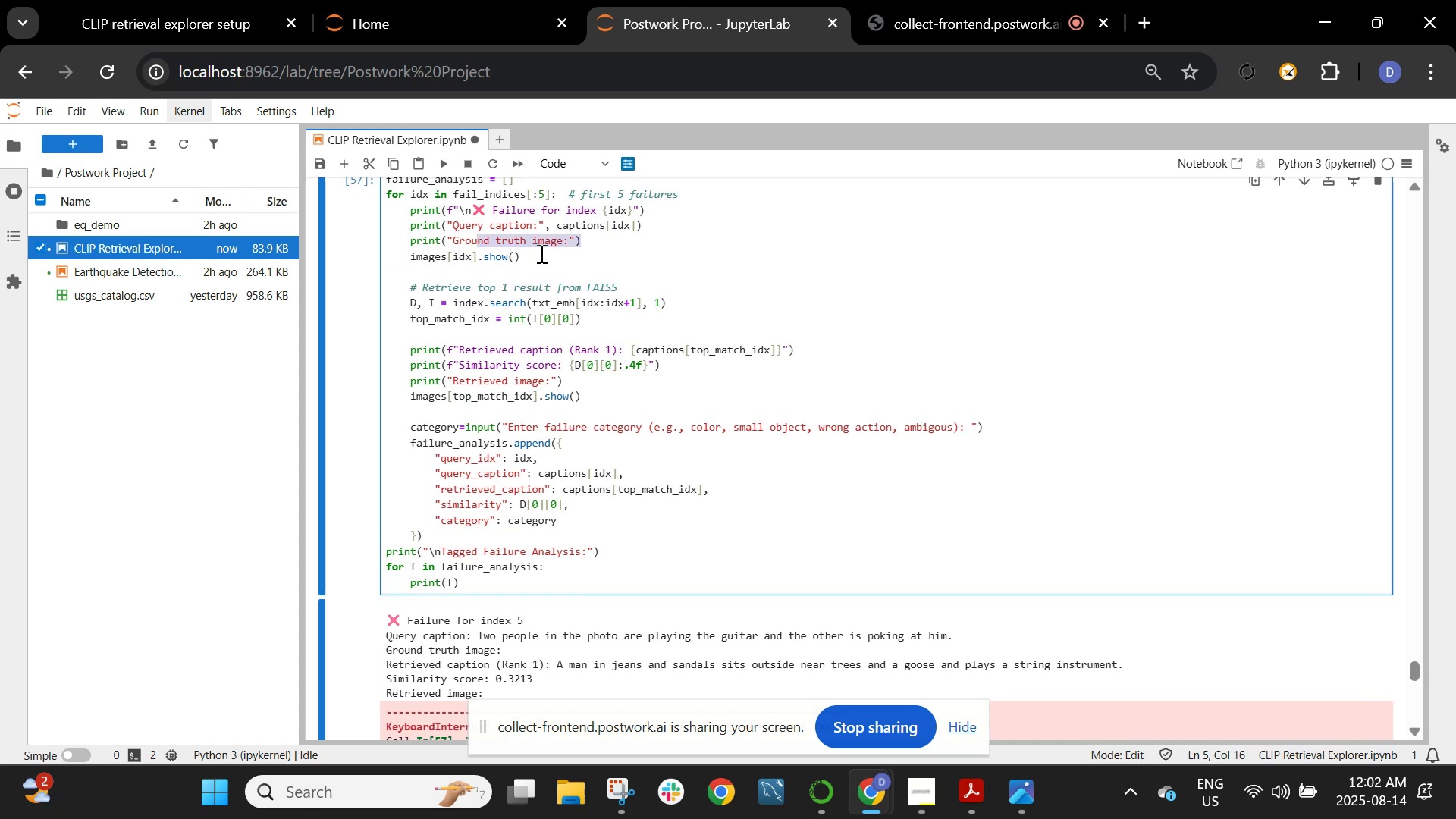 
left_click([543, 253])
 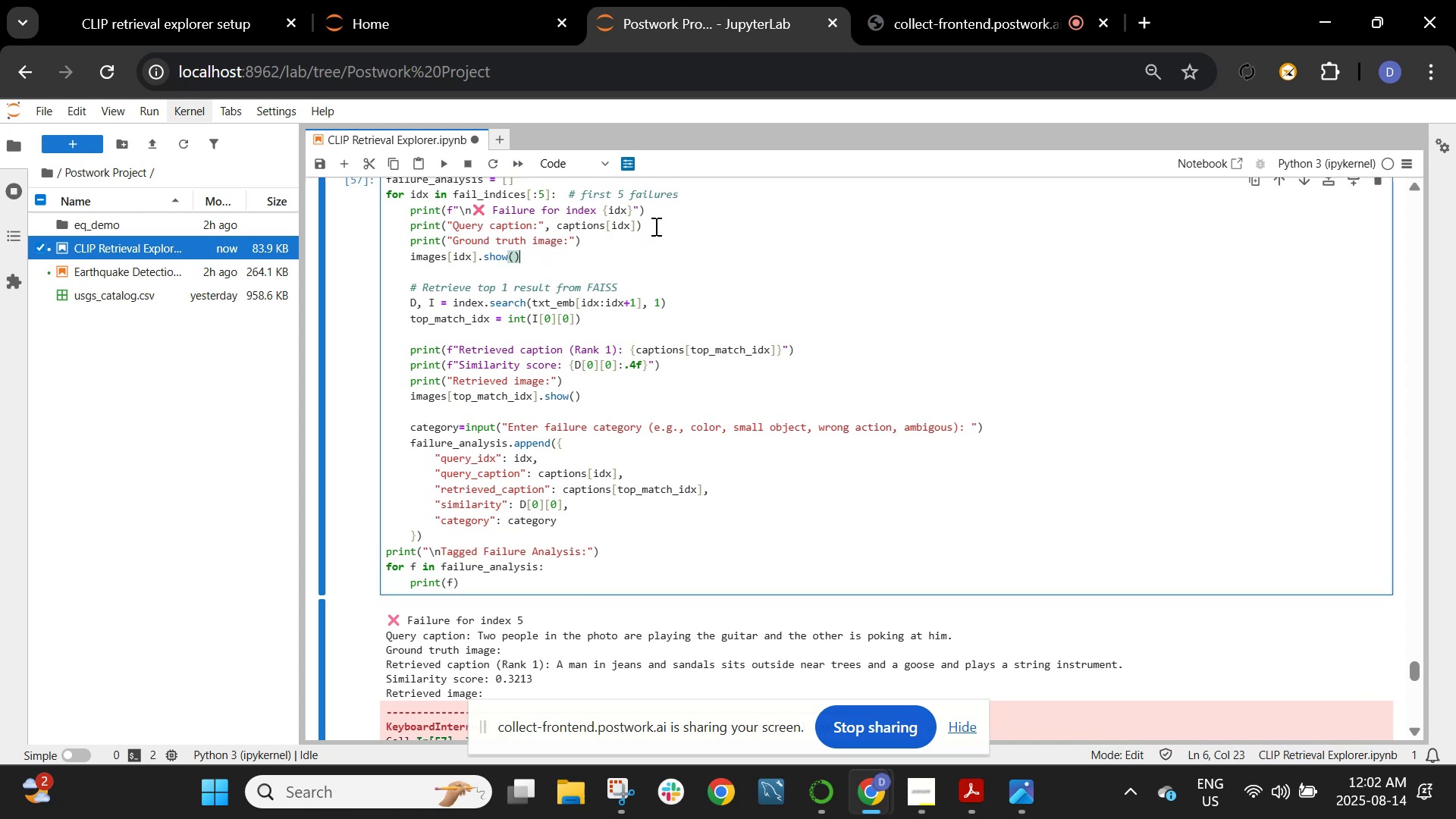 
wait(5.32)
 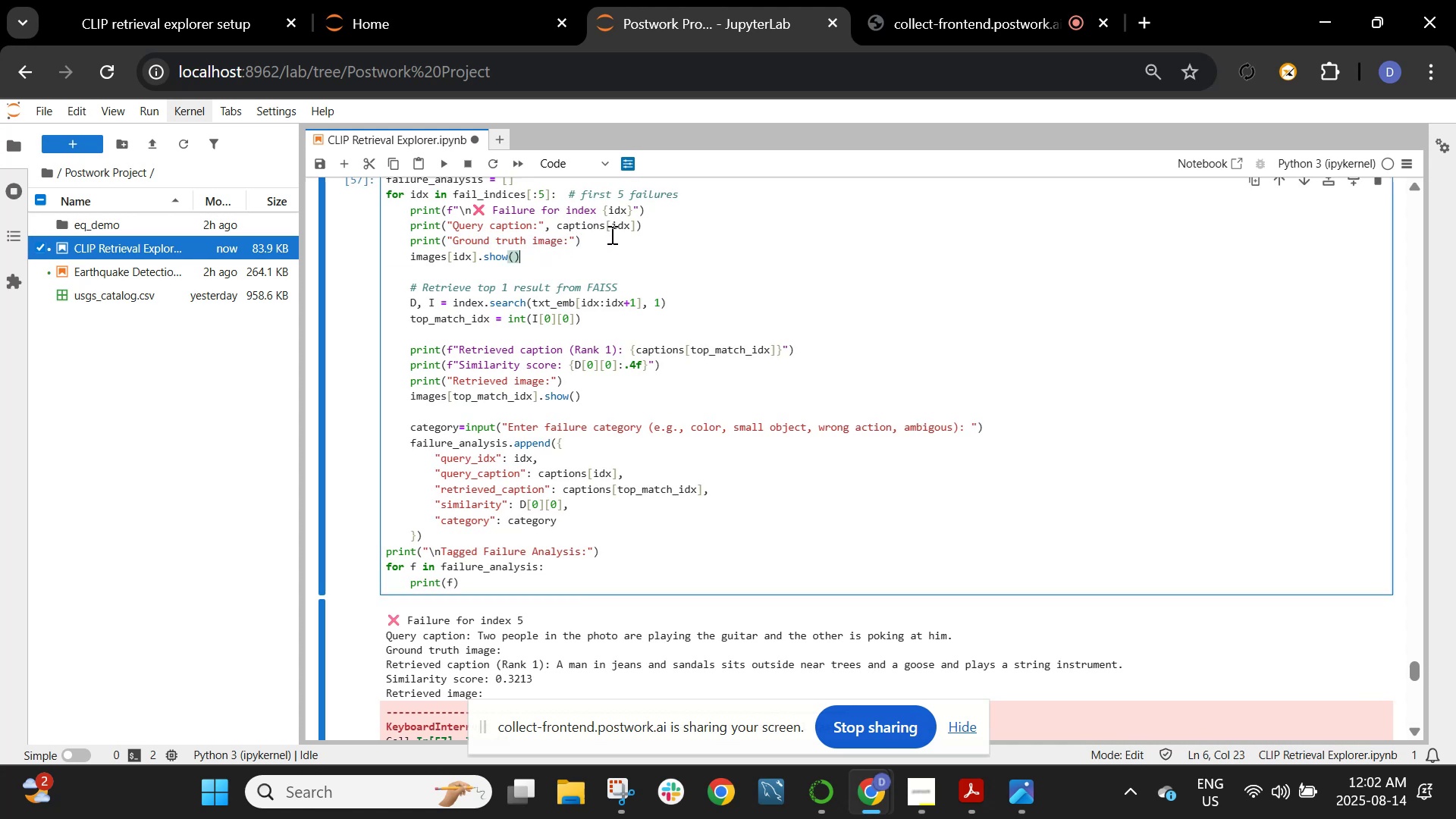 
left_click_drag(start_coordinate=[642, 225], to_coordinate=[411, 226])
 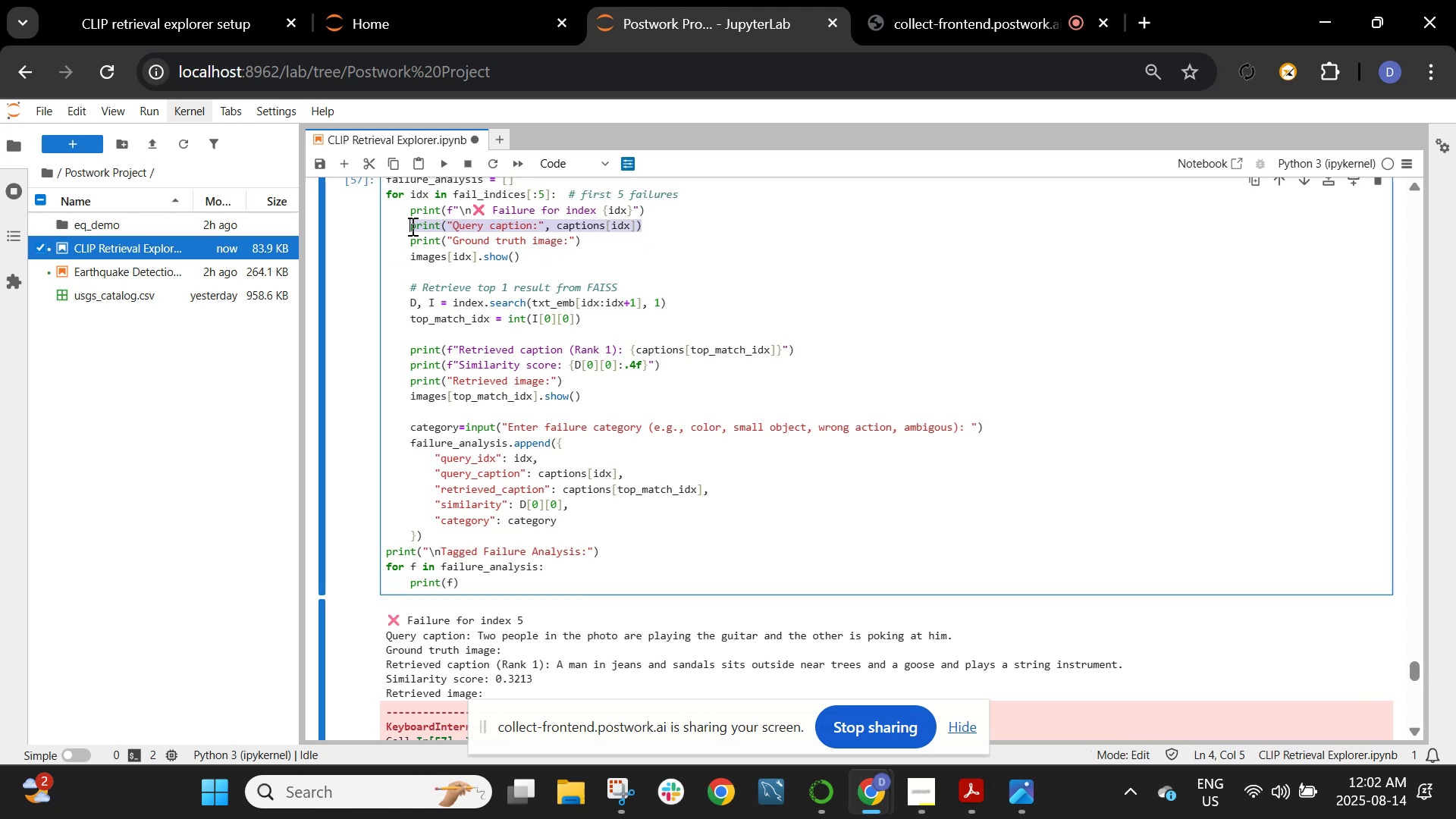 
key(Control+C)
 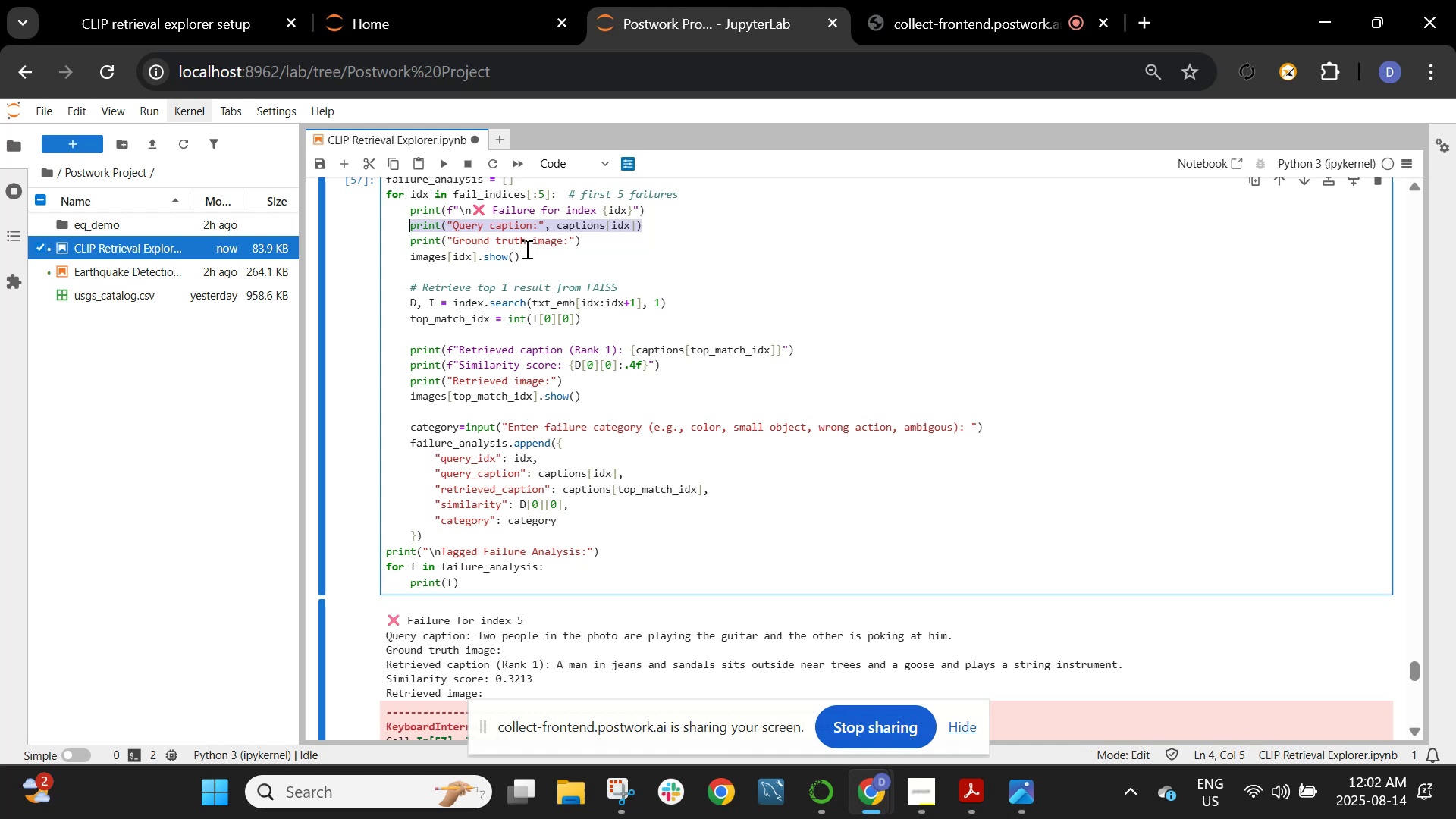 
scroll: coordinate [676, 339], scroll_direction: up, amount: 13.0
 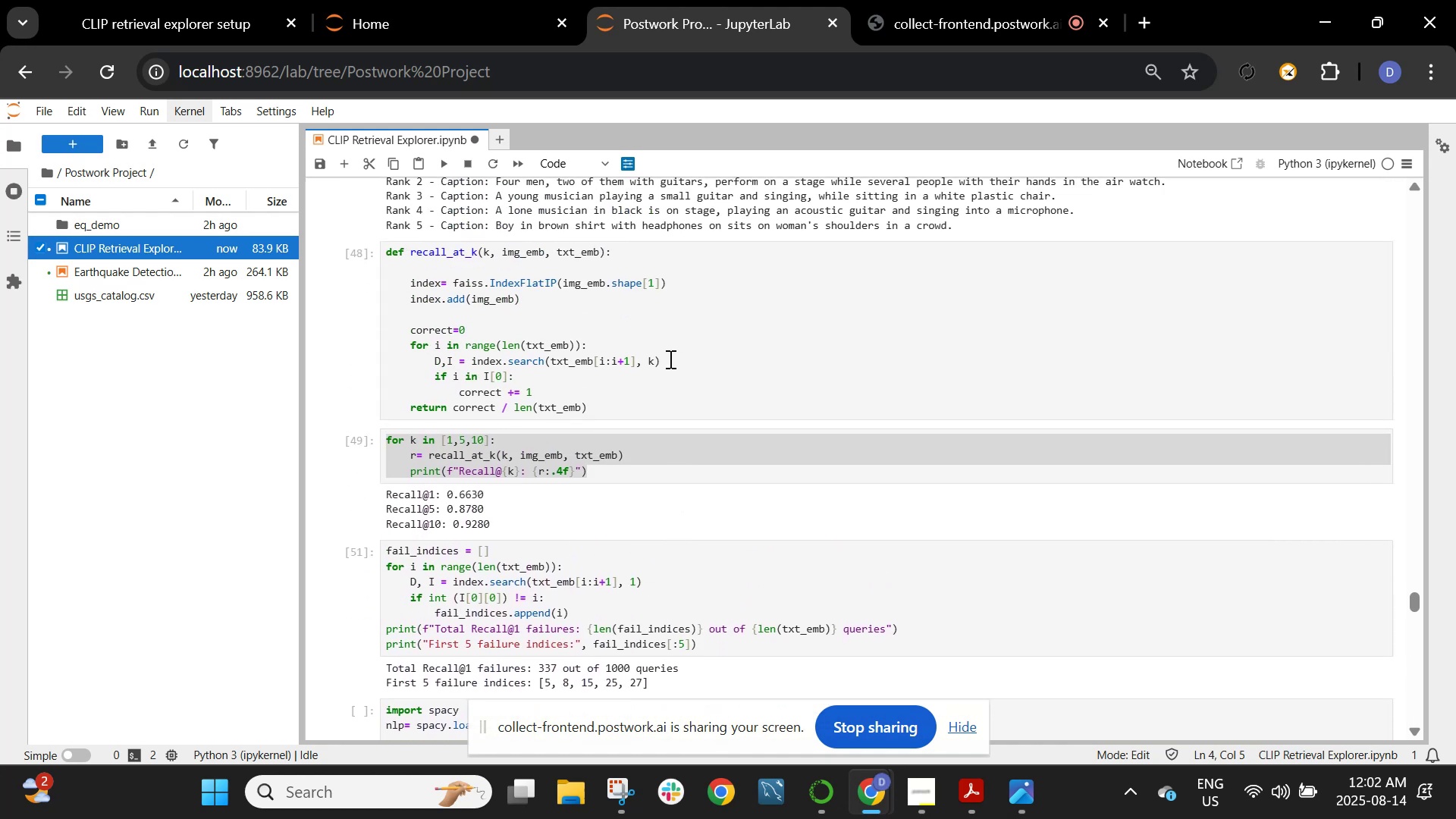 
left_click([668, 360])
 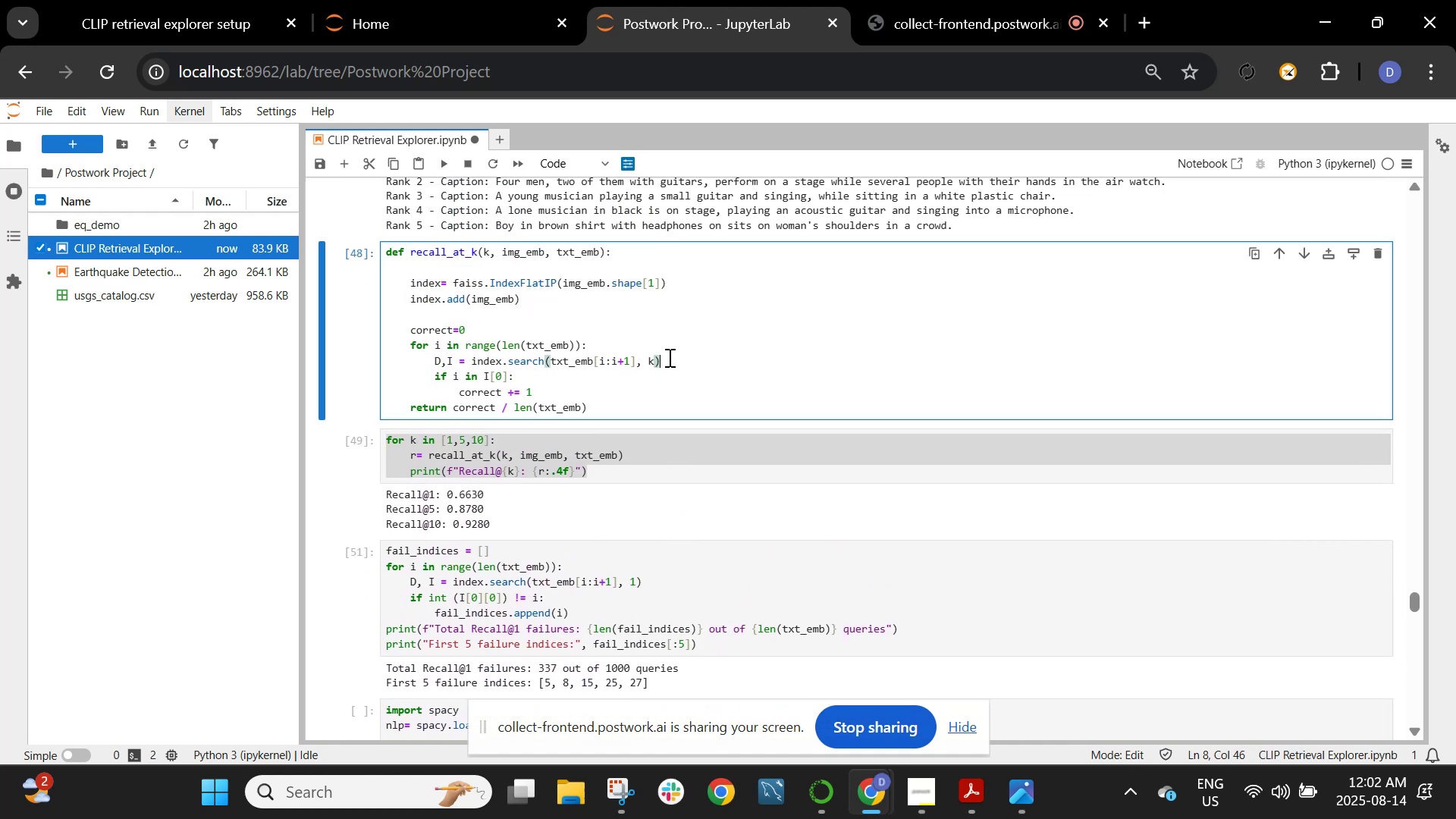 
scroll: coordinate [668, 350], scroll_direction: down, amount: 5.0
 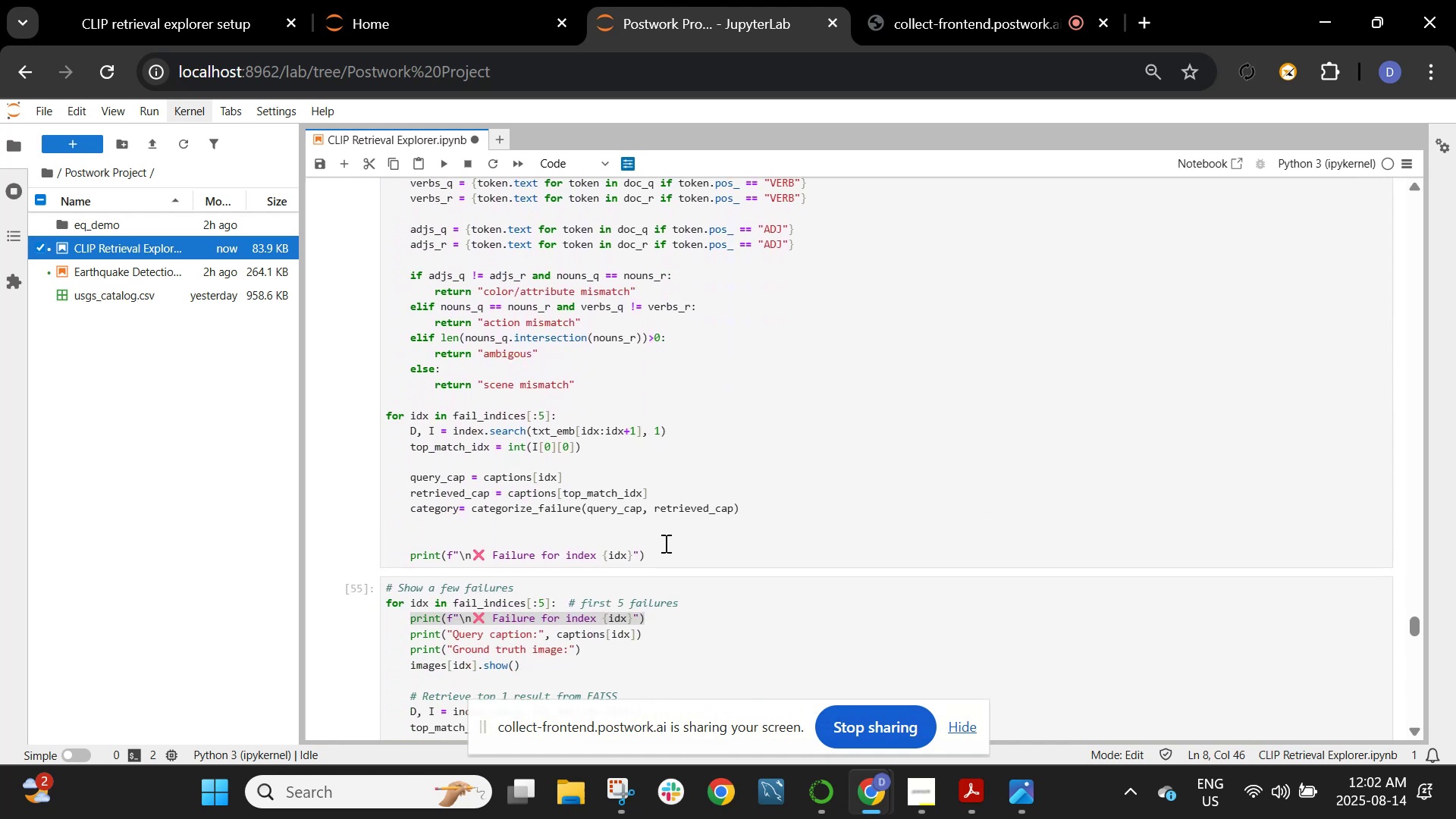 
left_click([661, 557])
 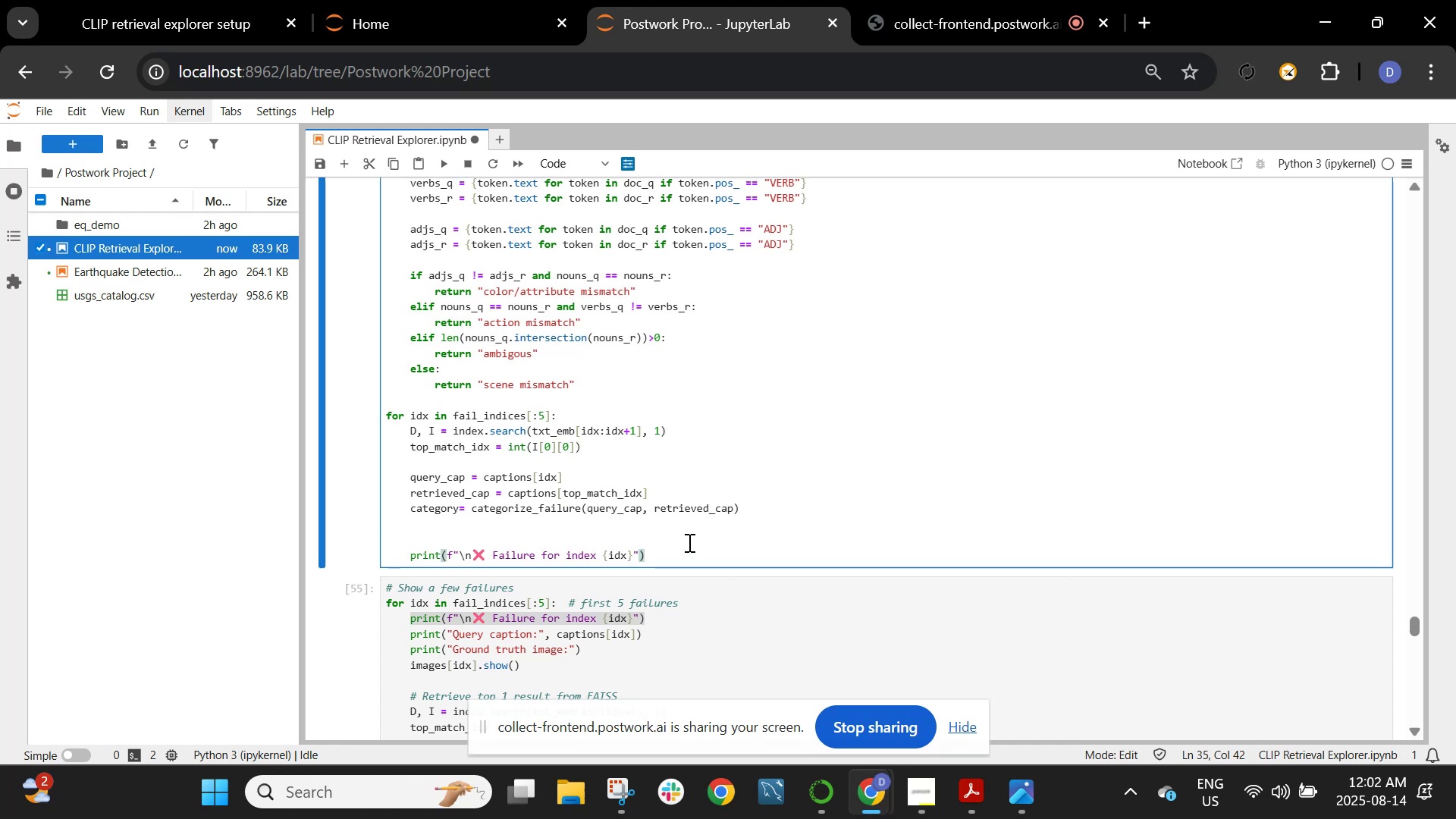 
key(Enter)
 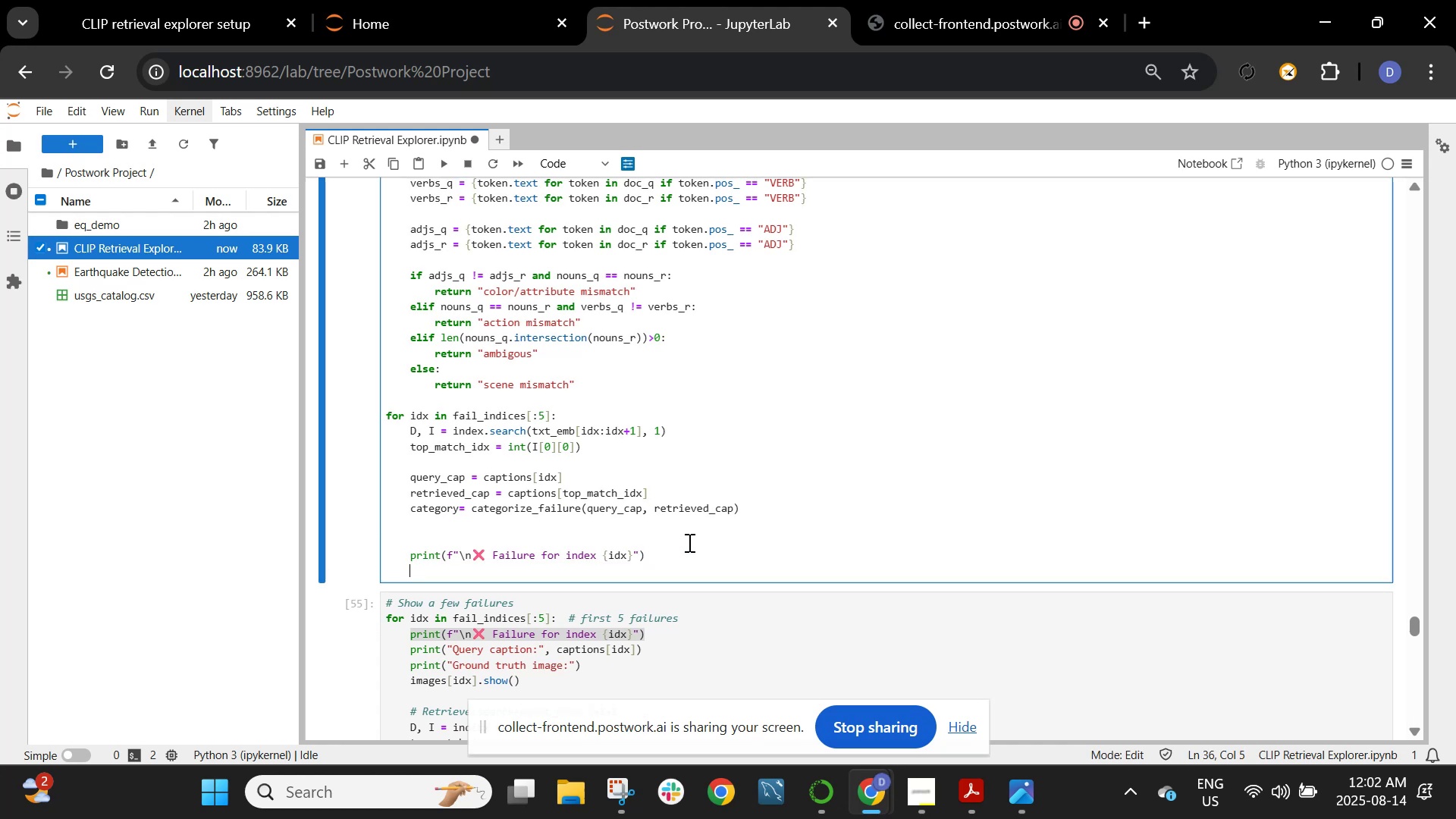 
key(Control+V)
 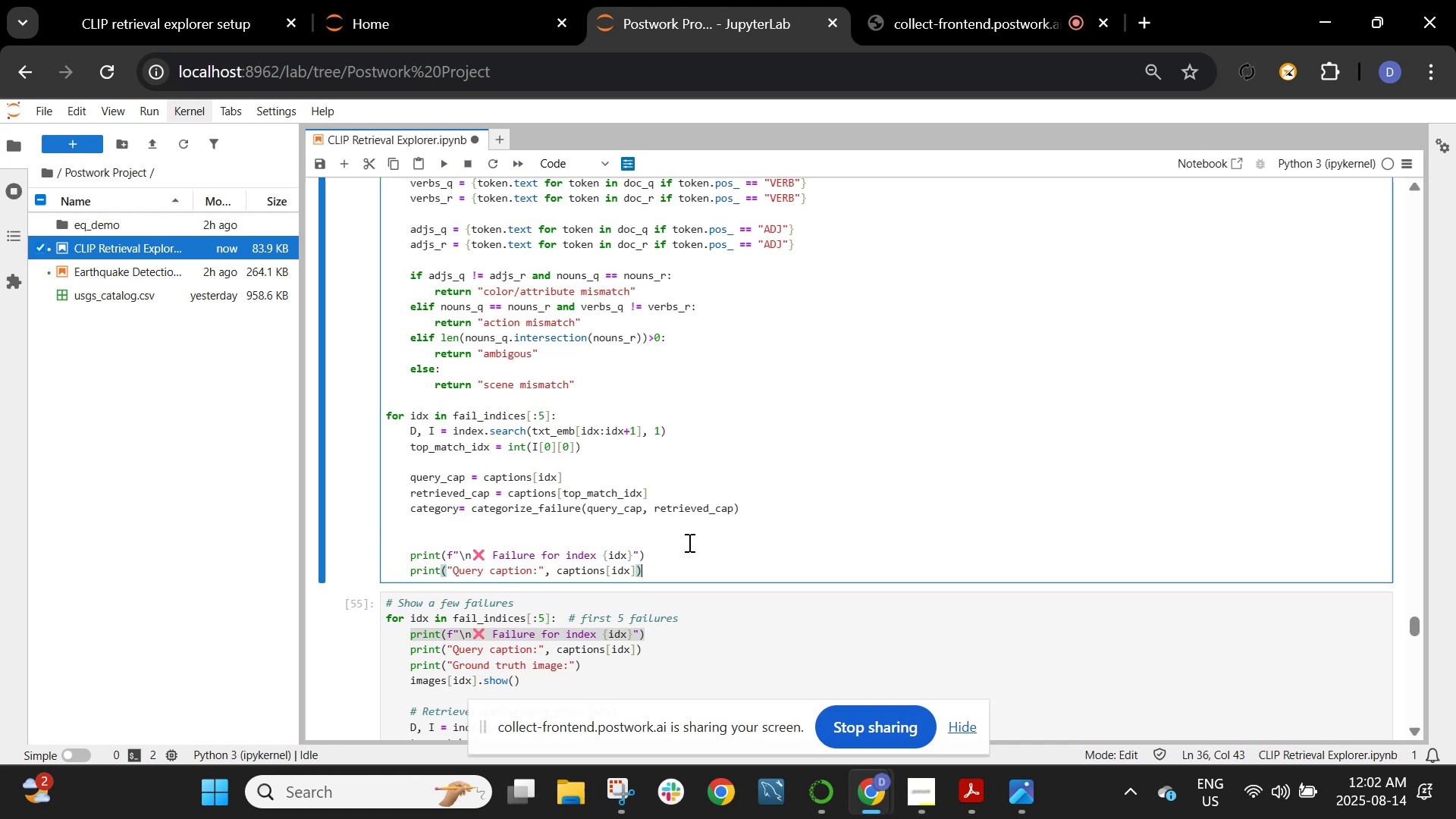 
wait(5.11)
 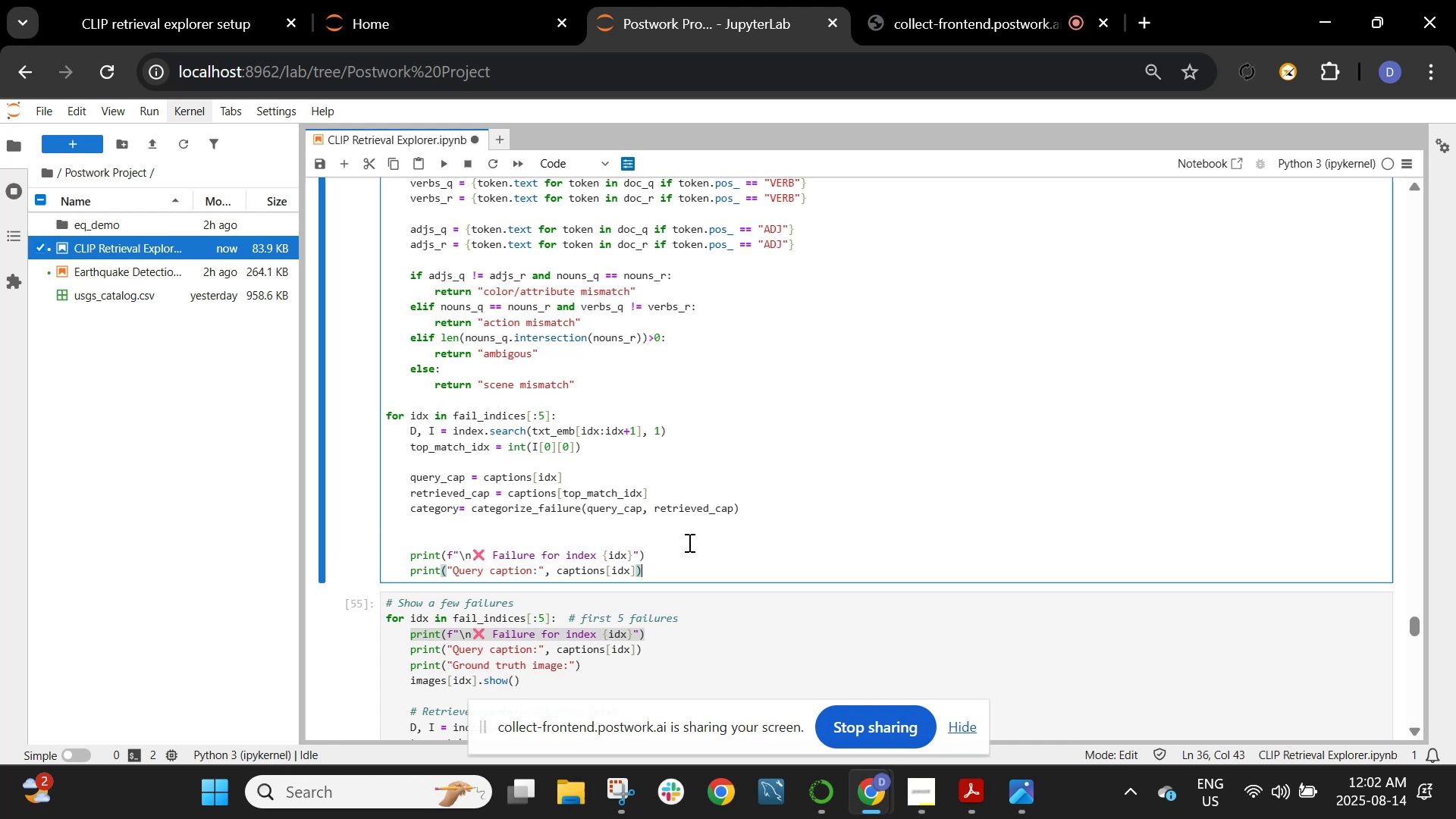 
key(Enter)
 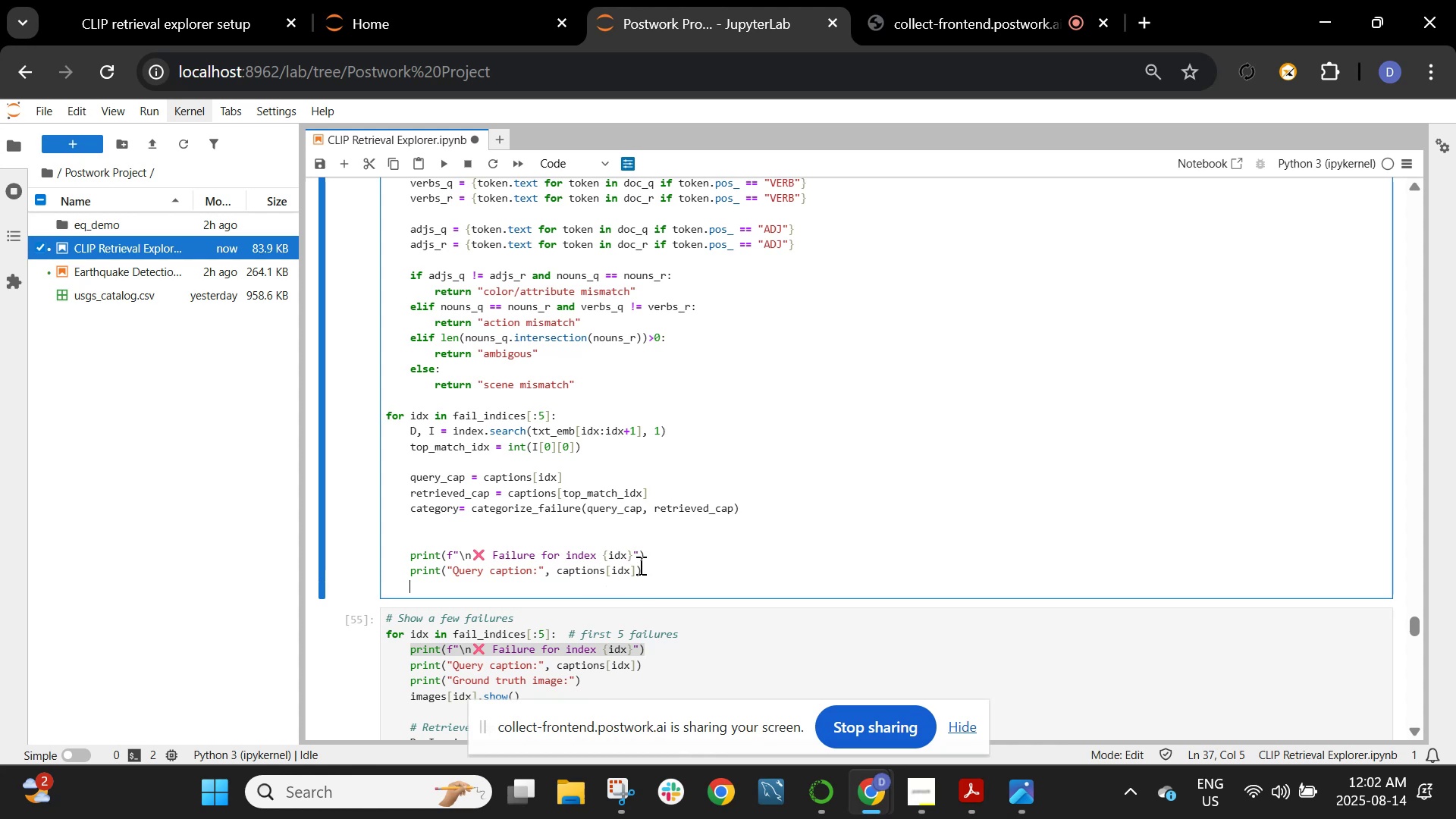 
left_click([636, 573])
 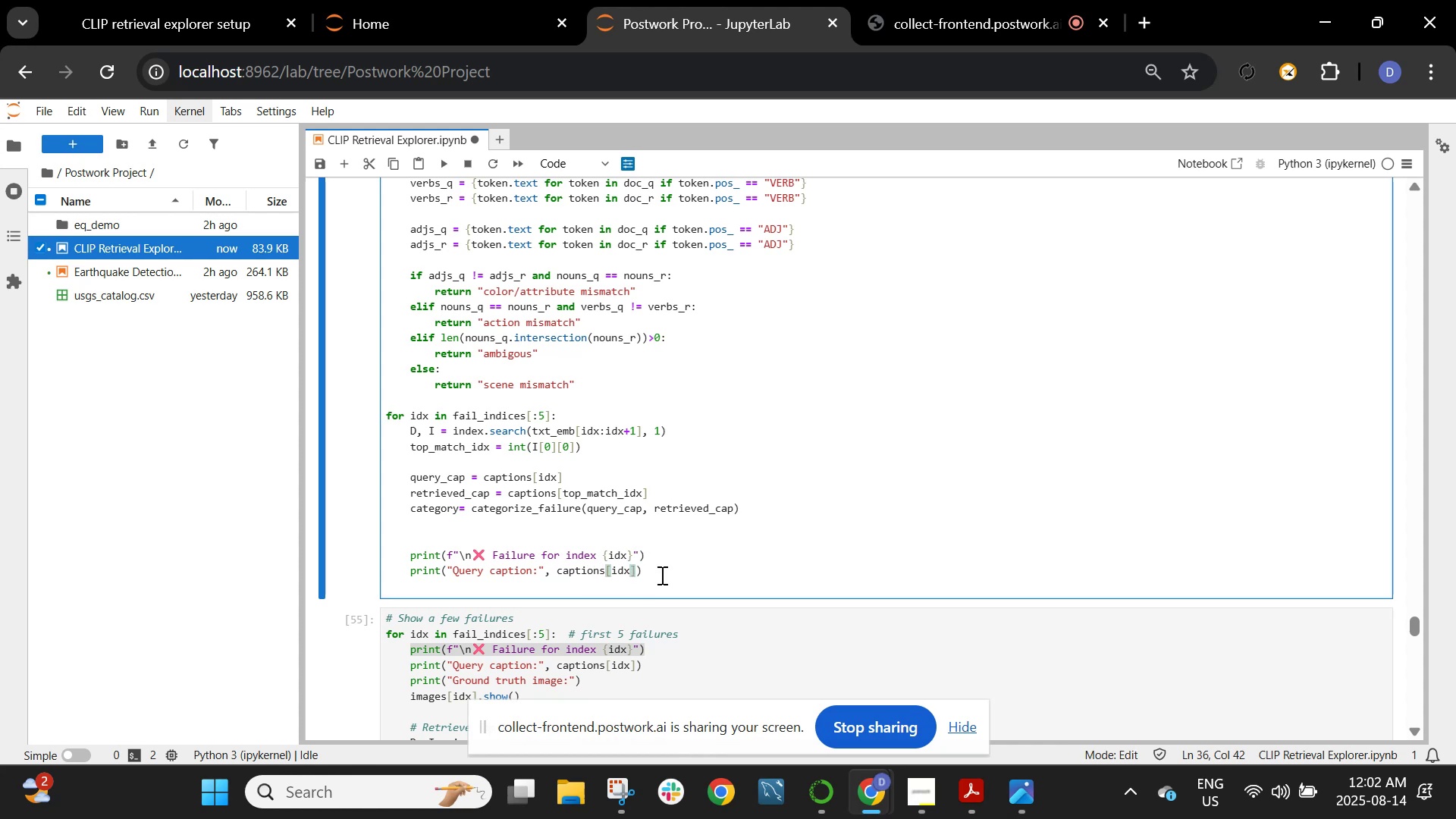 
key(Backspace)
key(Backspace)
key(Backspace)
key(Backspace)
key(Backspace)
key(Backspace)
key(Backspace)
key(Backspace)
key(Backspace)
key(Backspace)
key(Backspace)
key(Backspace)
key(Backspace)
type(query_cap)
 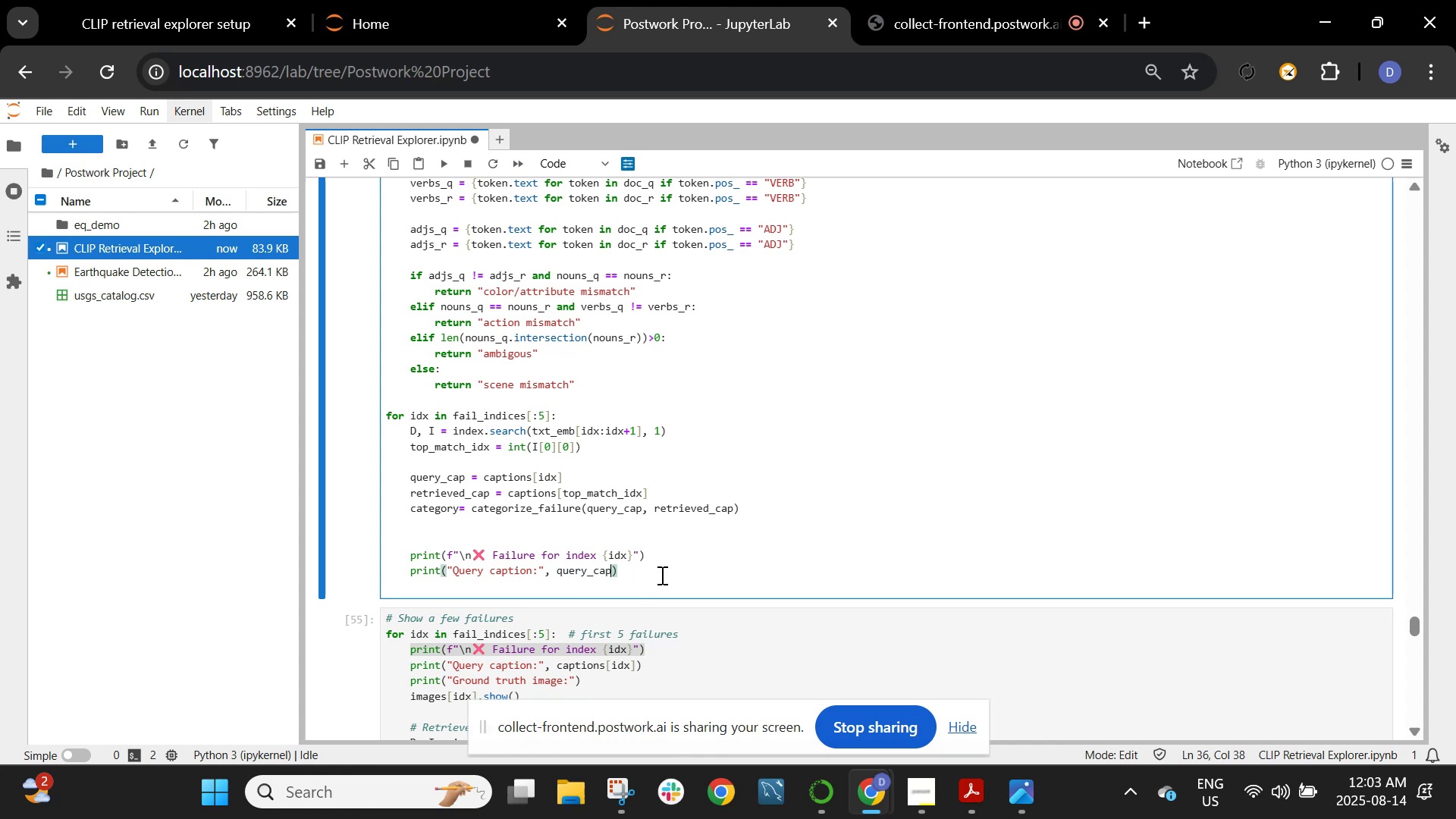 
left_click([661, 575])
 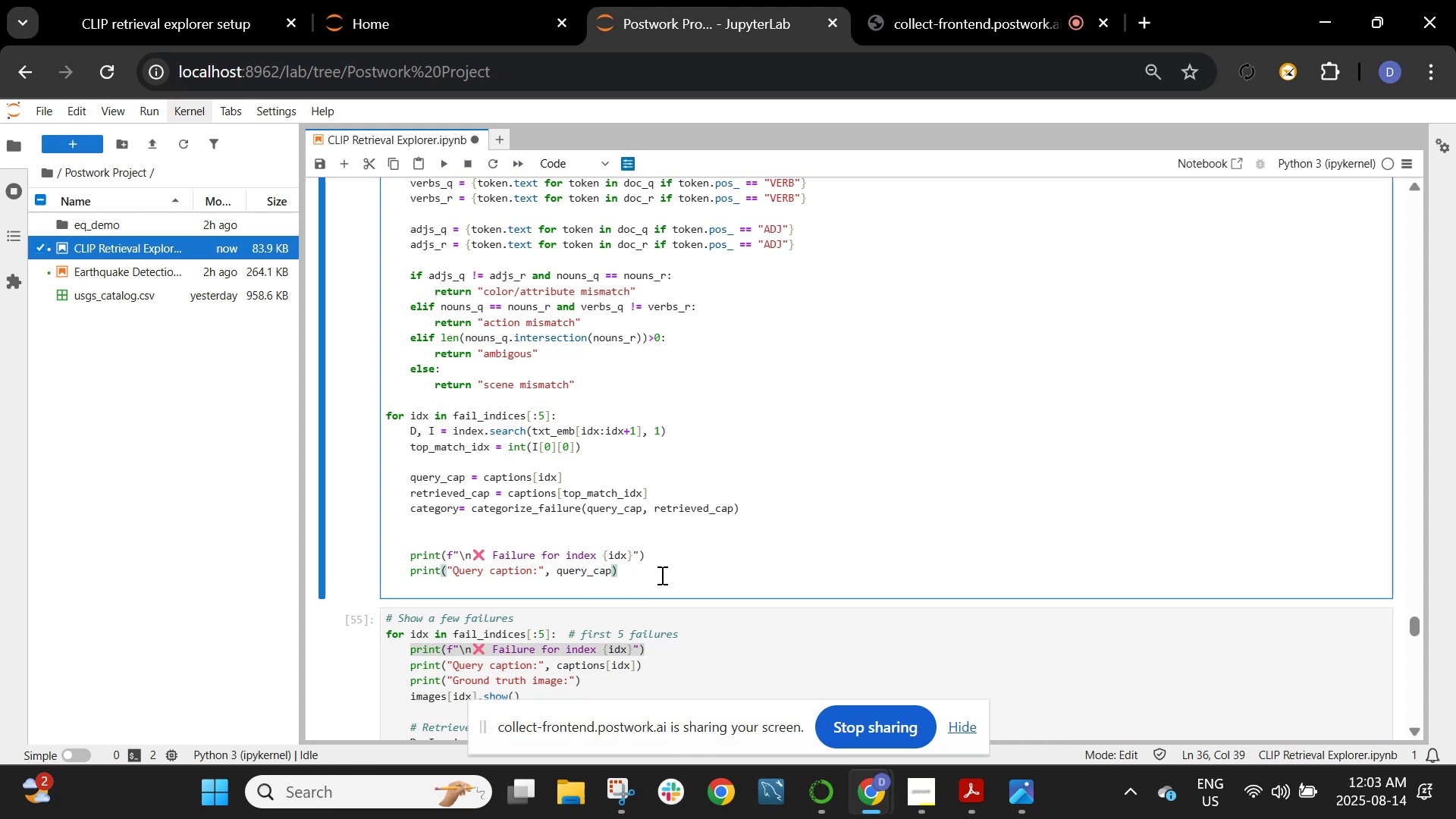 
key(Enter)
 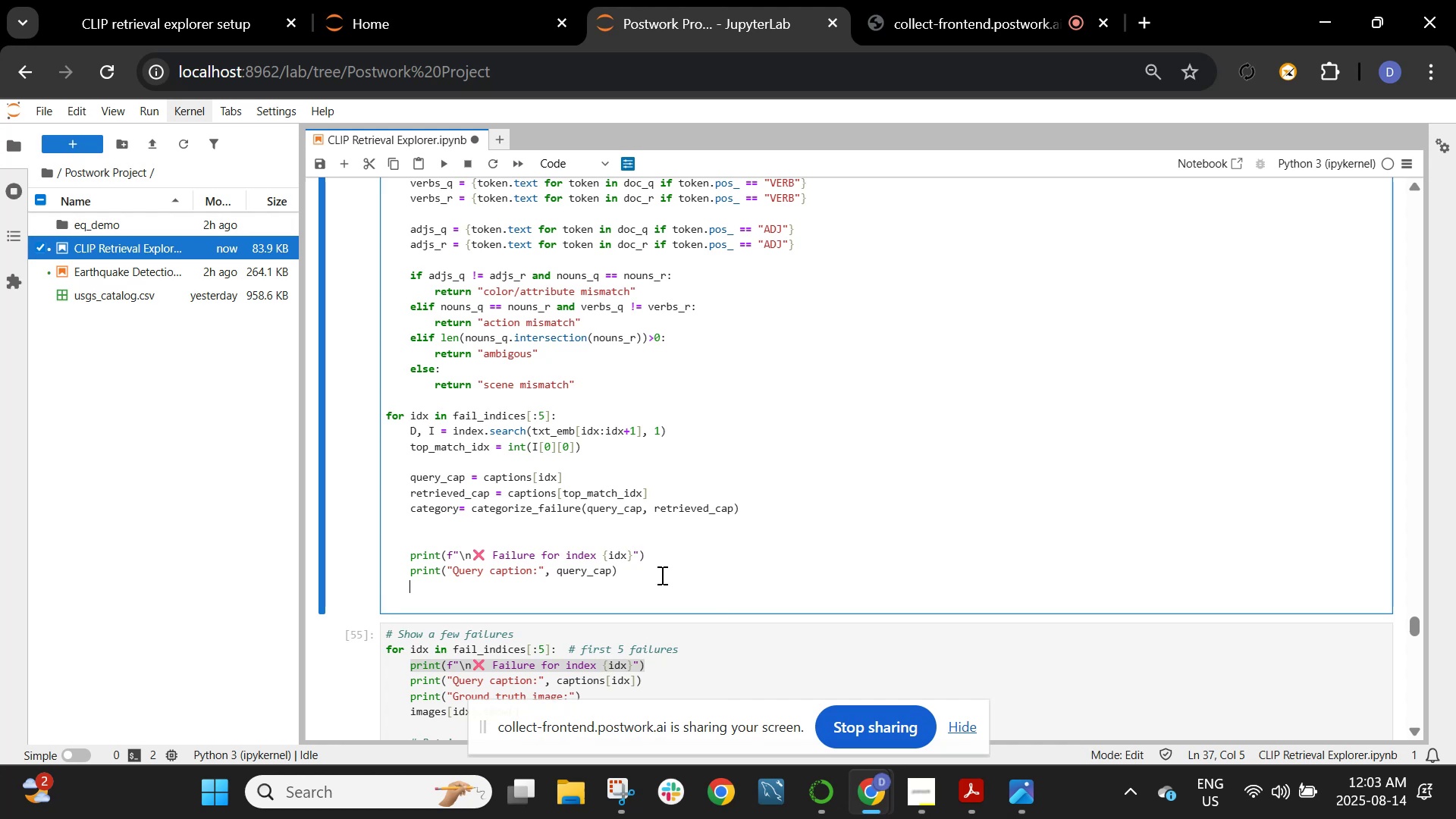 
type(print("Retrieved caption: ", retrieved_cap))
 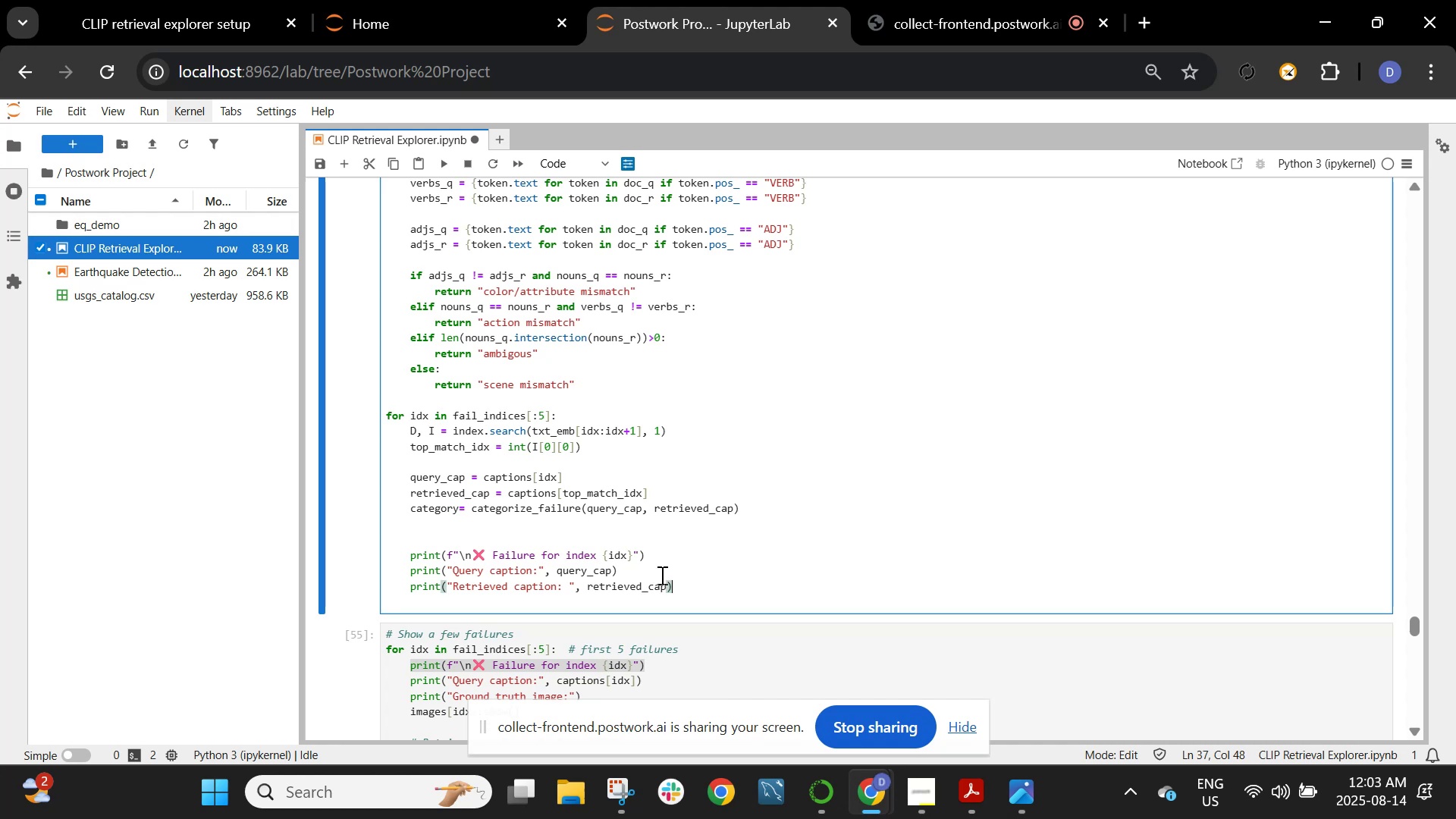 
wait(5.17)
 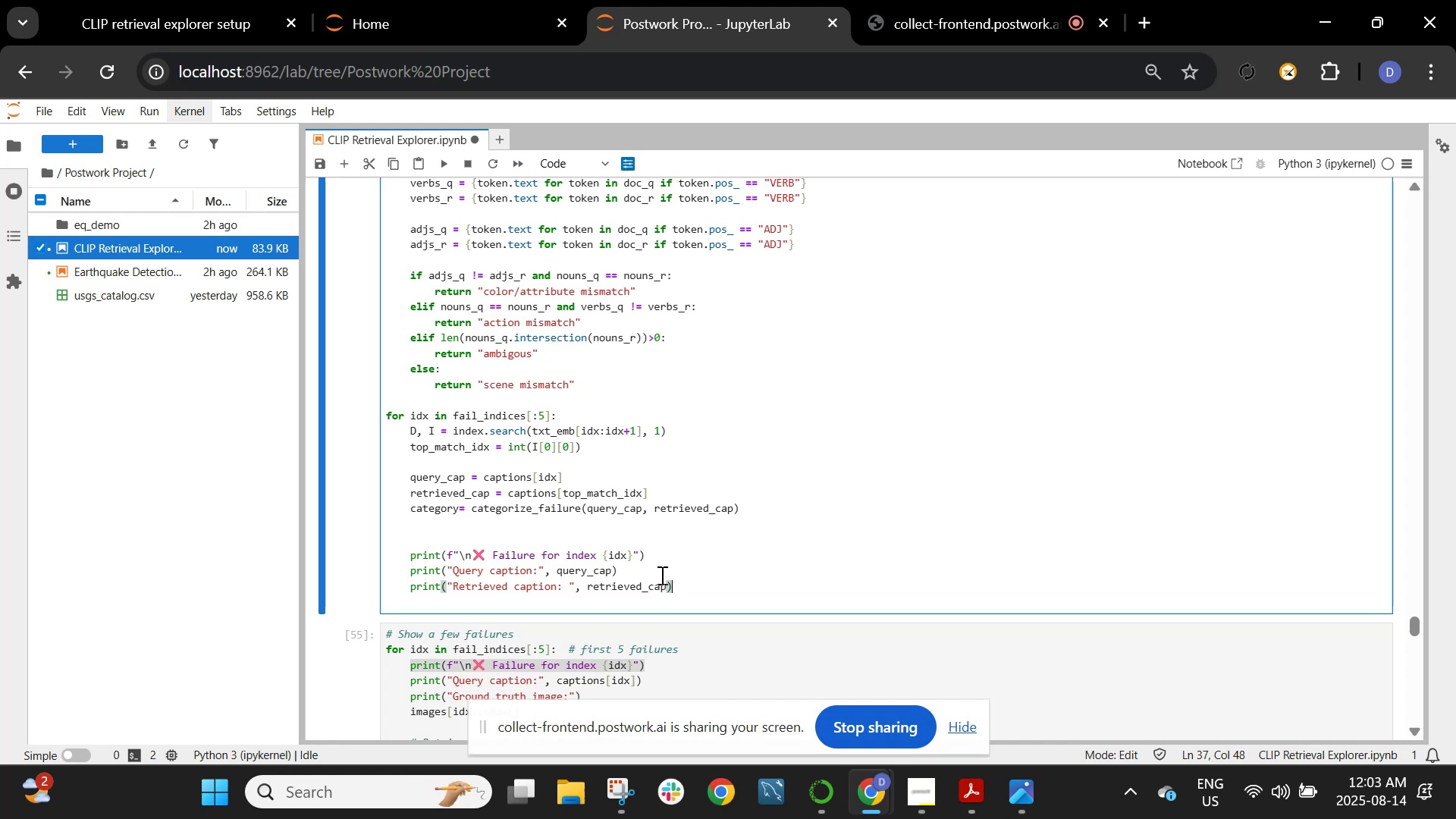 
key(Enter)
 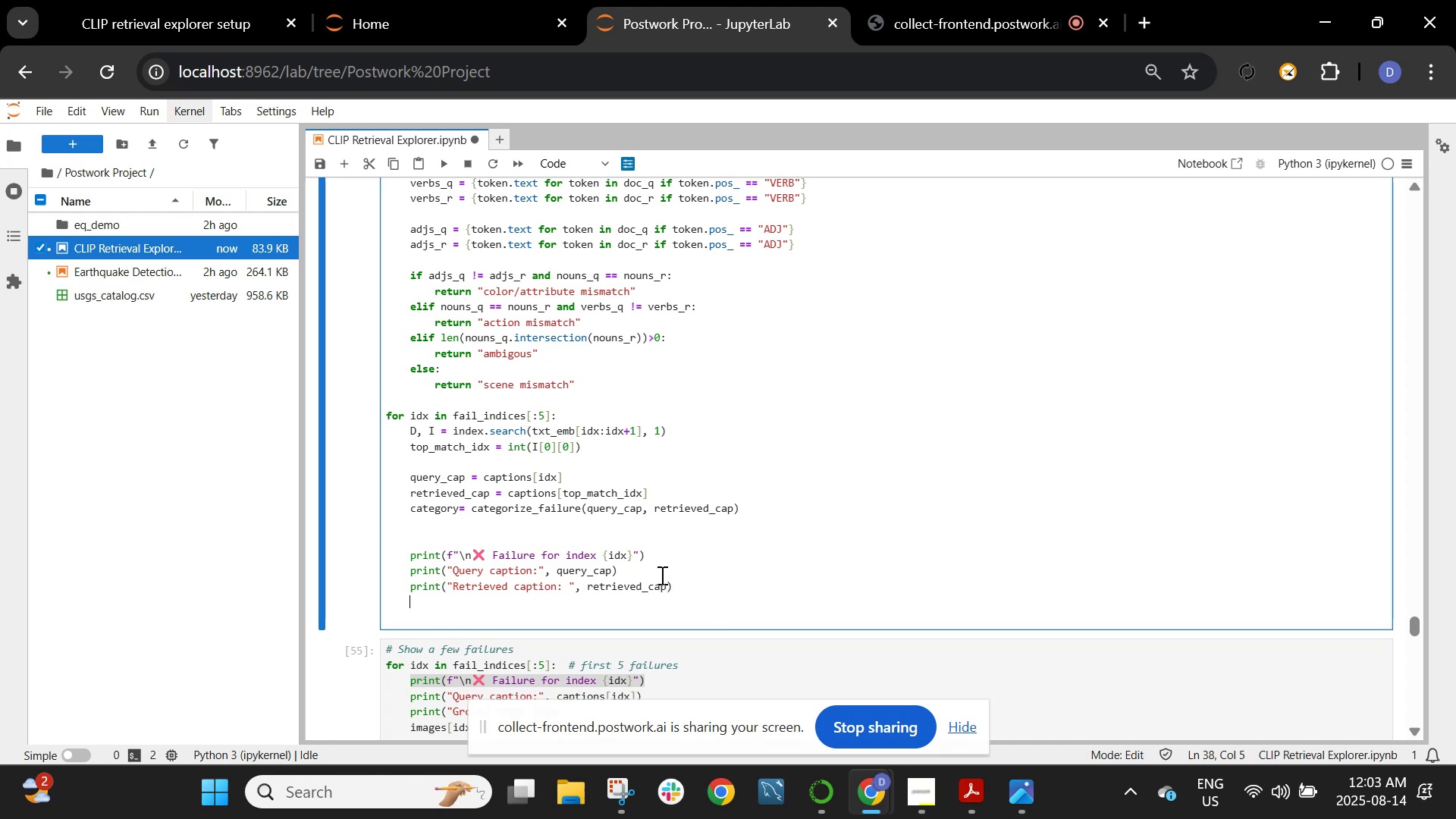 
scroll: coordinate [672, 574], scroll_direction: down, amount: 3.0
 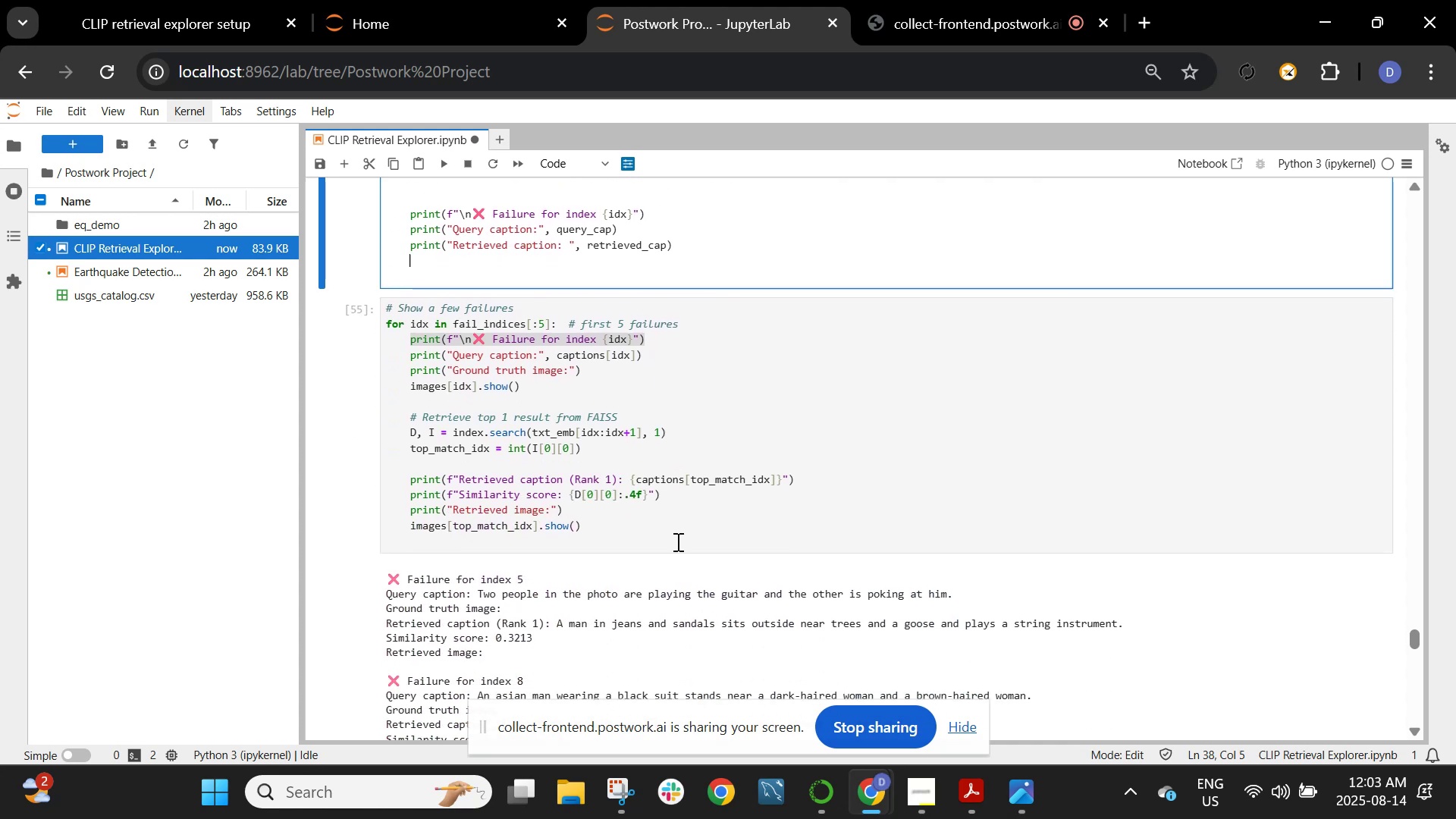 
left_click_drag(start_coordinate=[698, 494], to_coordinate=[404, 500])
 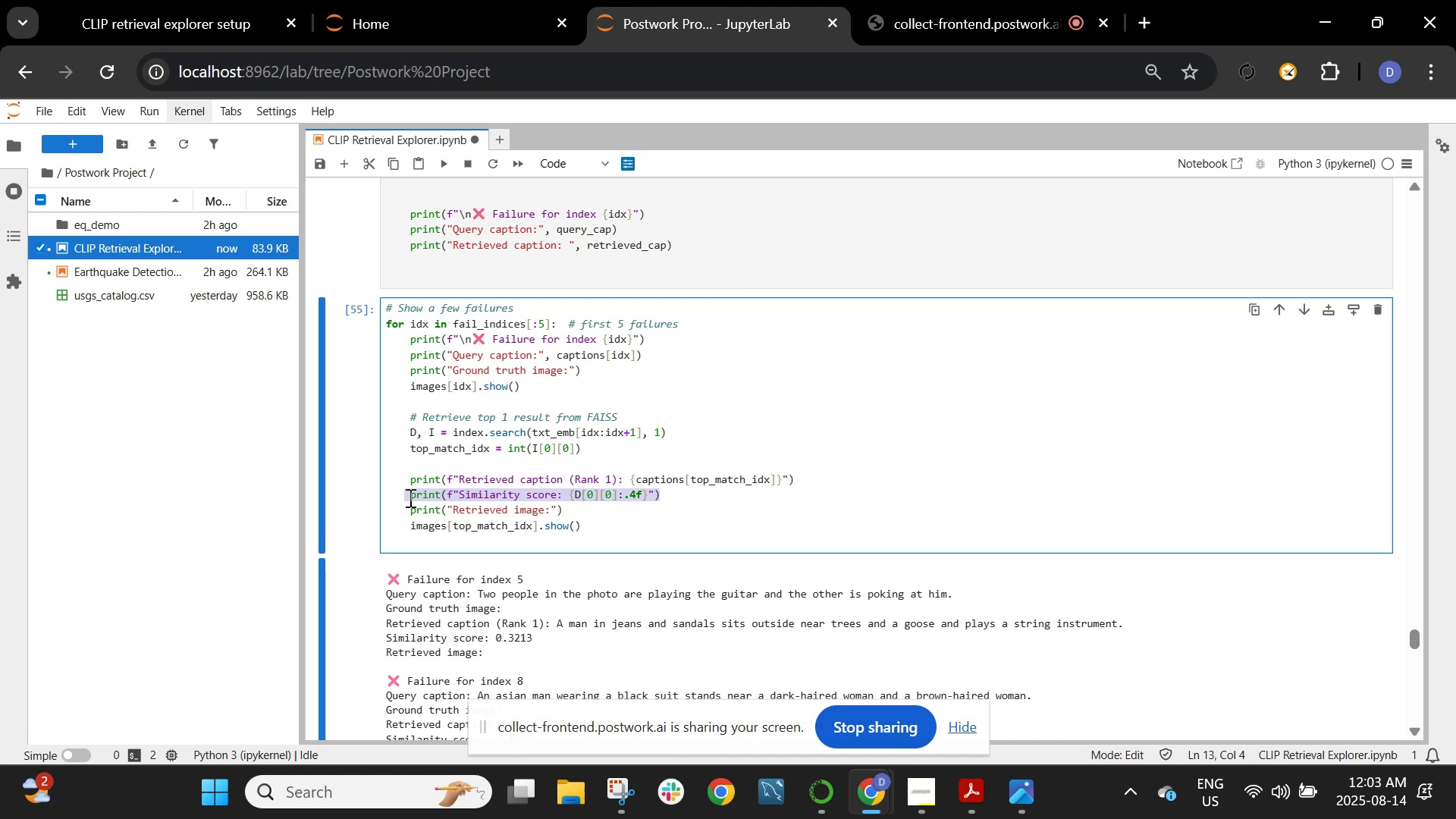 
key(Control+C)
 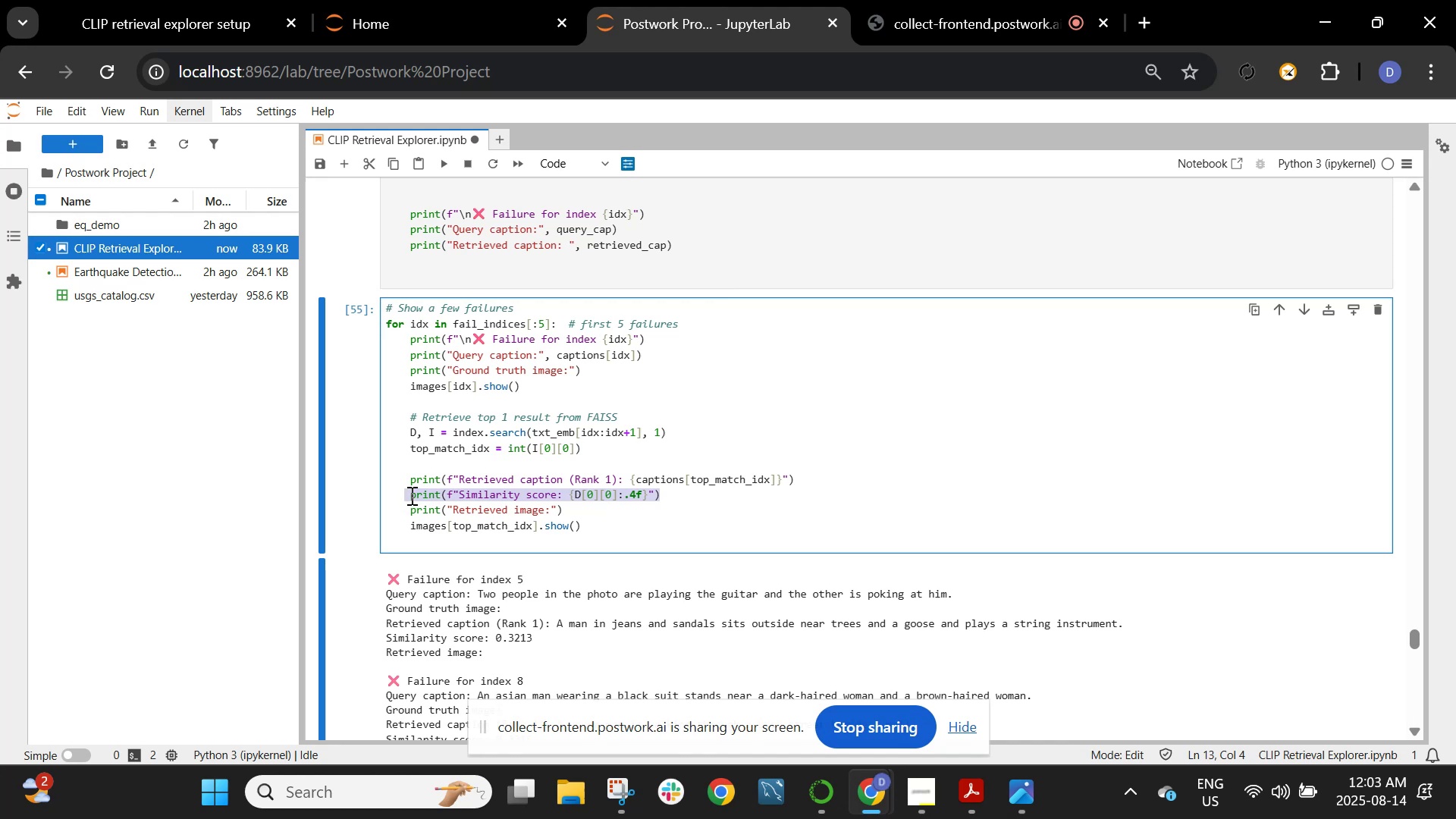 
scroll: coordinate [412, 493], scroll_direction: up, amount: 3.0
 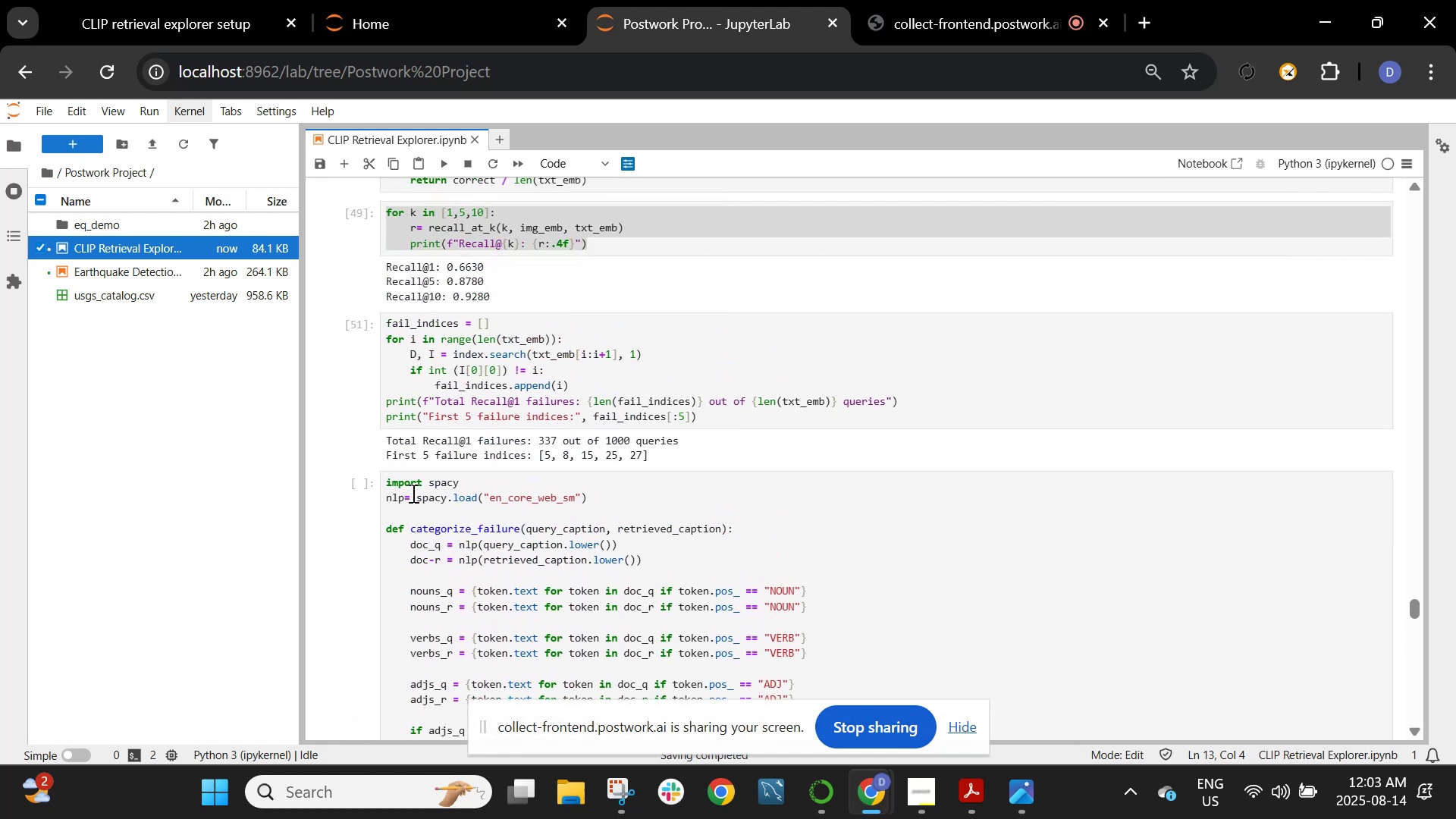 
scroll: coordinate [412, 493], scroll_direction: down, amount: 4.0
 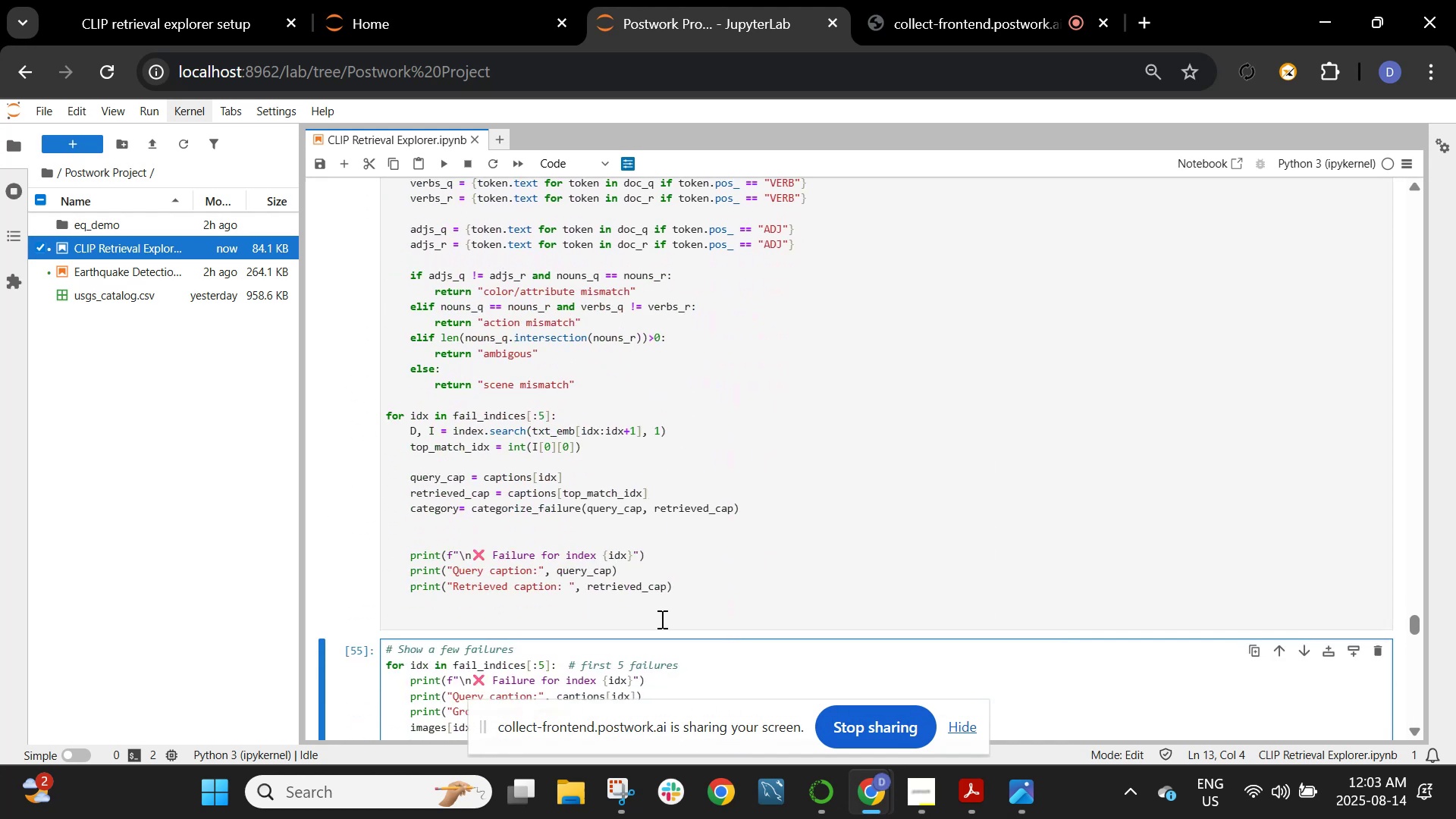 
left_click([682, 608])
 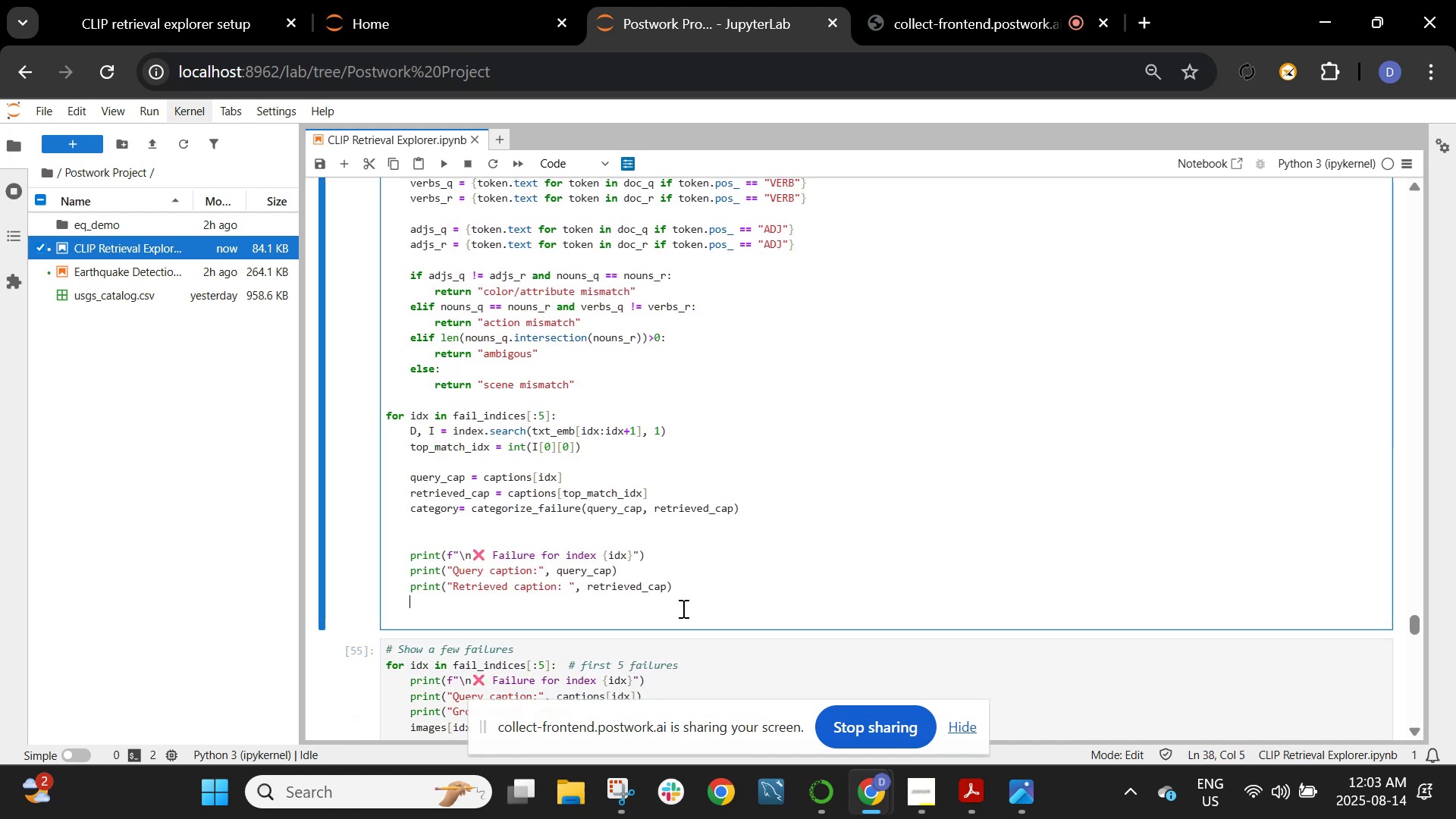 
key(Control+V)
 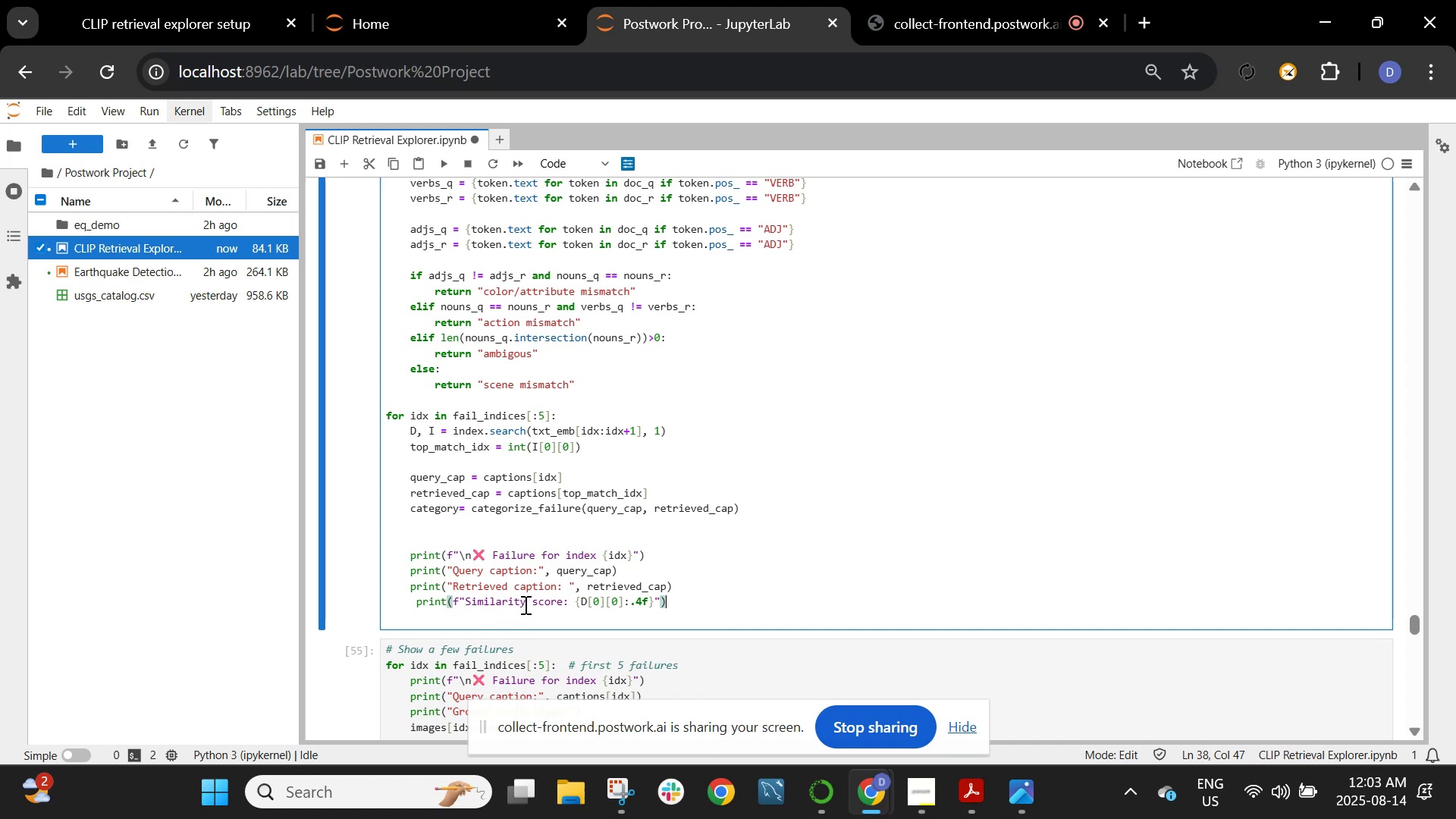 
wait(6.74)
 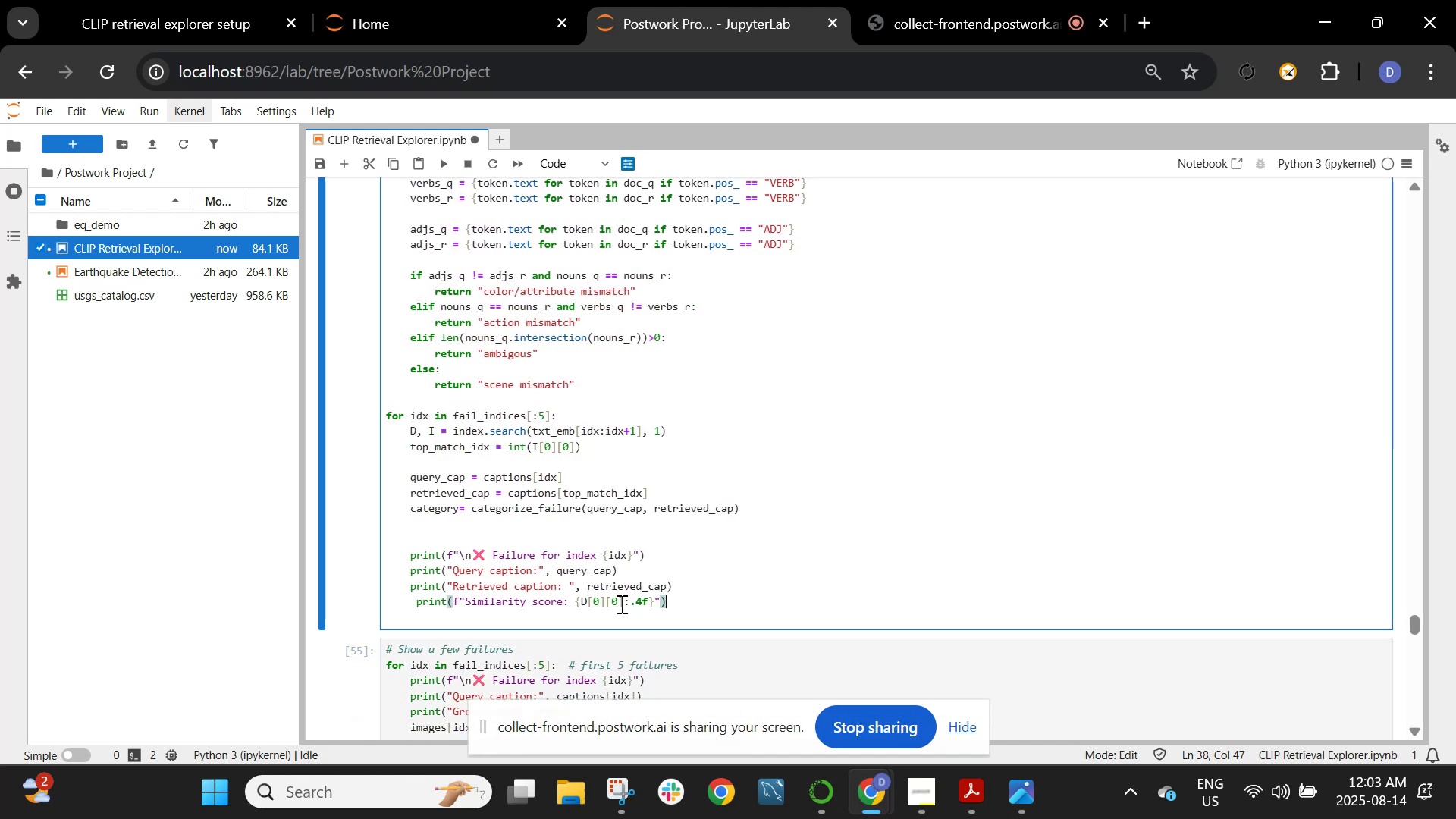 
left_click([465, 601])
 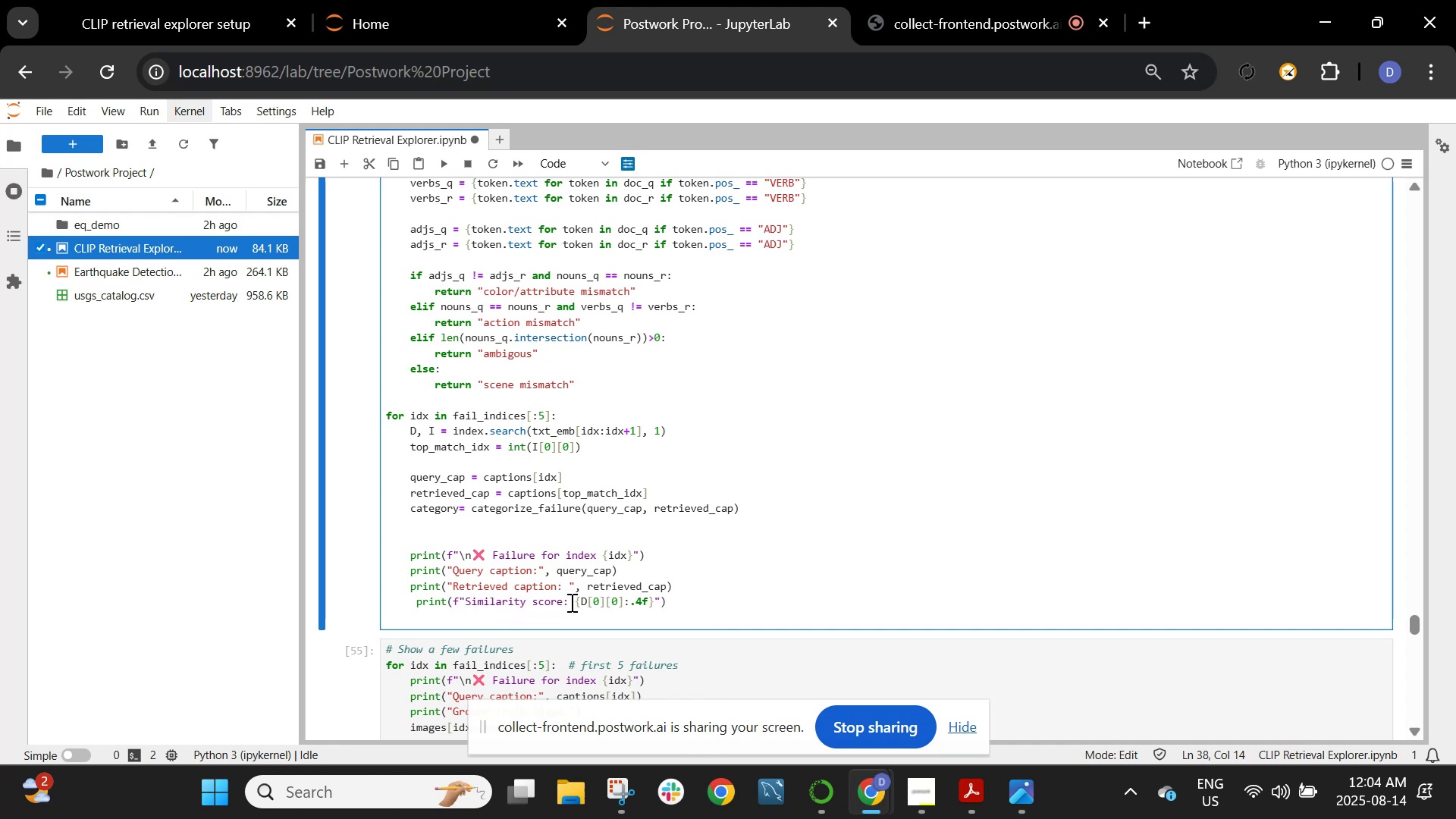 
left_click([565, 602])
 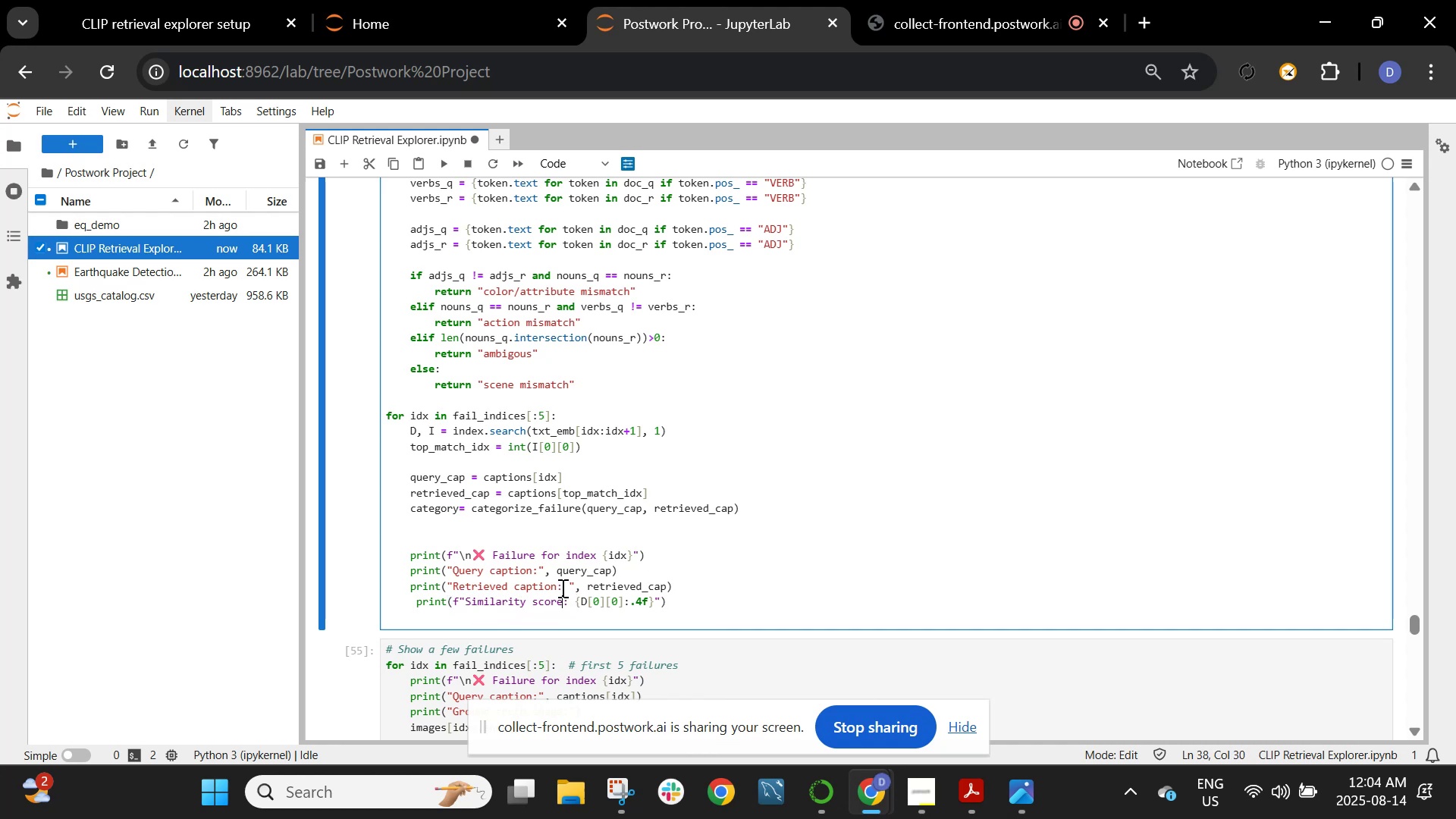 
key(Backspace)
 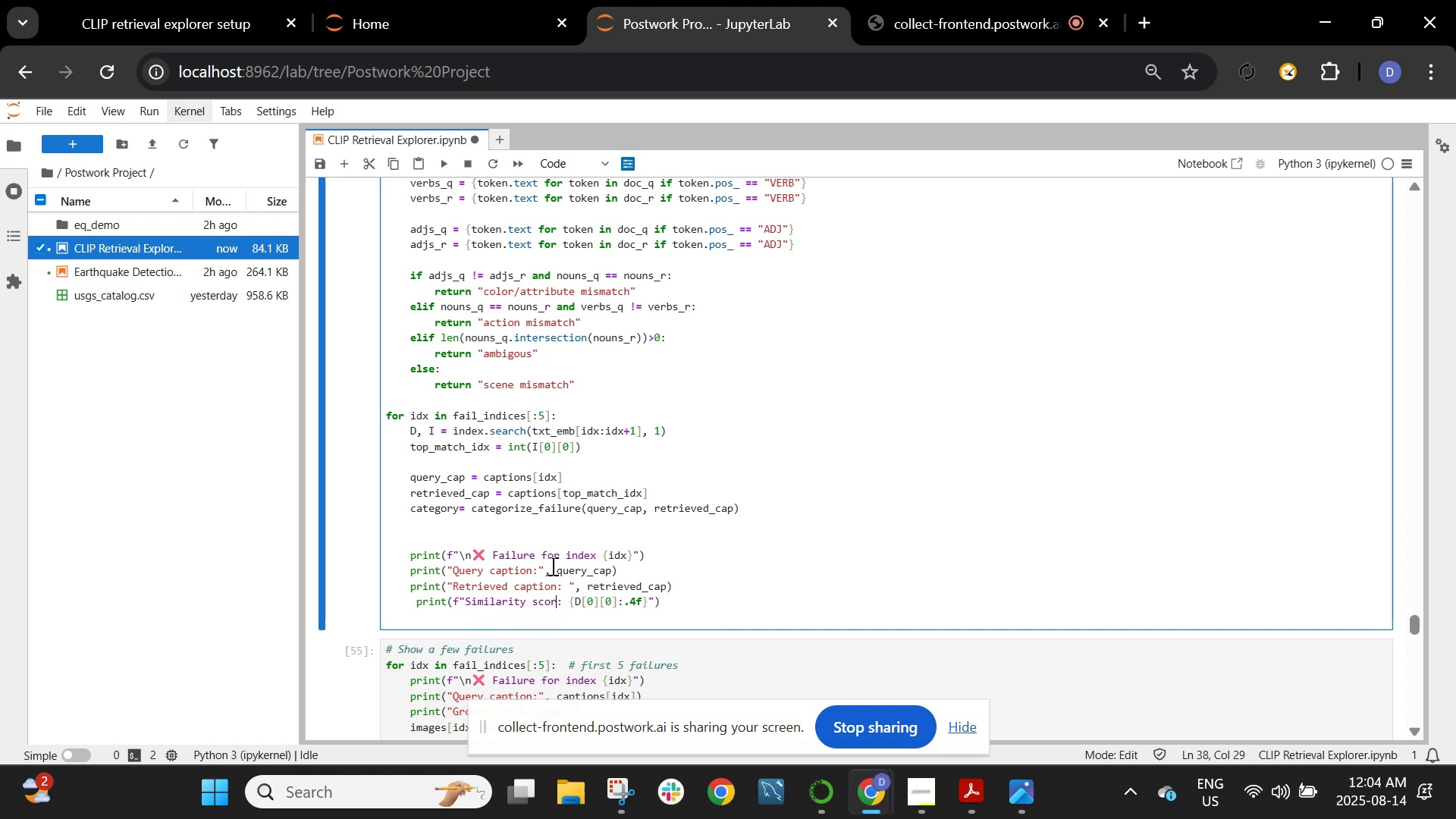 
key(Backspace)
 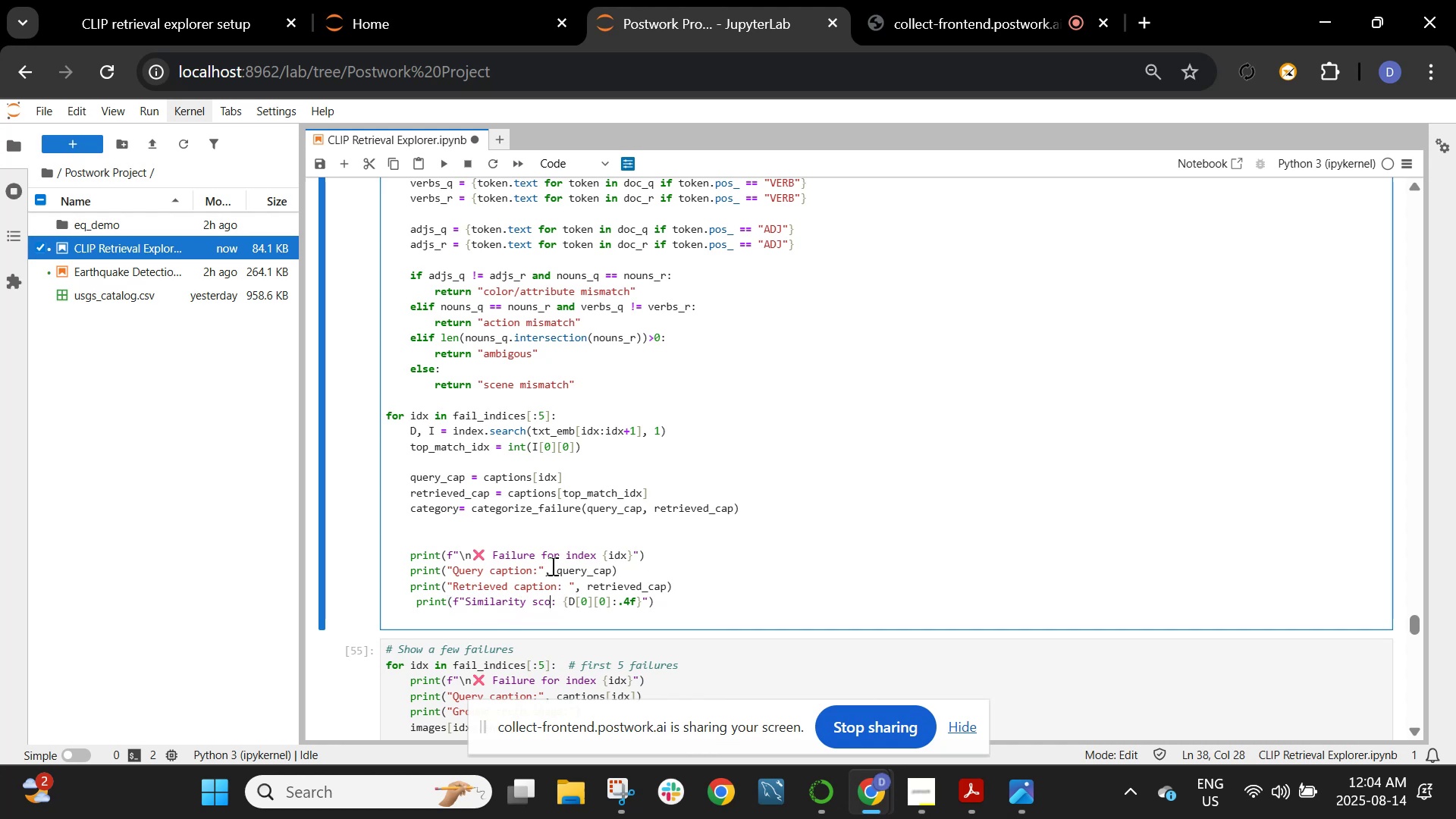 
key(Backspace)
 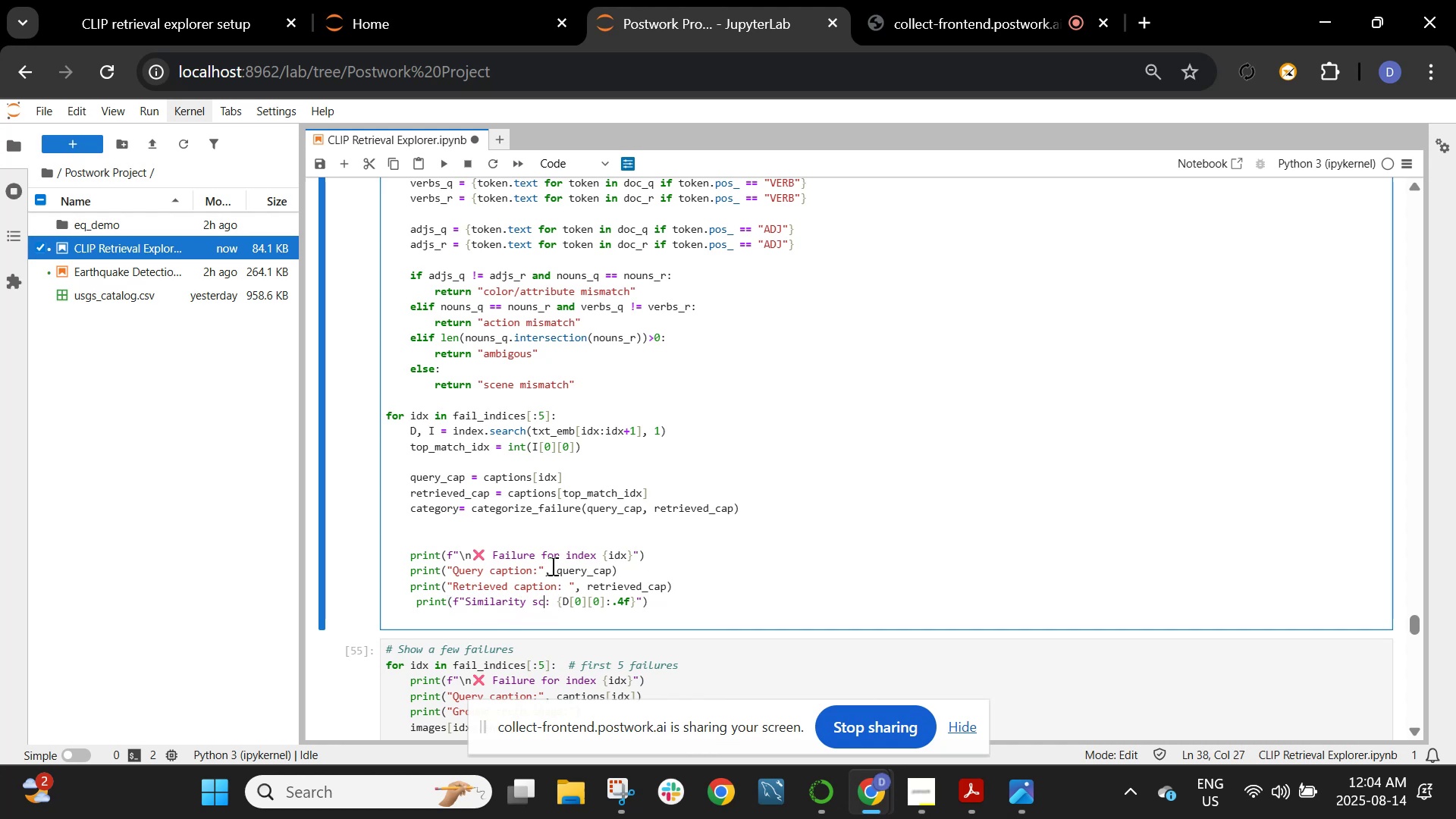 
key(Backspace)
 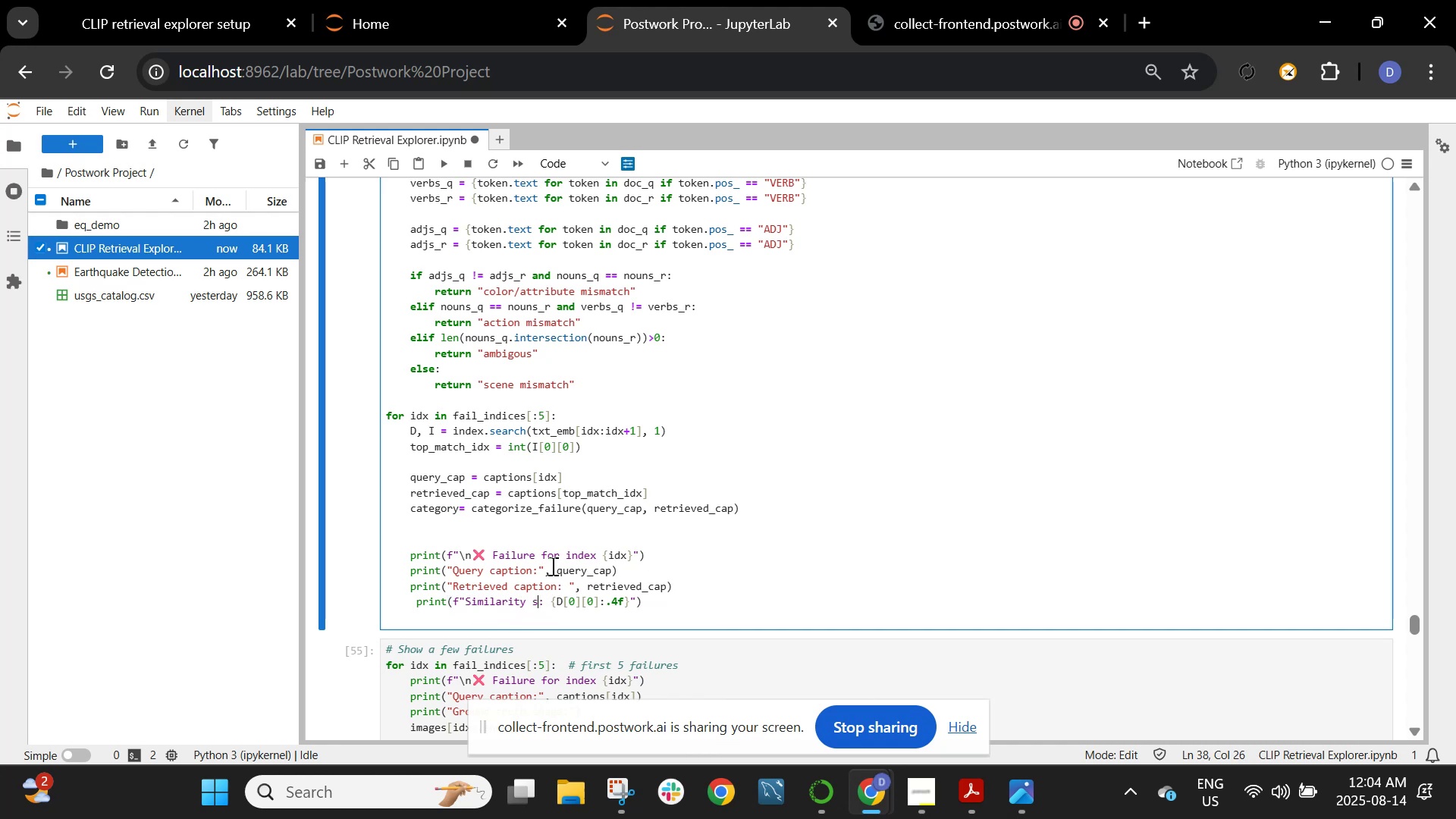 
key(Backspace)
 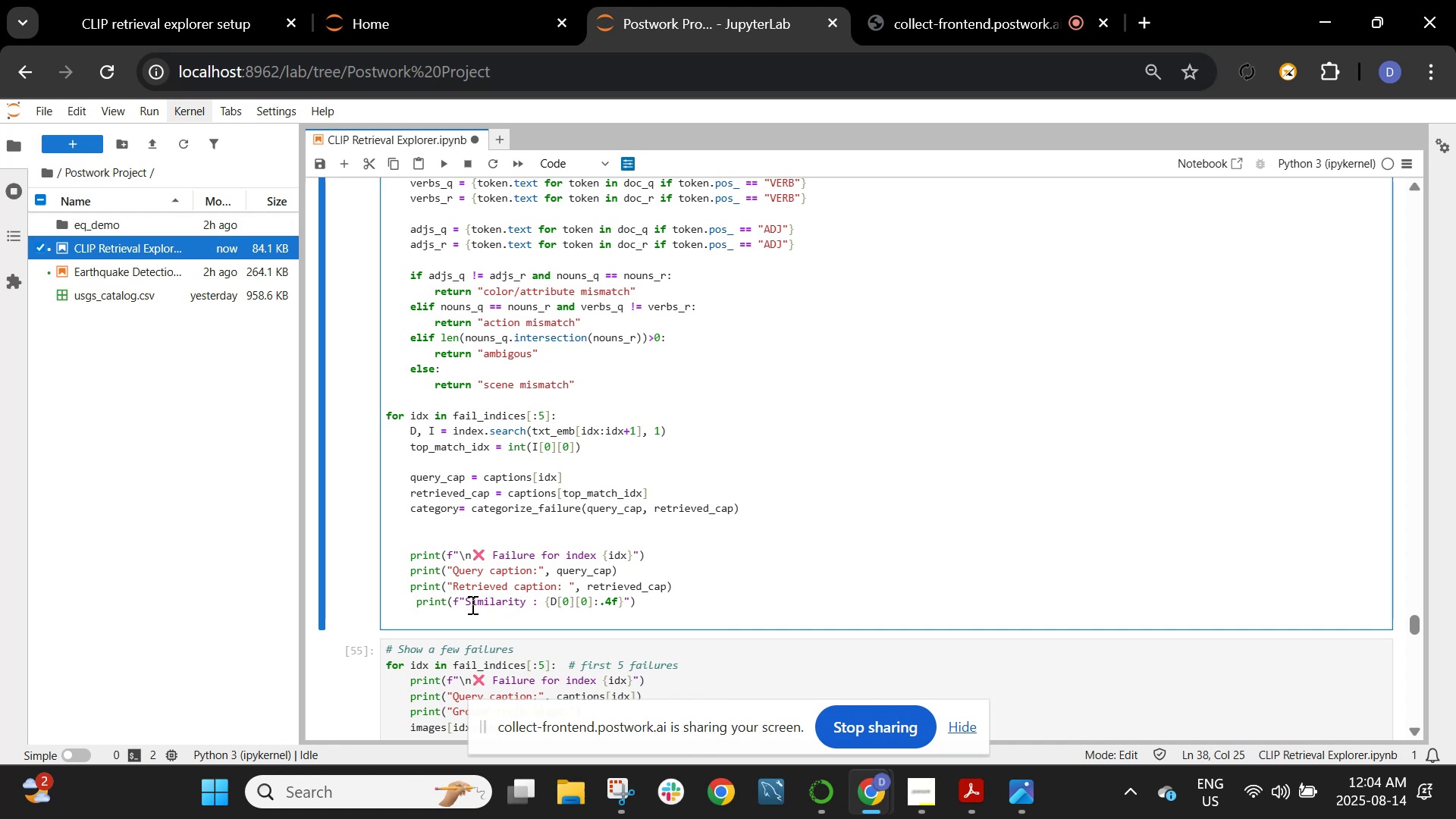 
left_click([465, 602])
 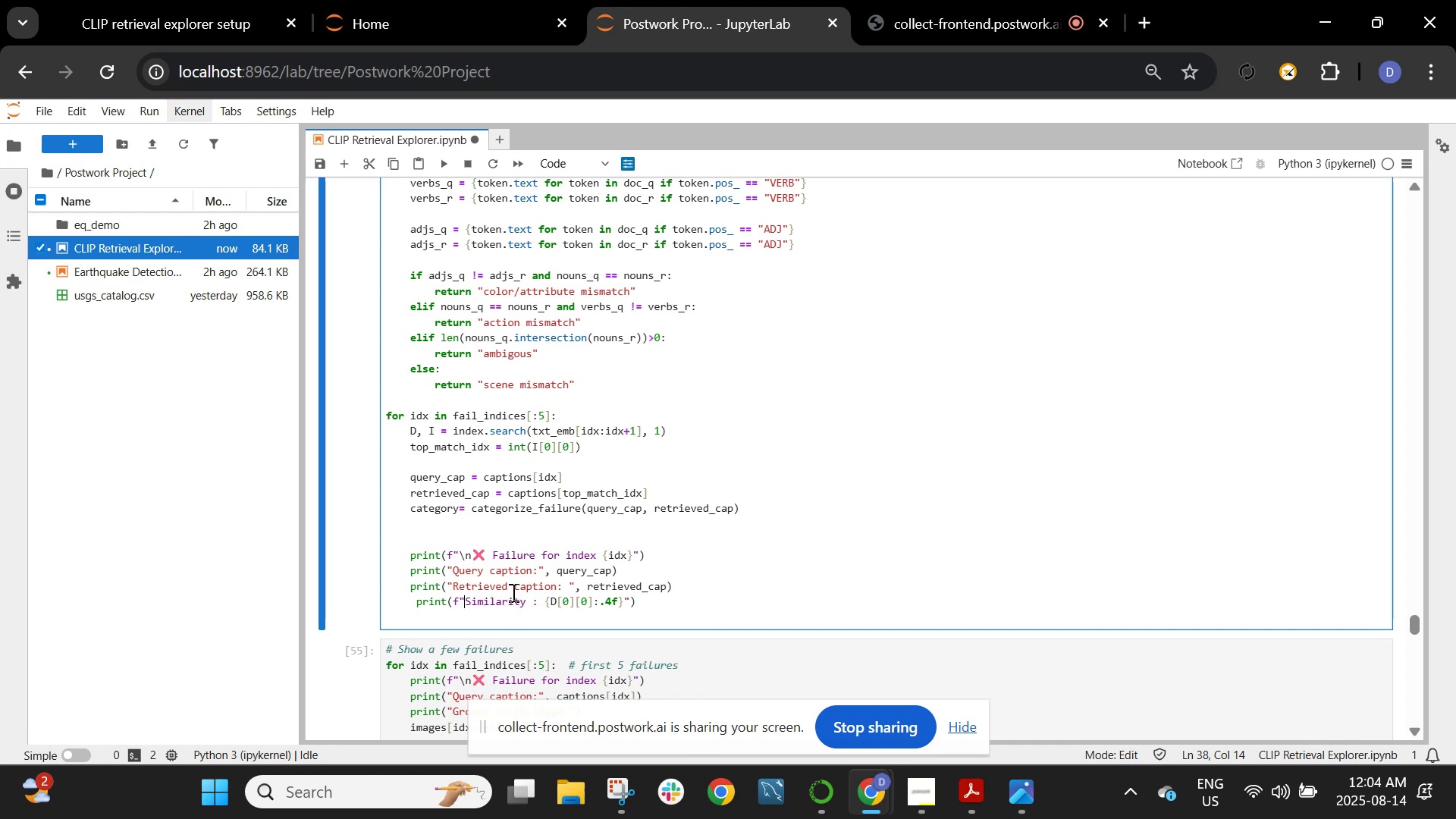 
type(Cay)
key(Backspace)
type(tegory: {category)
 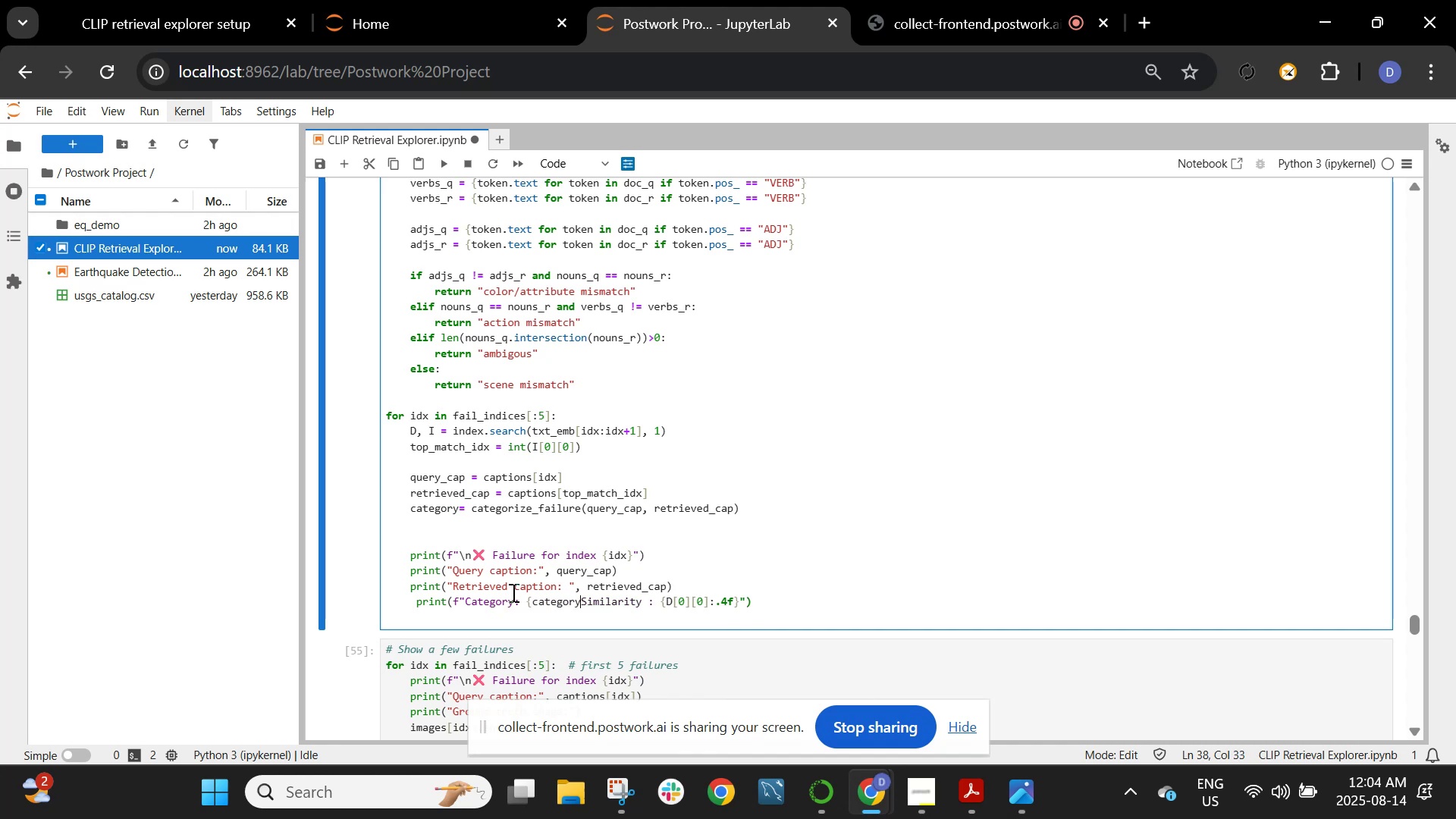 
hold_key(key=ShiftRight, duration=1.51)
 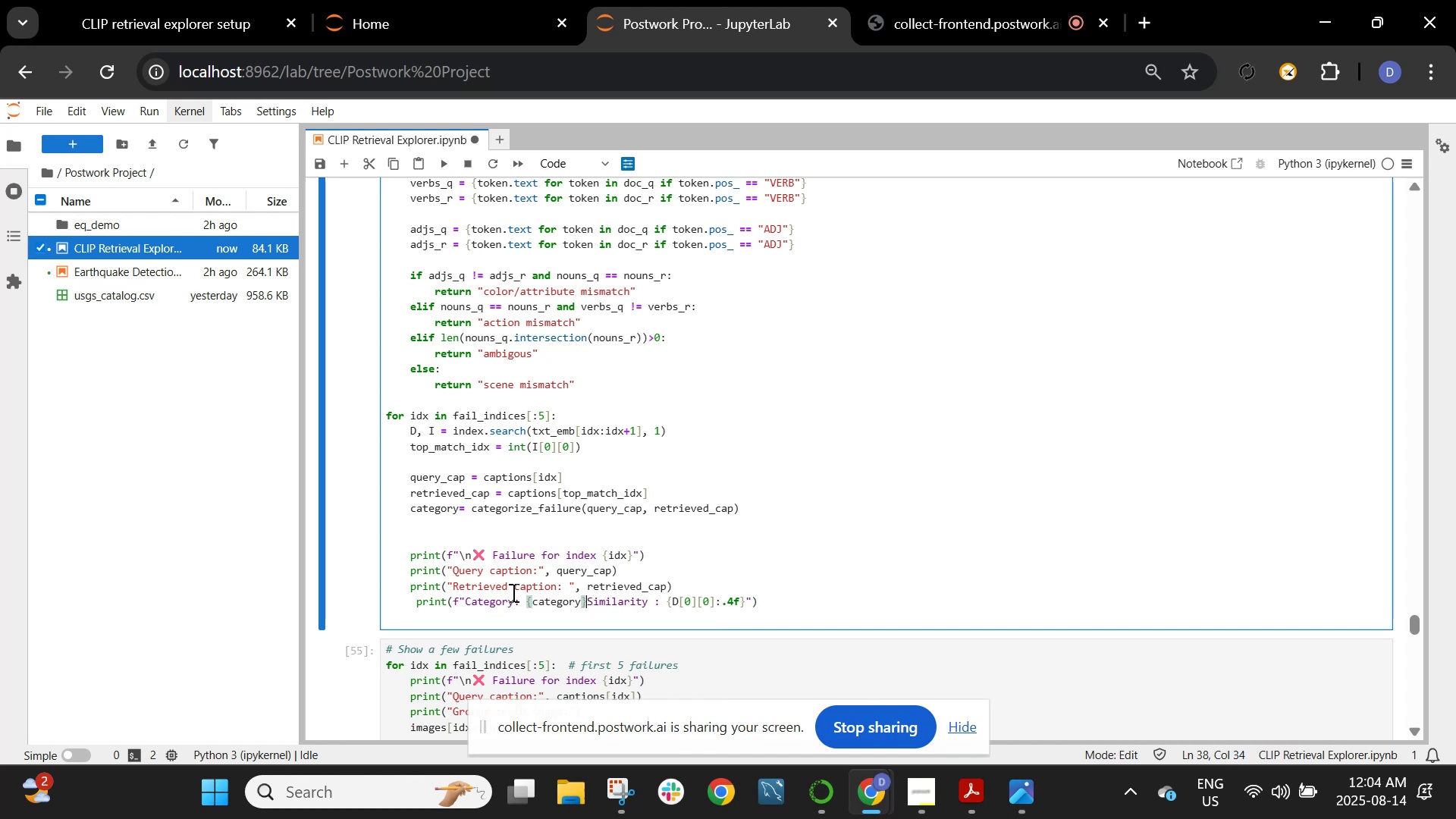 
key(Shift+BracketRight)
 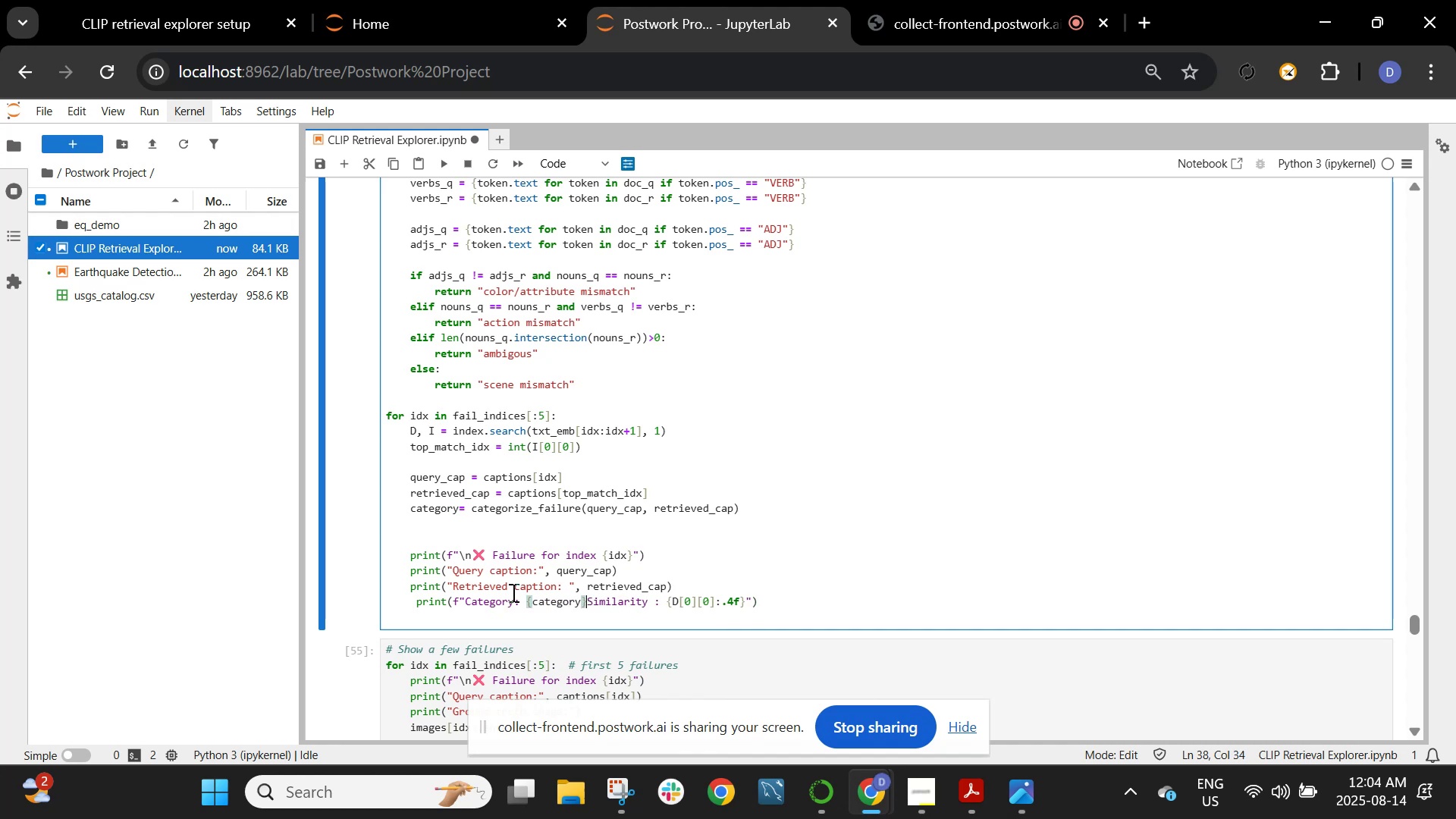 
key(Shift+Space)
 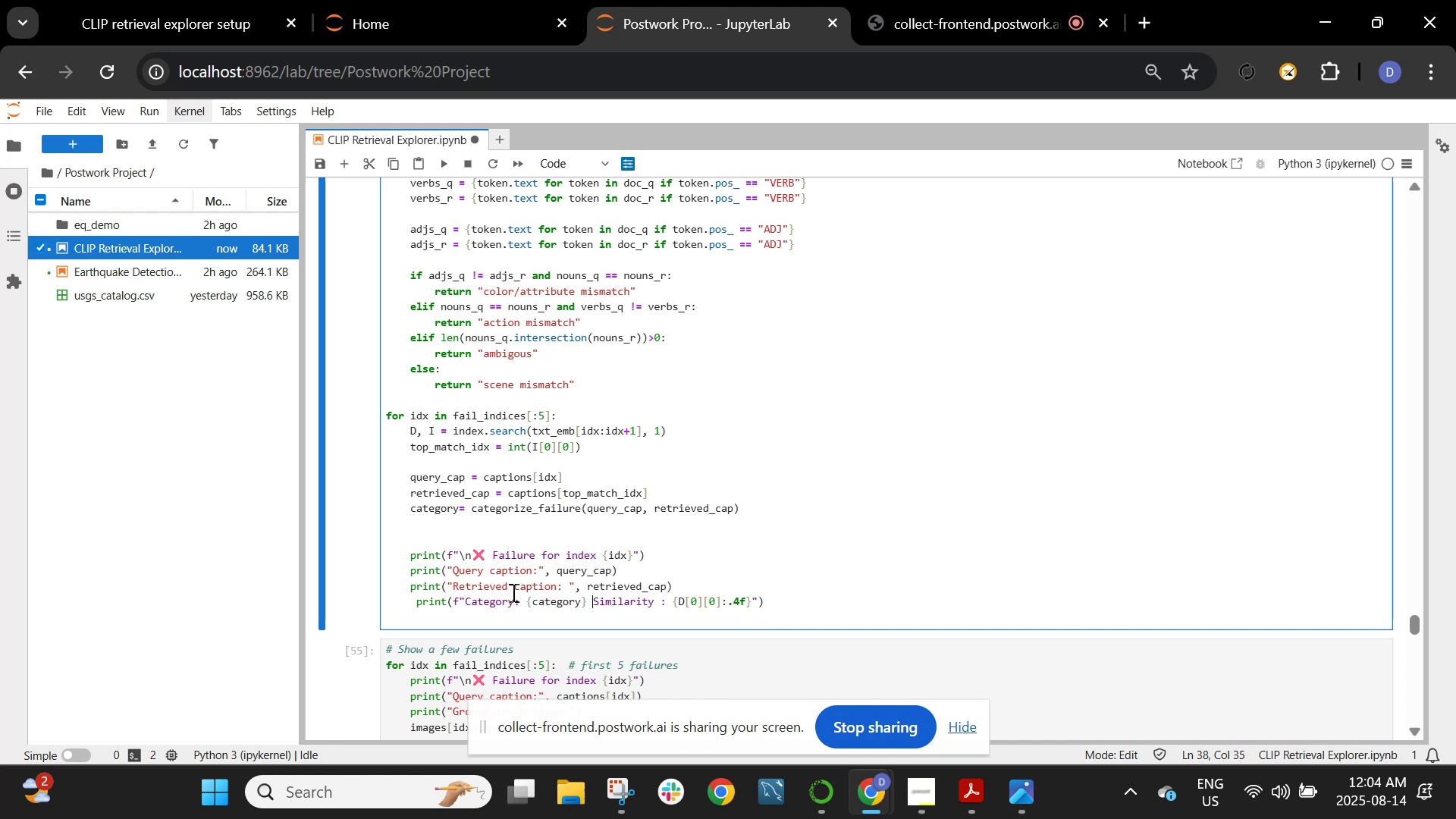 
key(Shift+Backslash)
 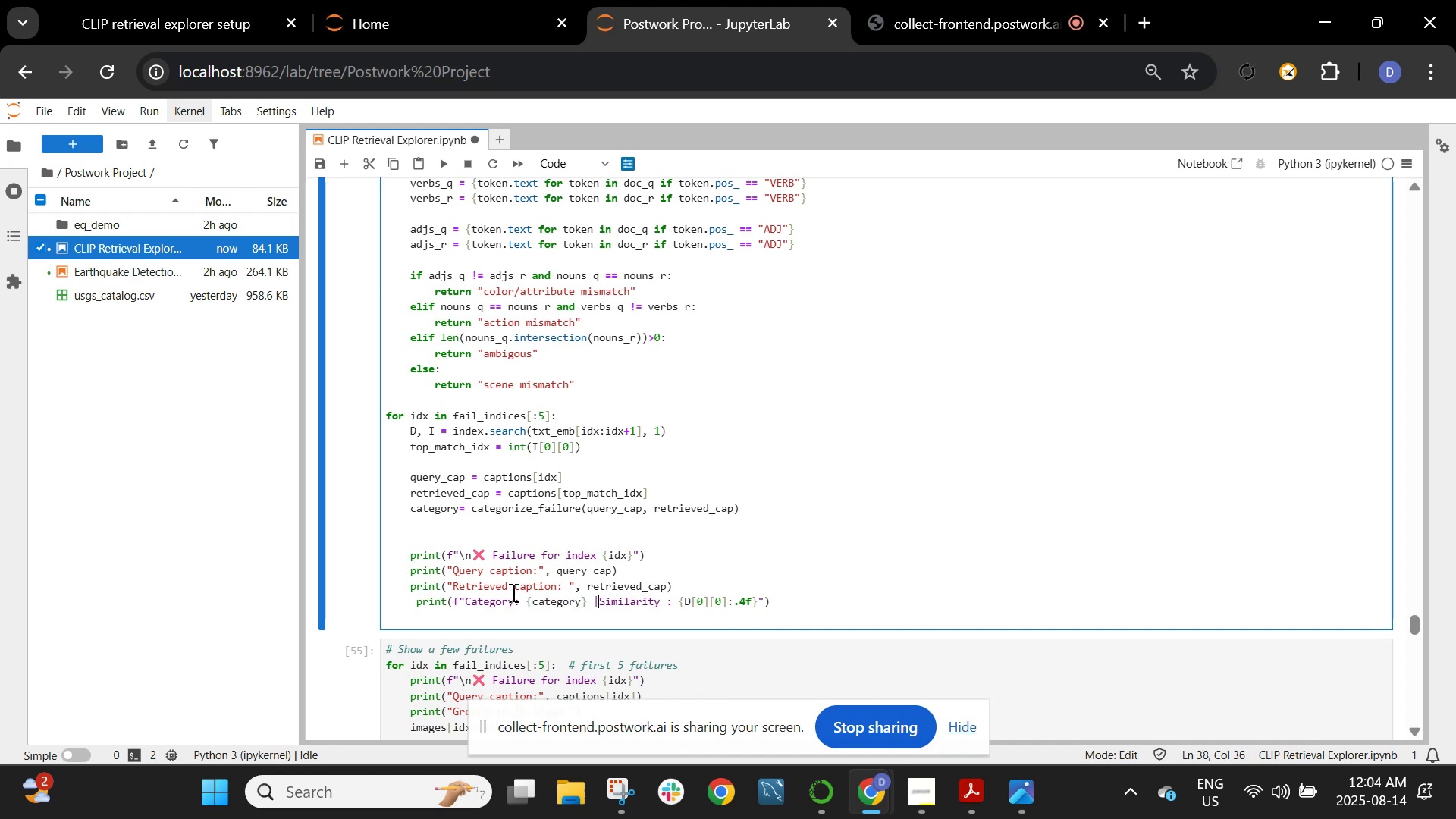 
key(Shift+Space)
 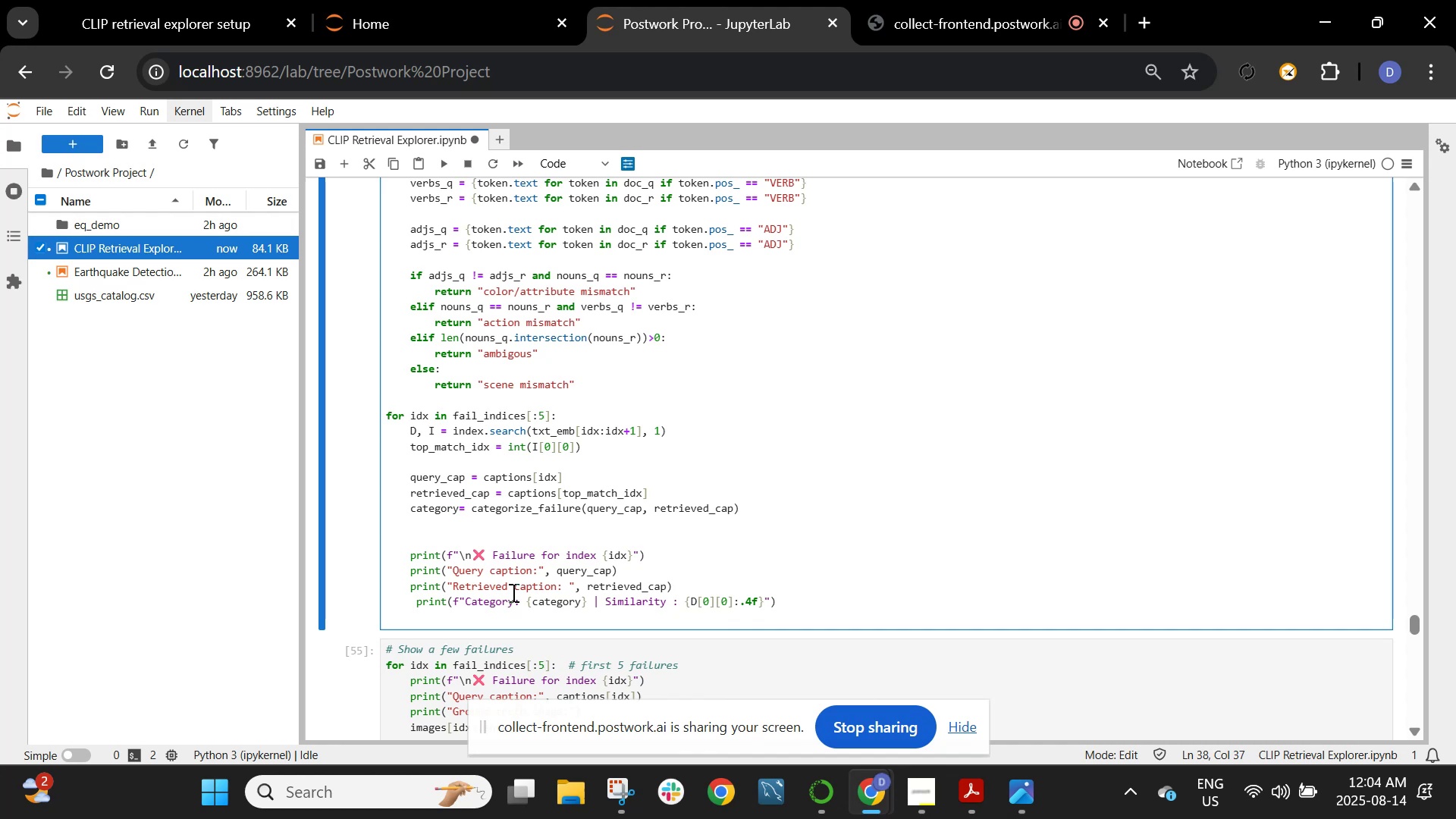 
scroll: coordinate [512, 592], scroll_direction: down, amount: 2.0
 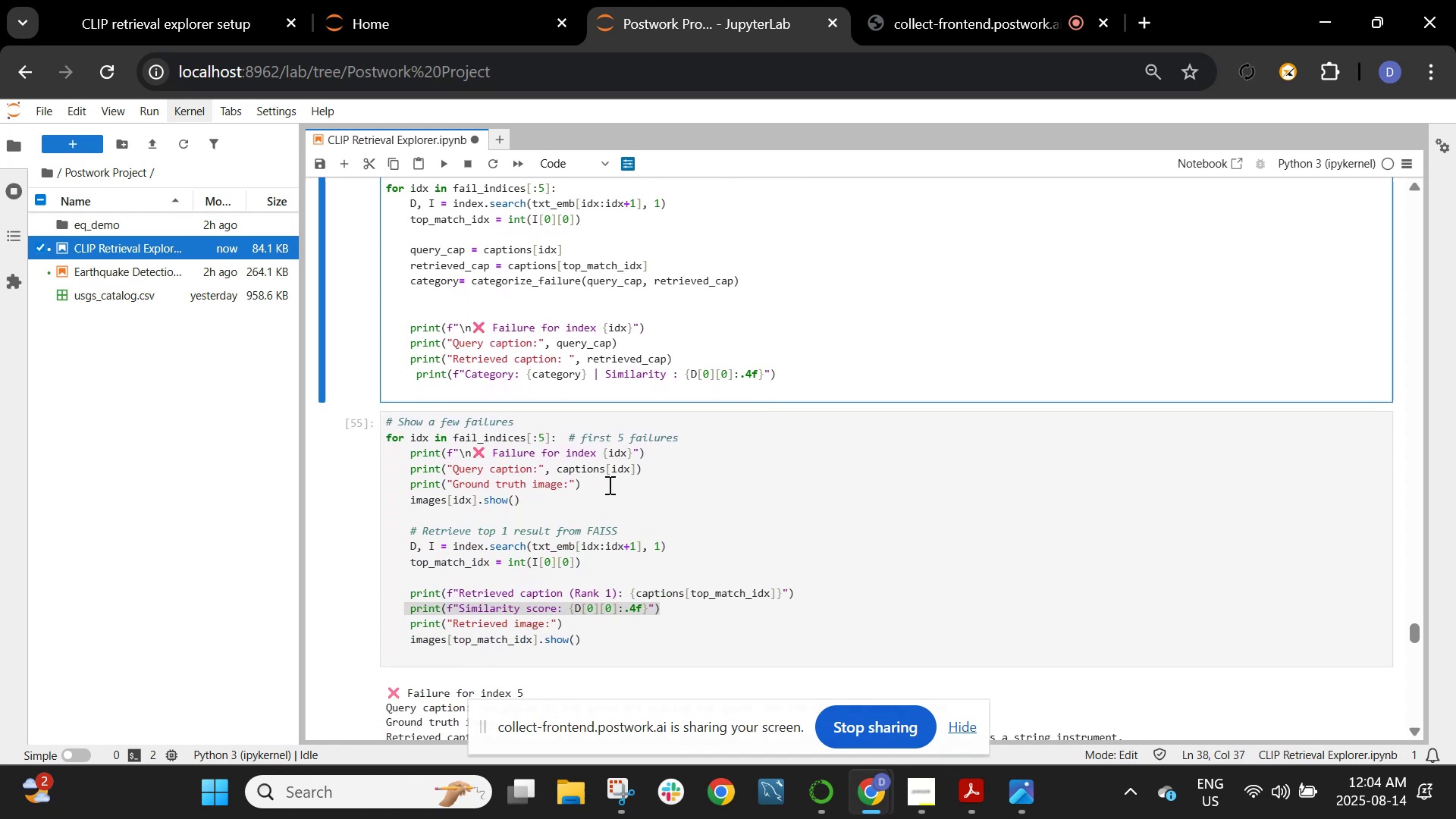 
wait(6.47)
 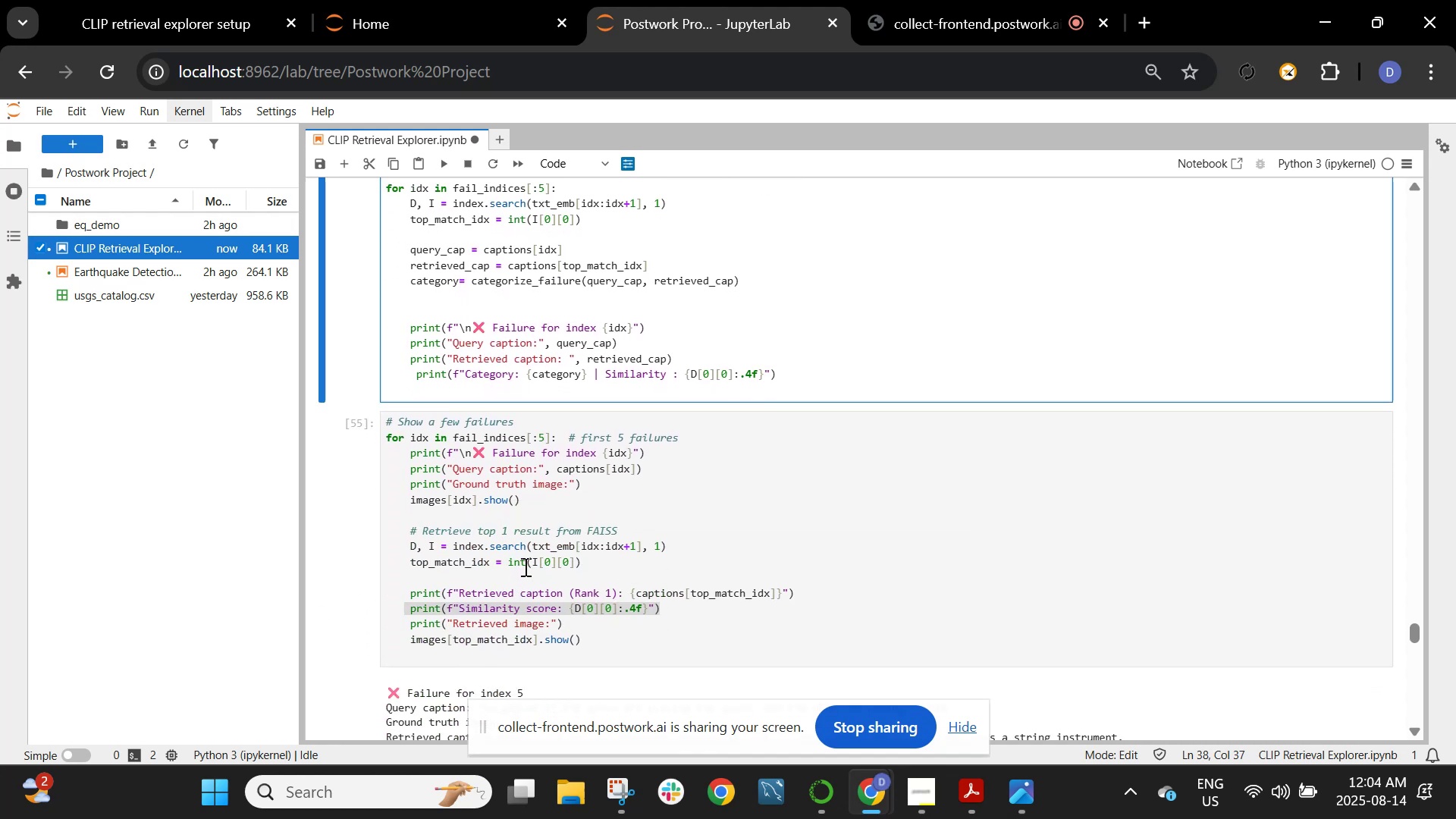 
left_click_drag(start_coordinate=[517, 494], to_coordinate=[401, 481])
 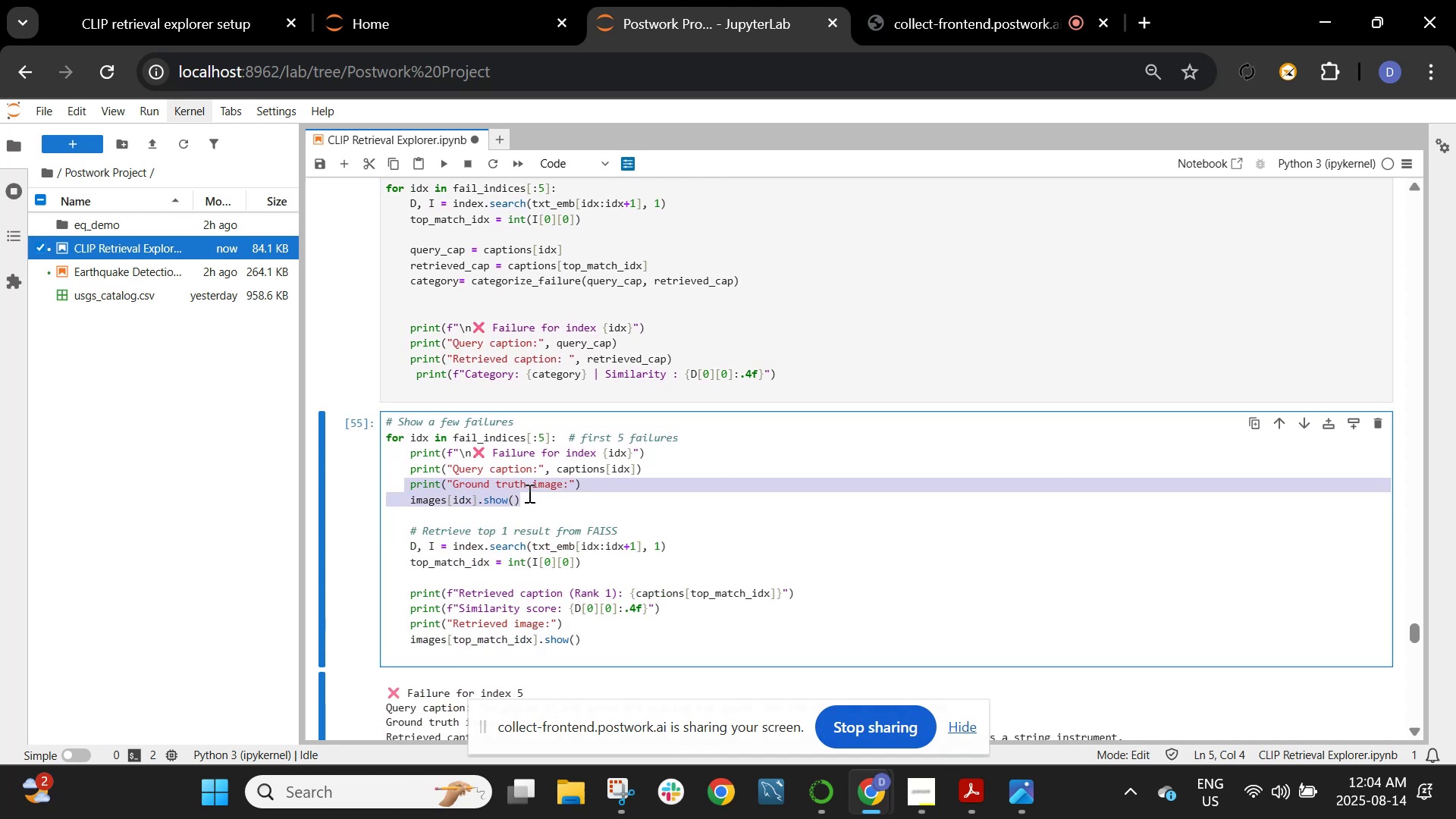 
key(Control+C)
 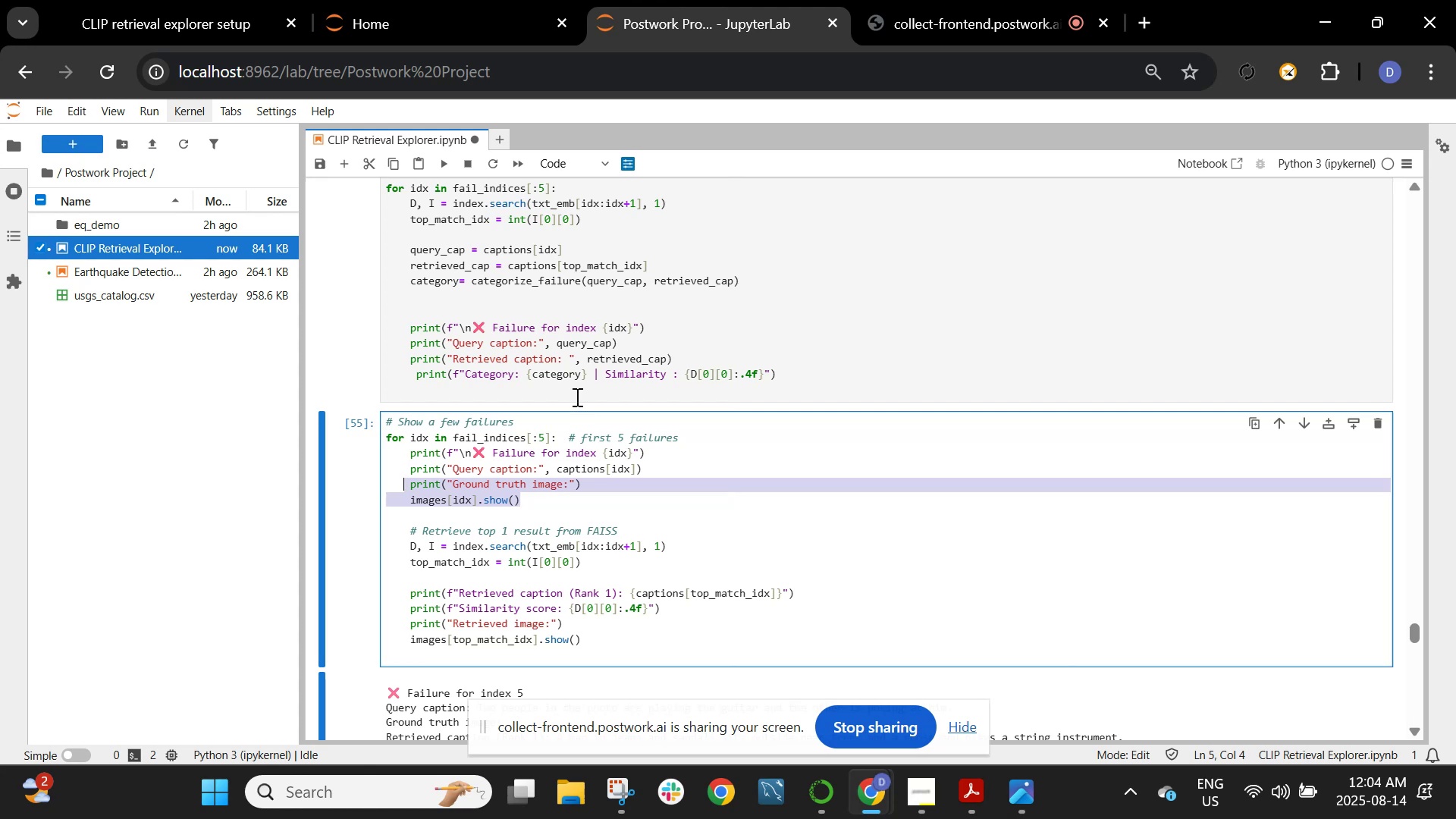 
left_click([576, 392])
 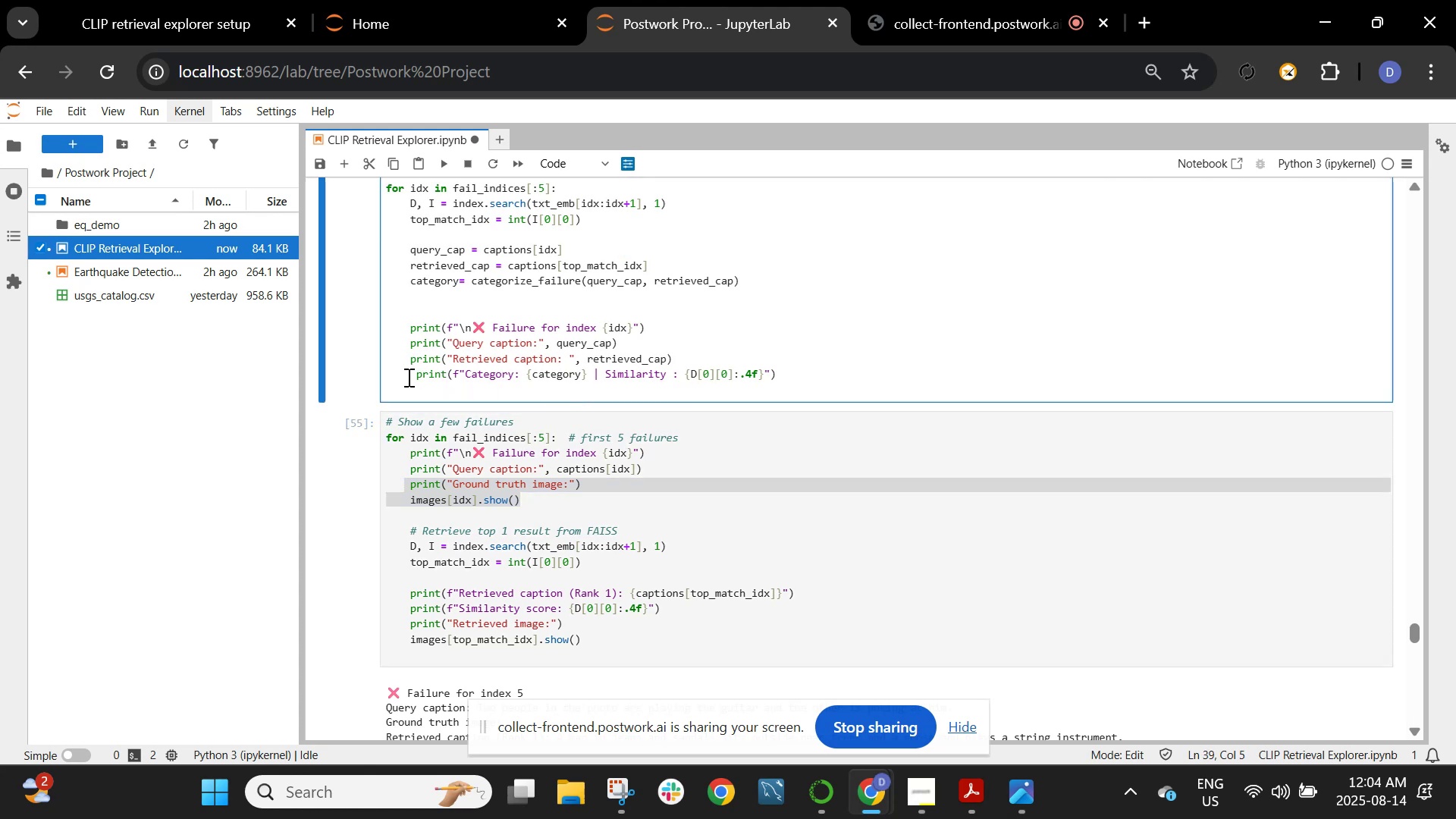 
left_click([414, 378])
 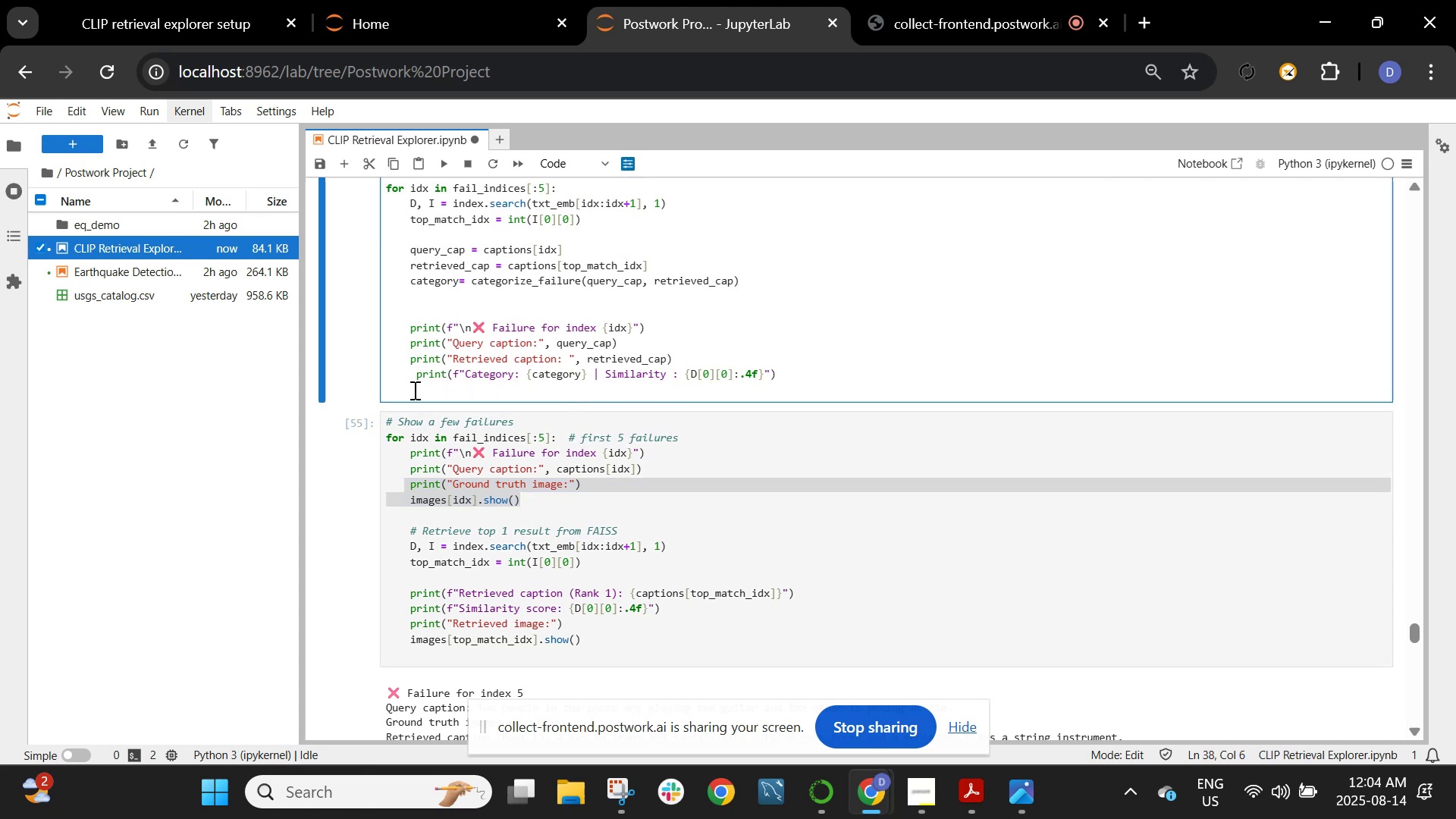 
key(Backspace)
 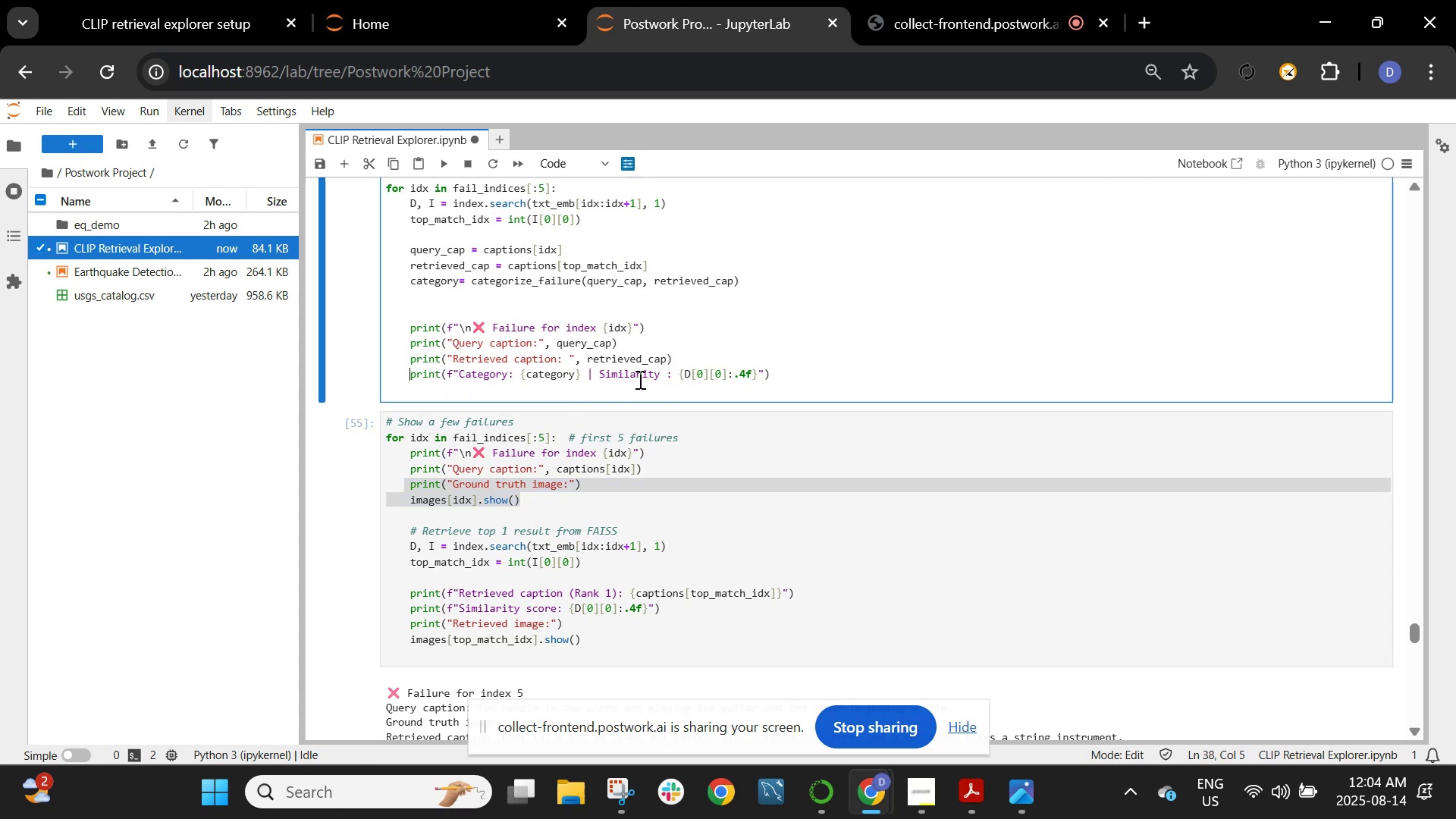 
left_click([792, 381])
 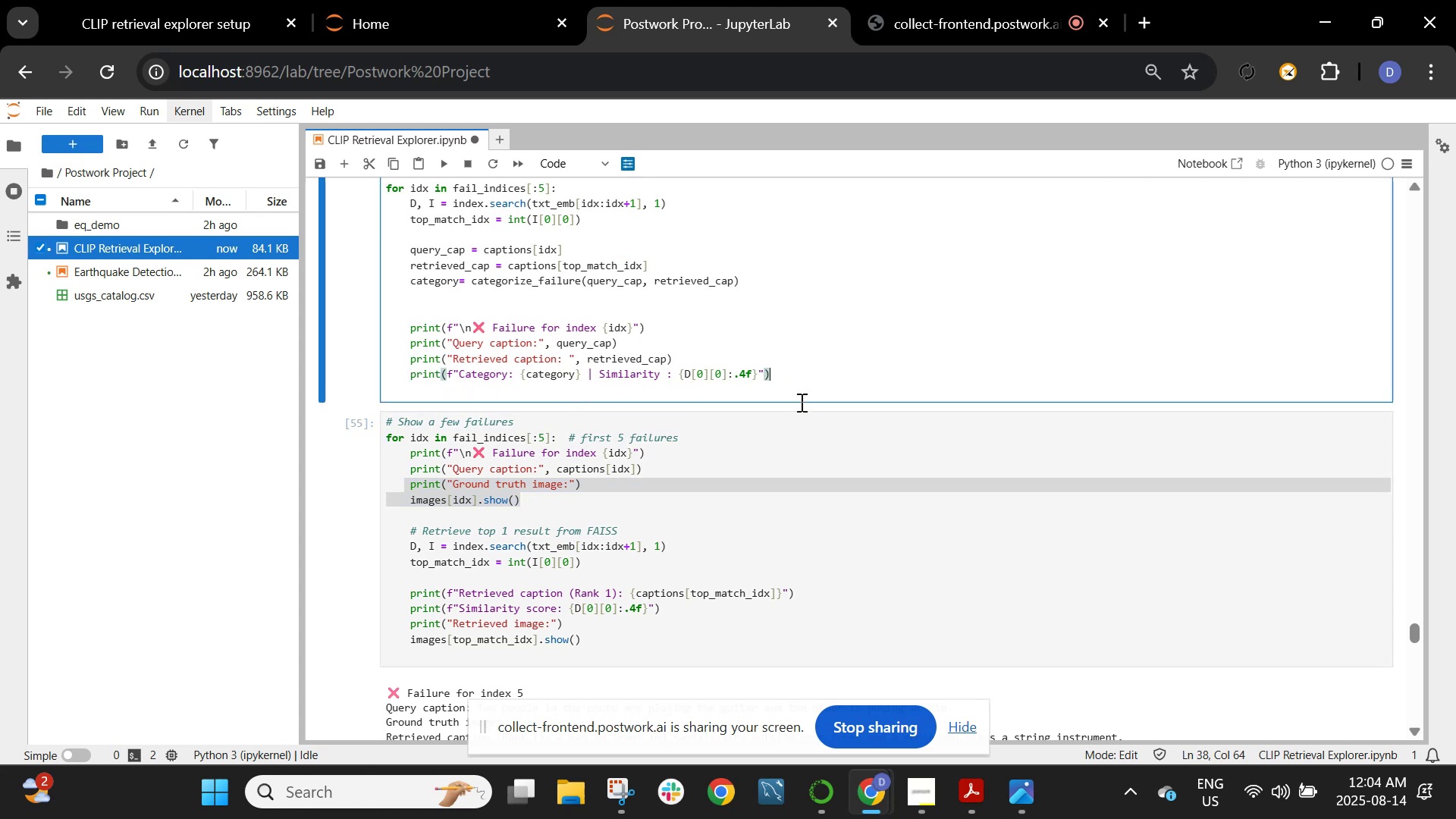 
key(Enter)
 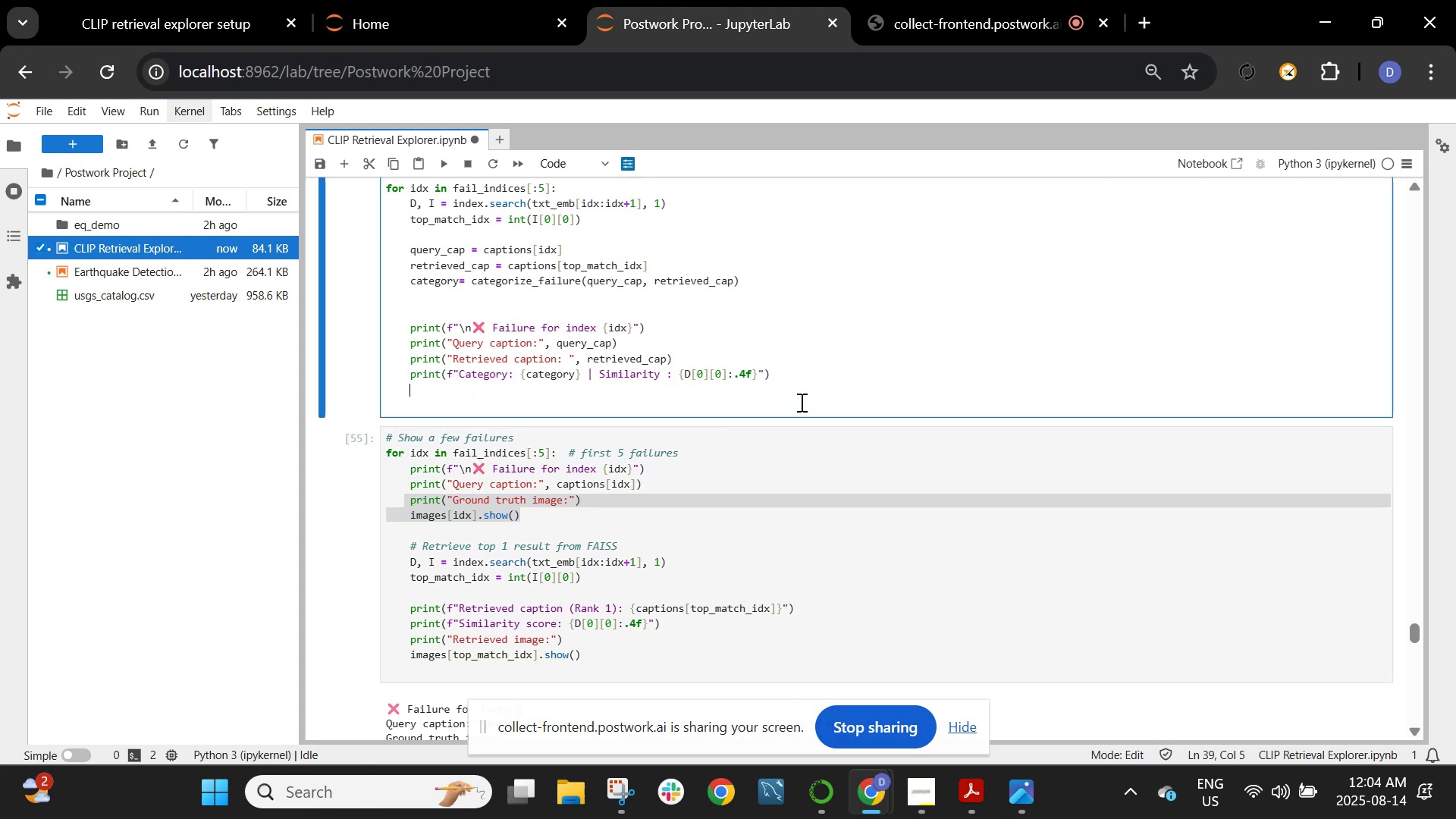 
key(Enter)
 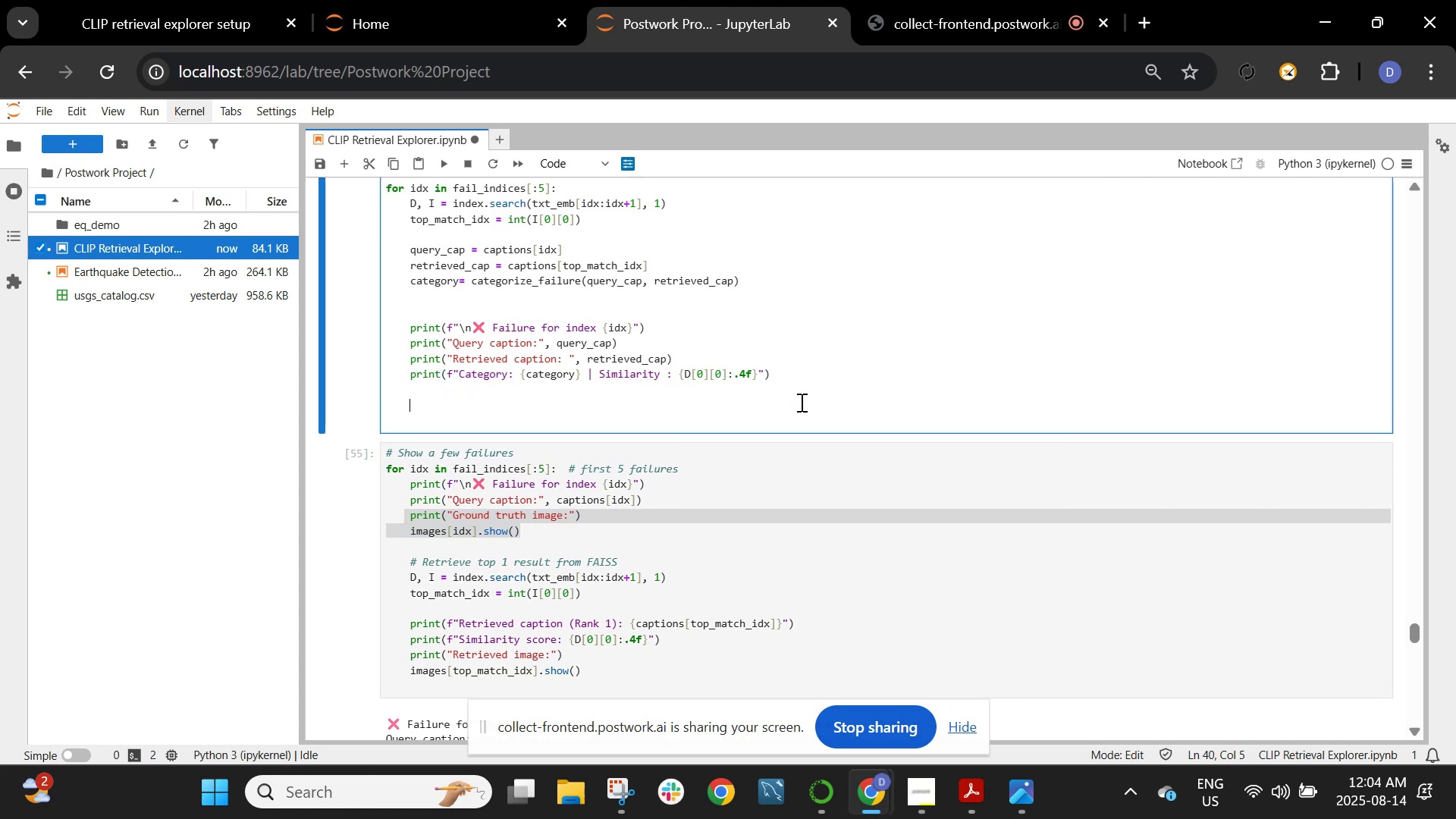 
key(Control+V)
 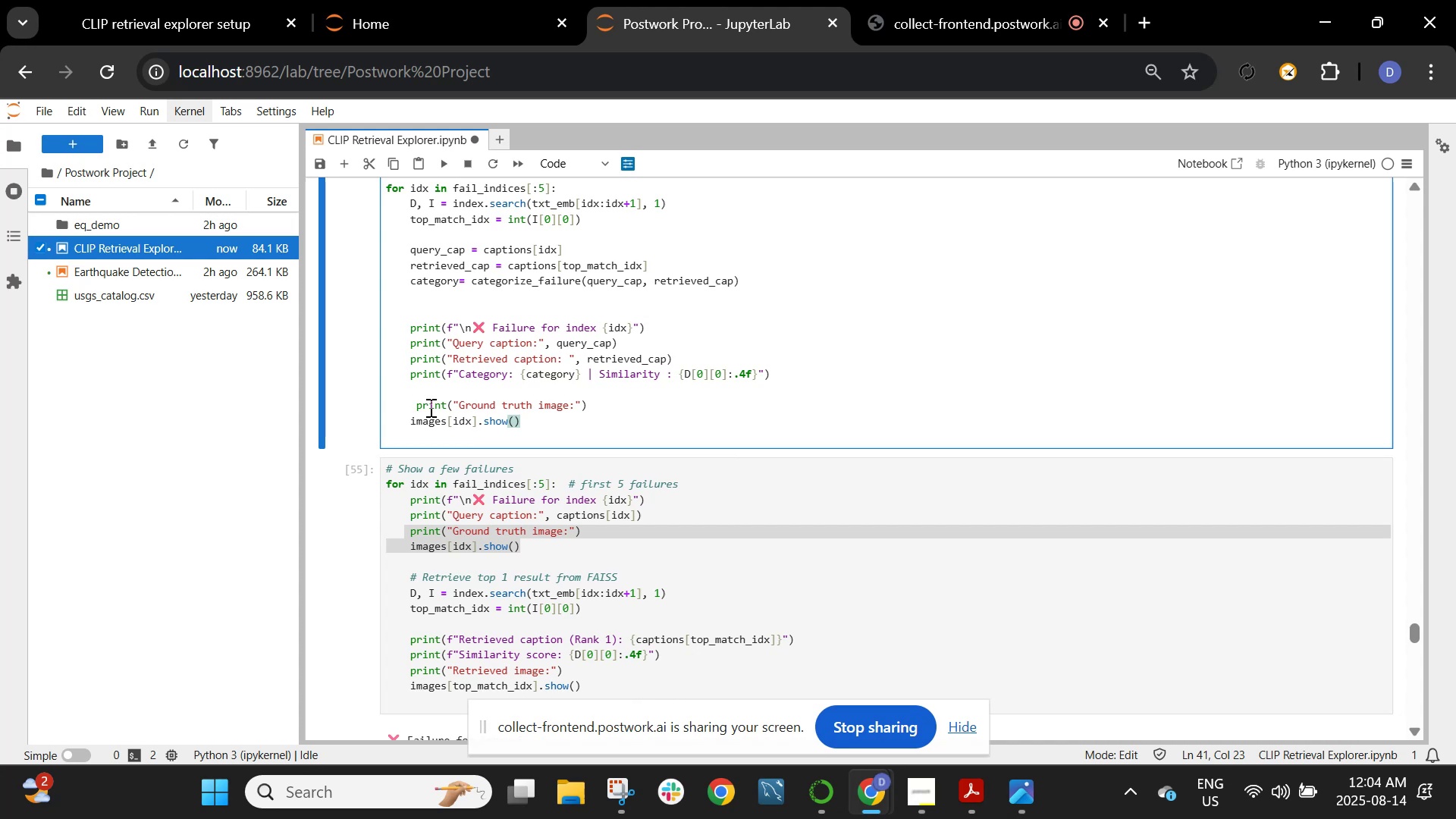 
left_click([414, 410])
 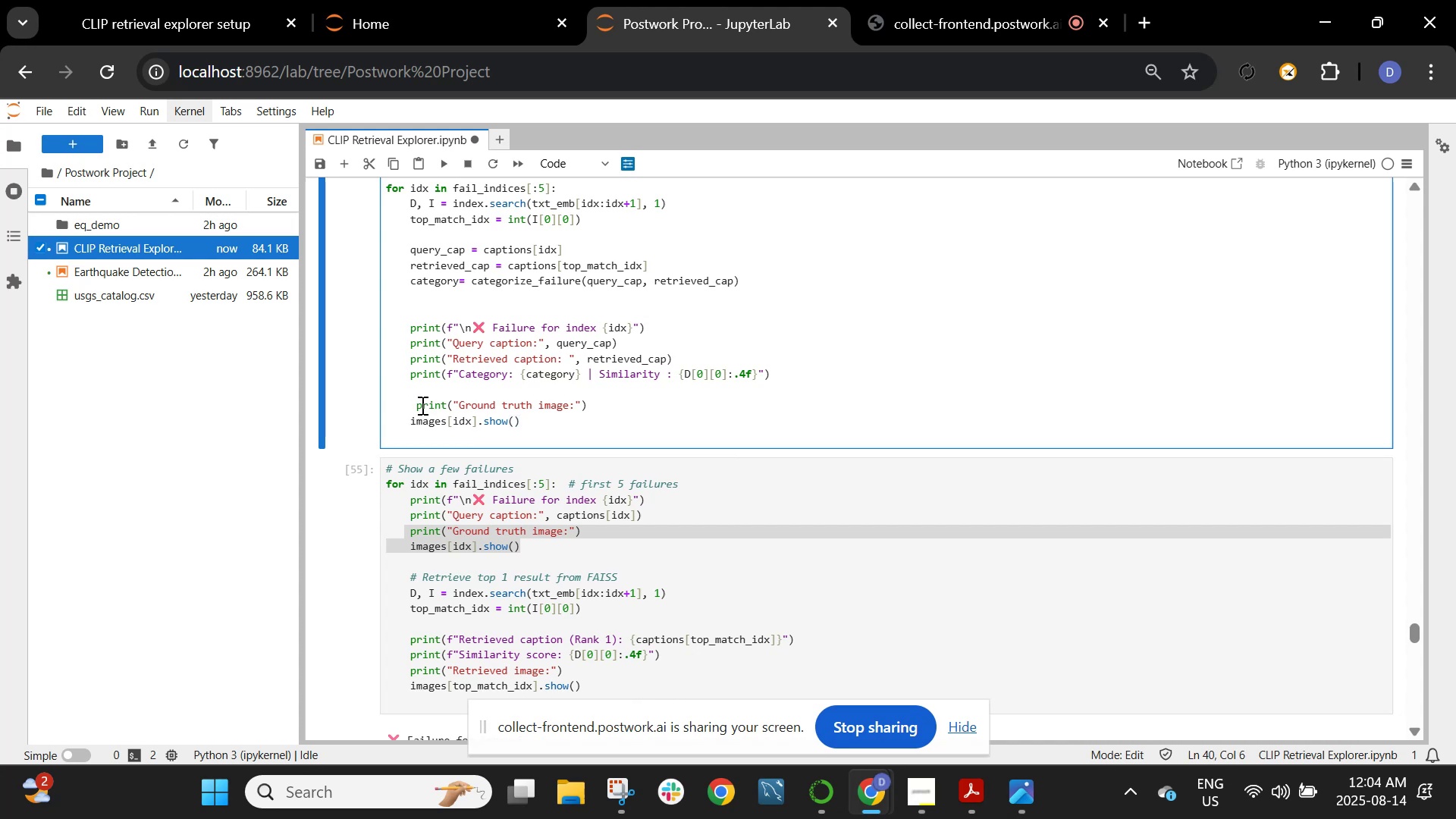 
key(Backspace)
 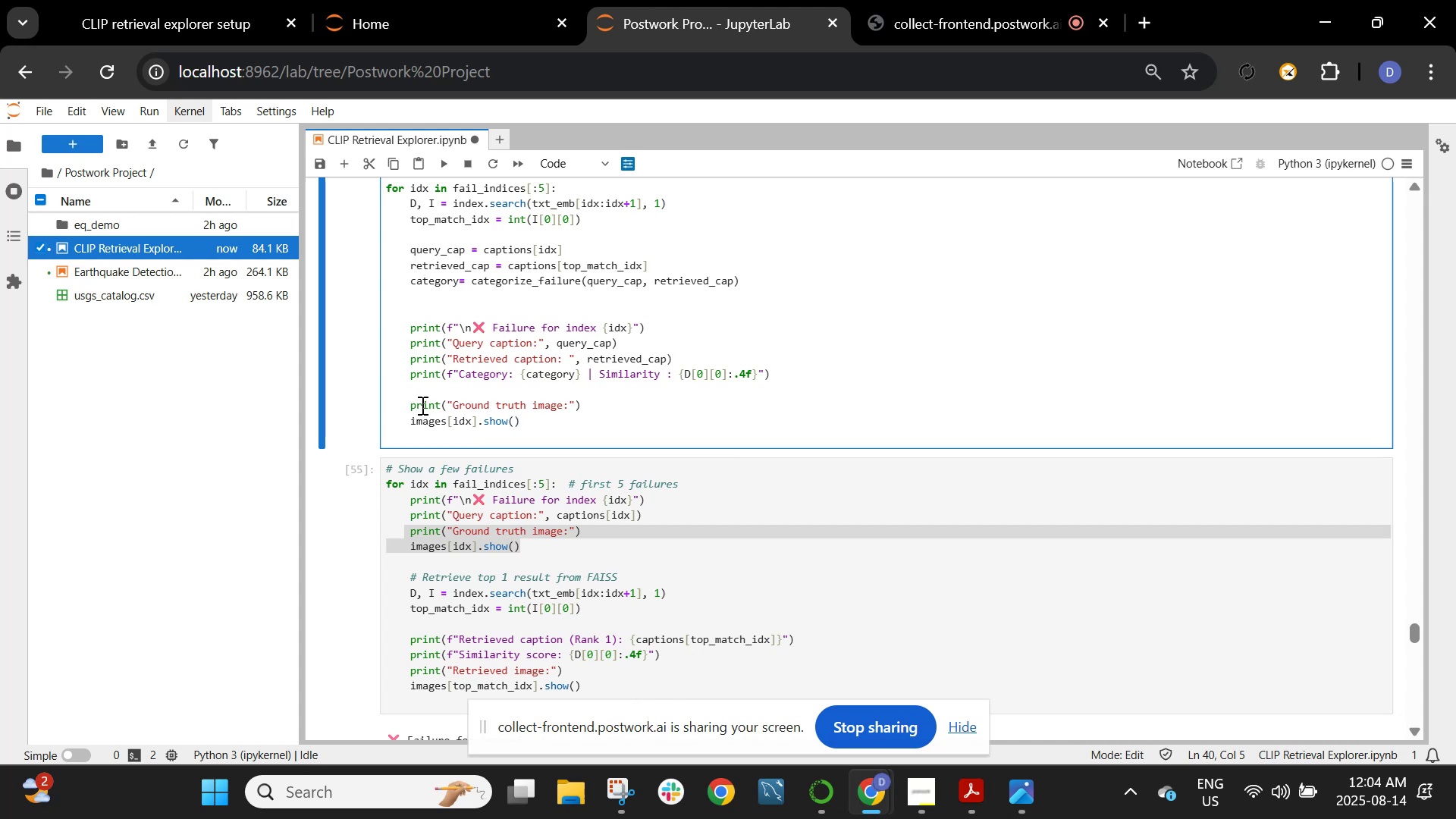 
scroll: coordinate [421, 405], scroll_direction: down, amount: 1.0
 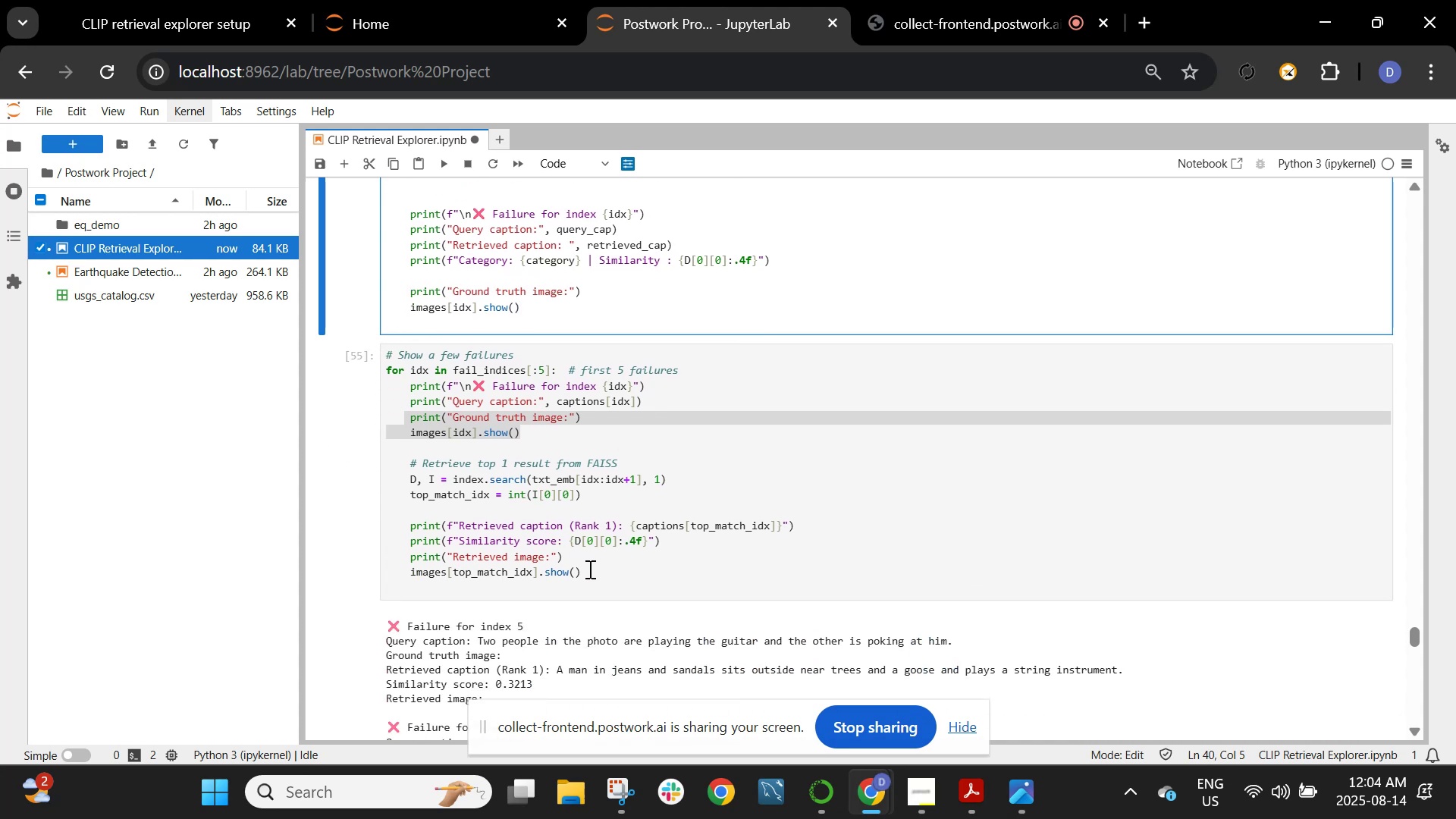 
left_click_drag(start_coordinate=[588, 569], to_coordinate=[408, 558])
 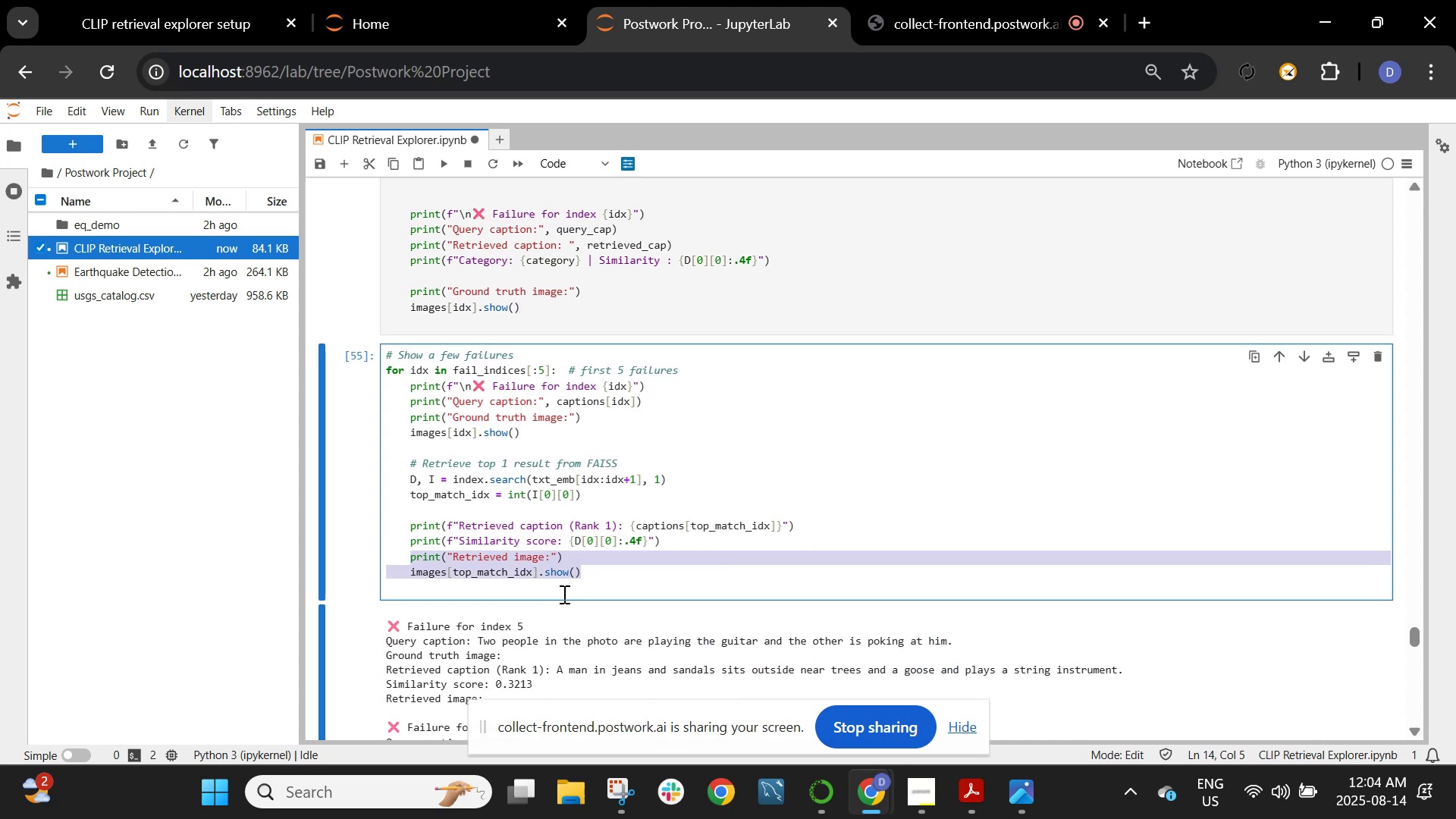 
left_click([563, 594])
 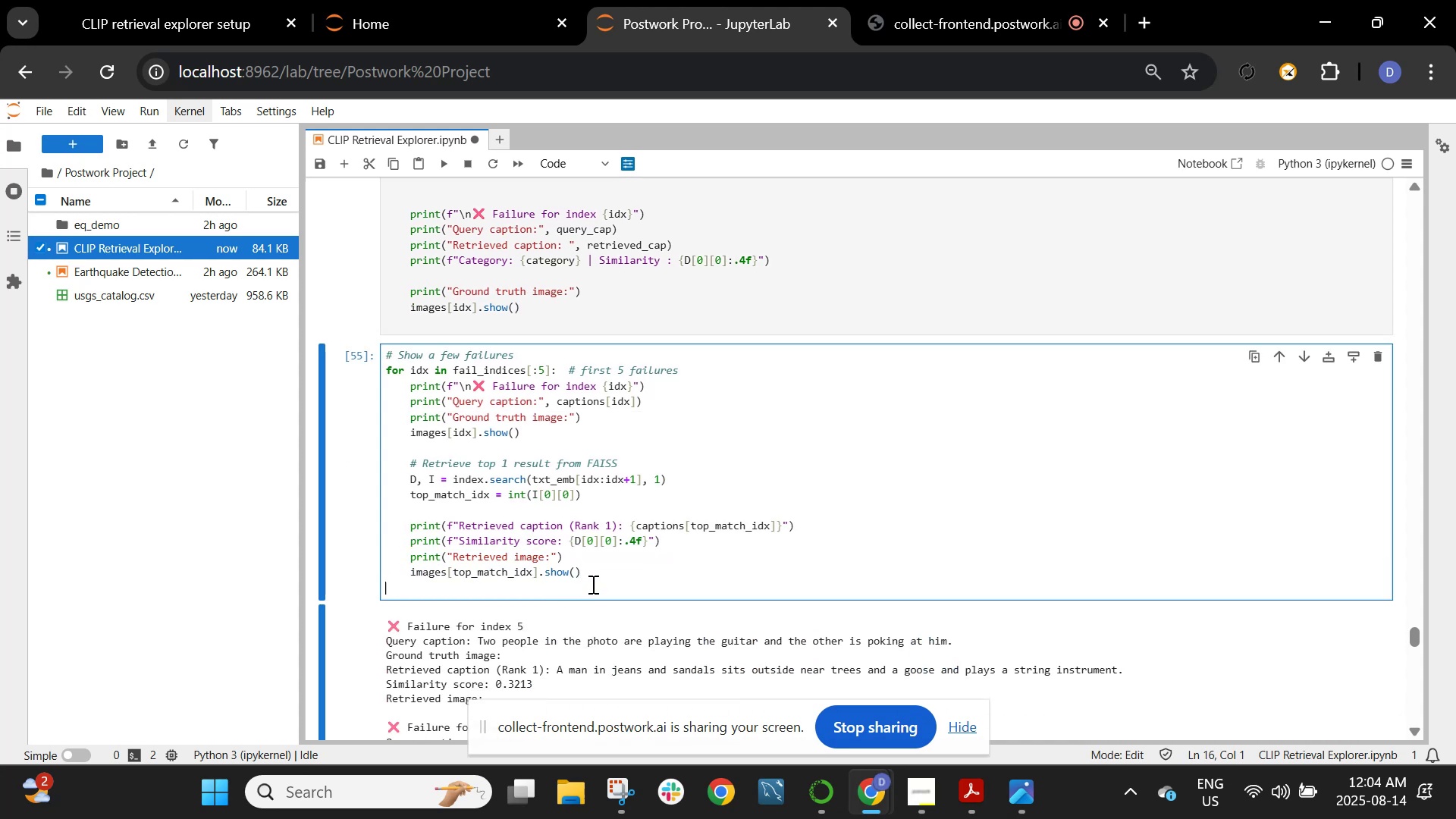 
left_click_drag(start_coordinate=[591, 572], to_coordinate=[404, 556])
 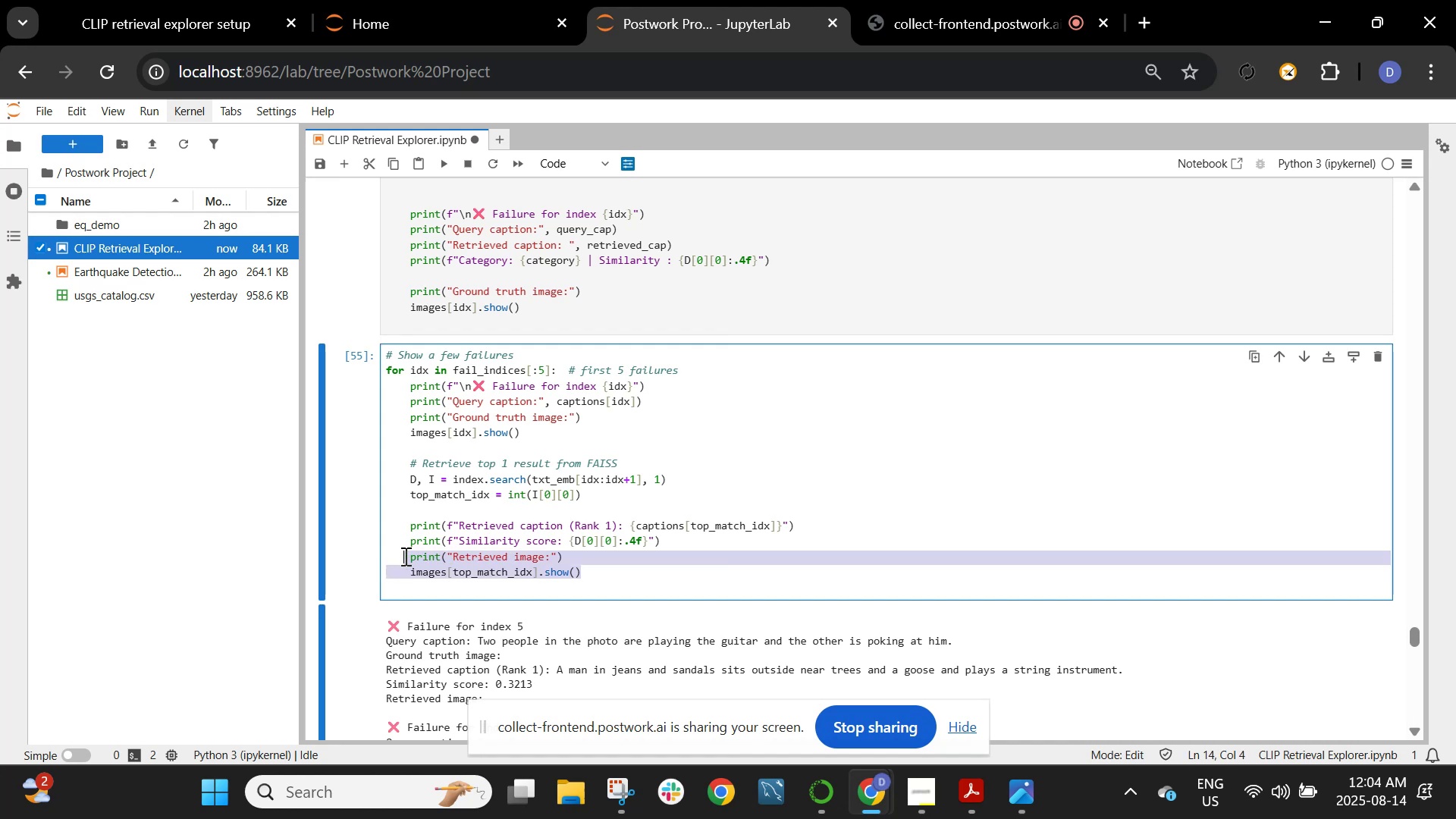 
key(Control+C)
 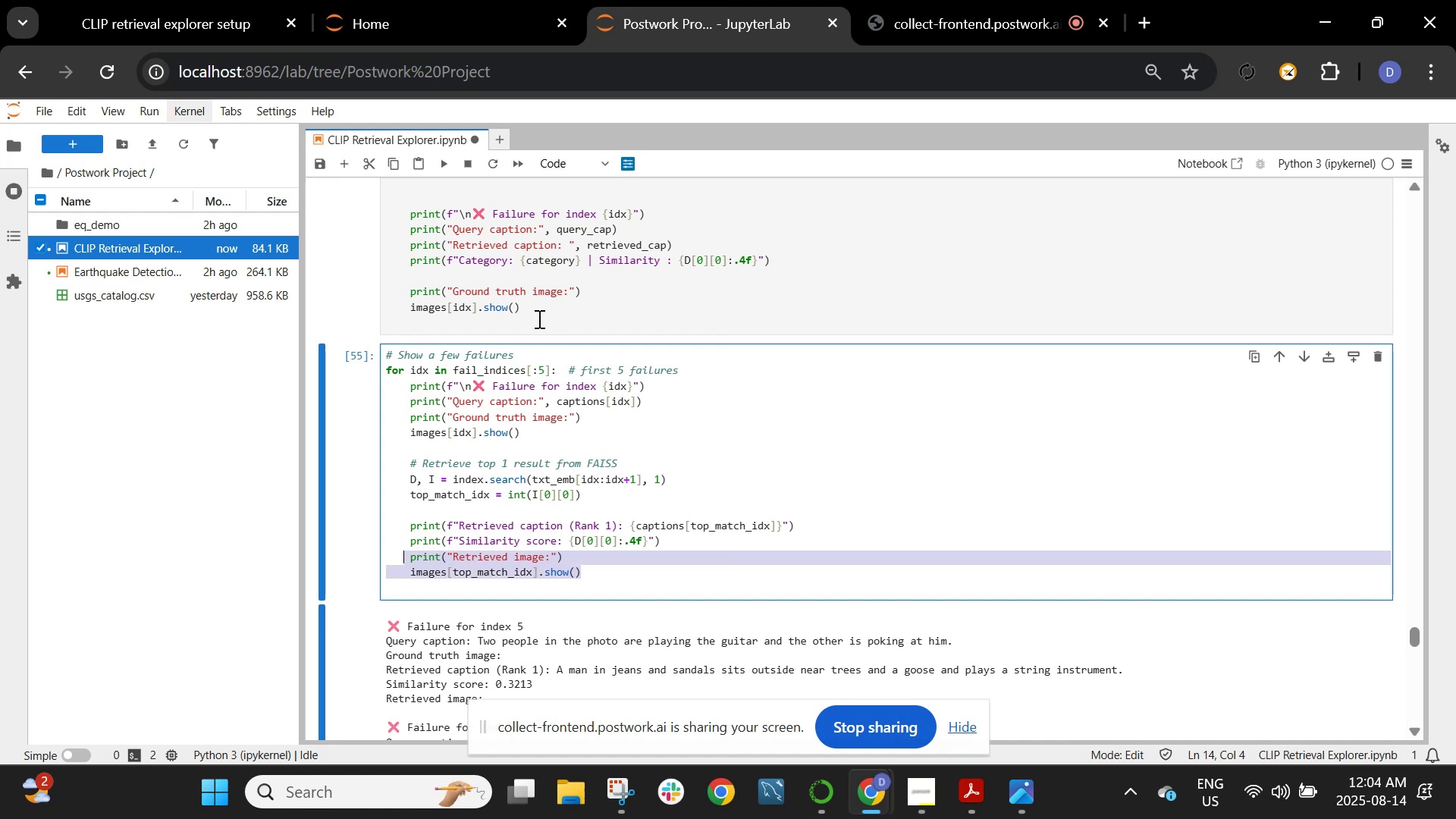 
left_click([534, 317])
 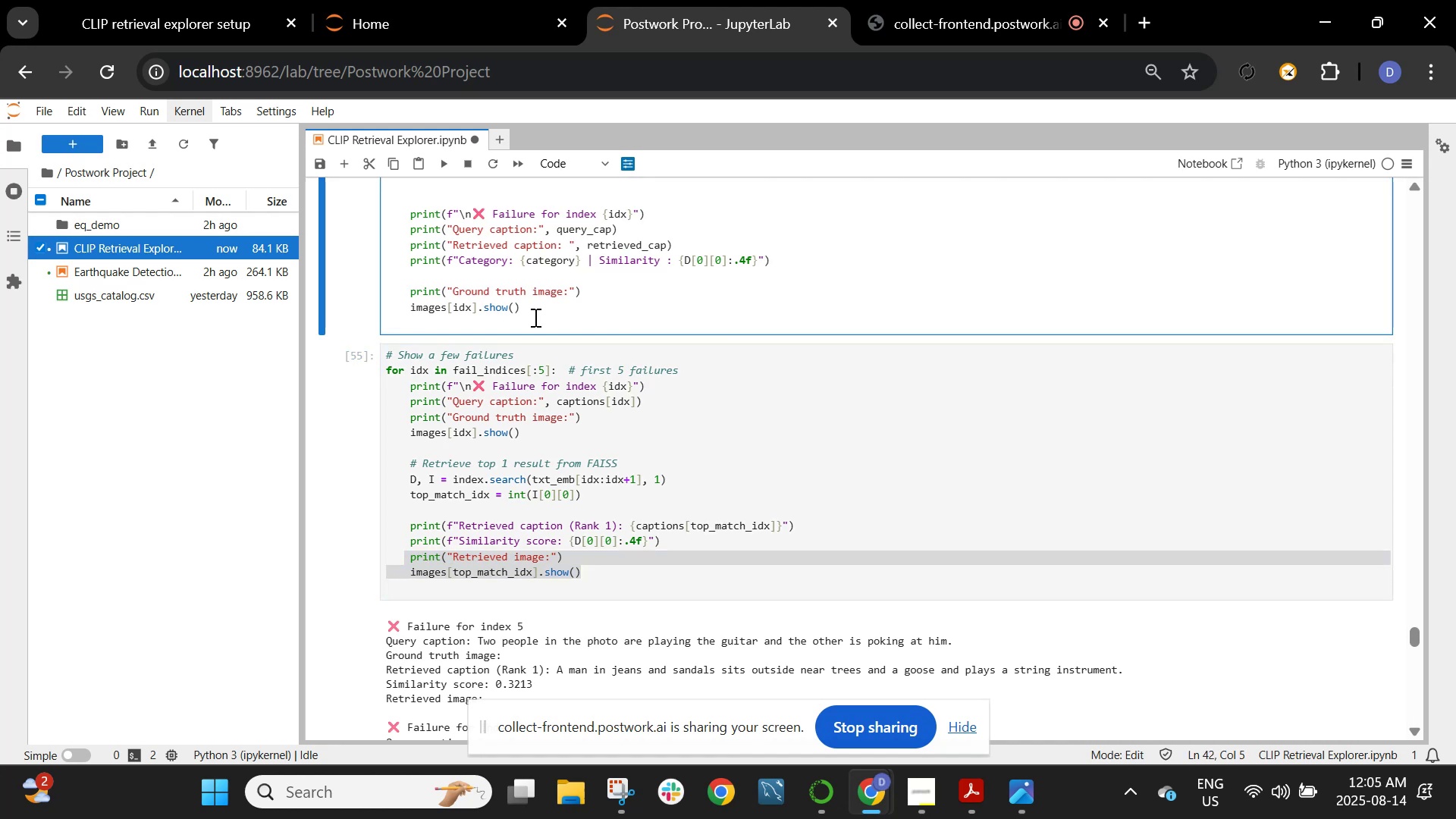 
key(Enter)
 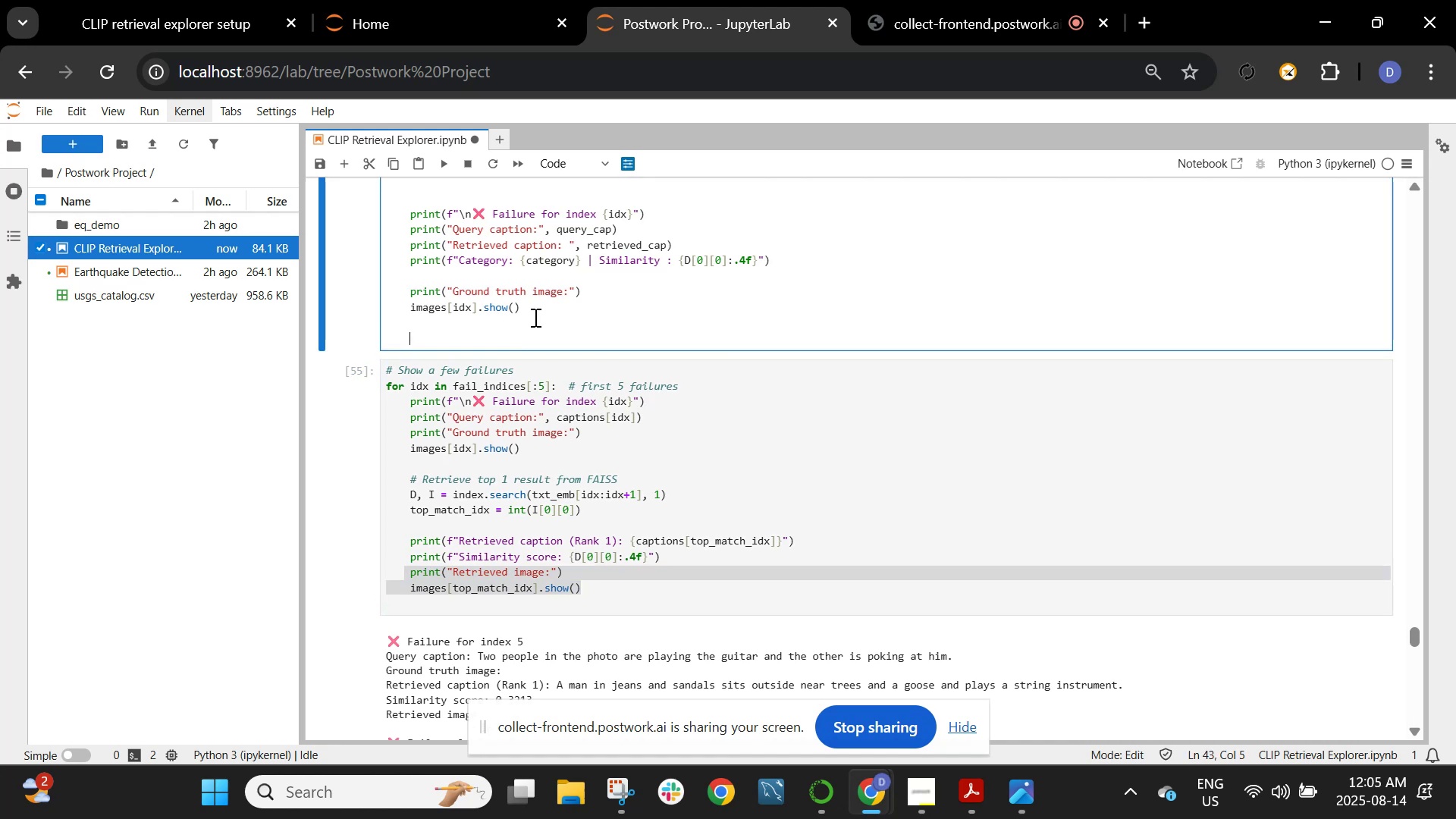 
key(Control+V)
 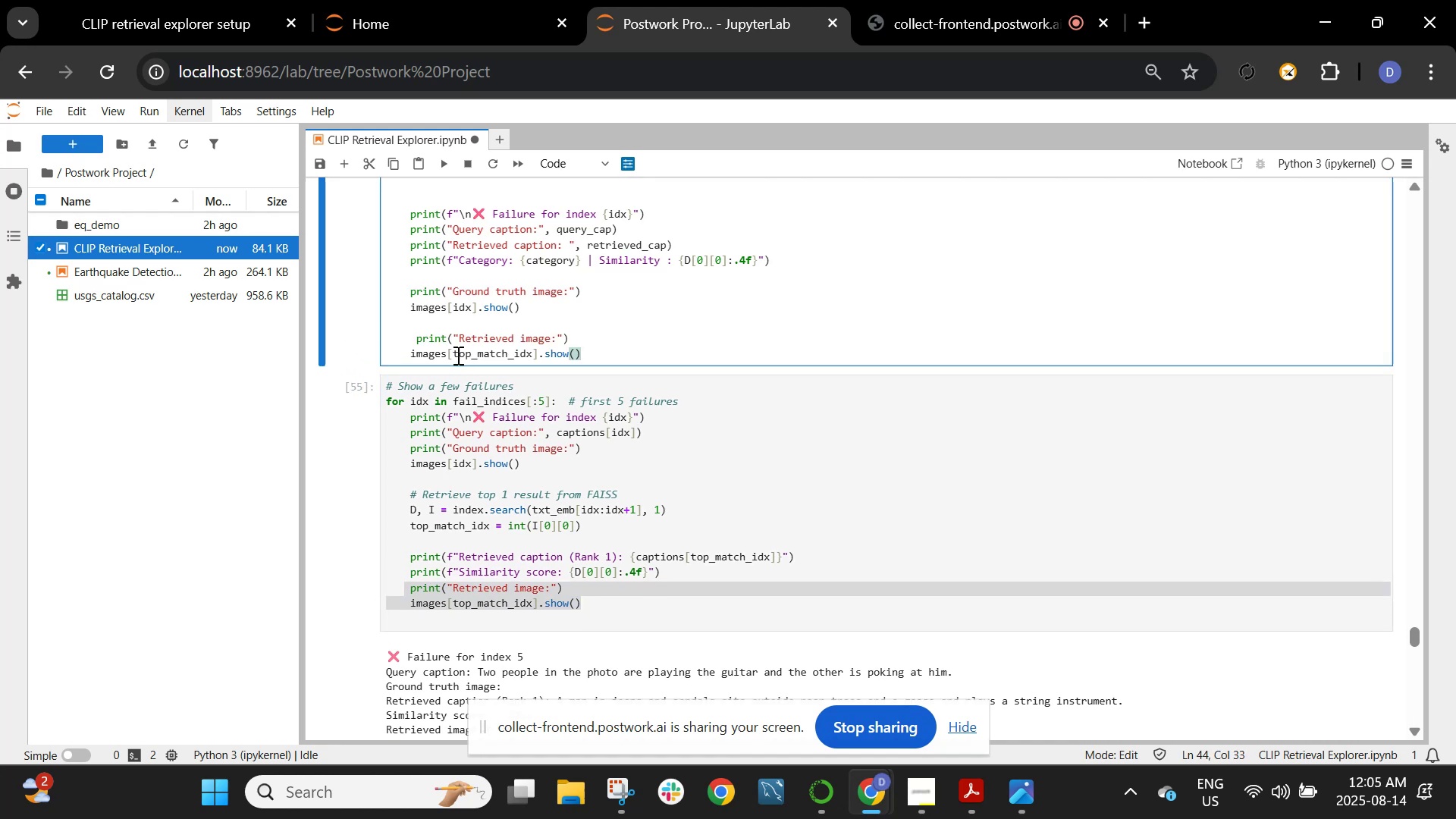 
left_click([417, 341])
 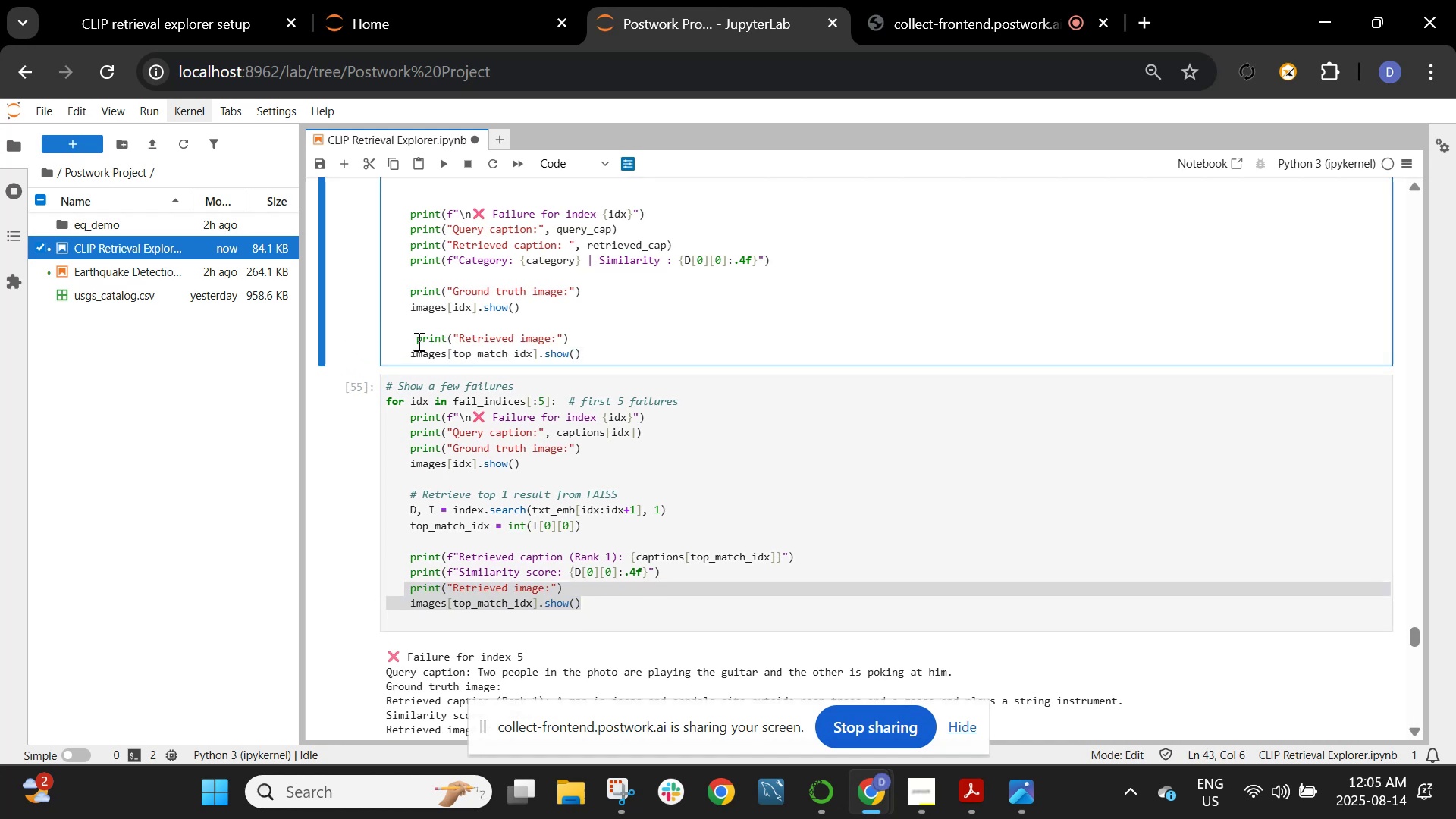 
key(Backspace)
 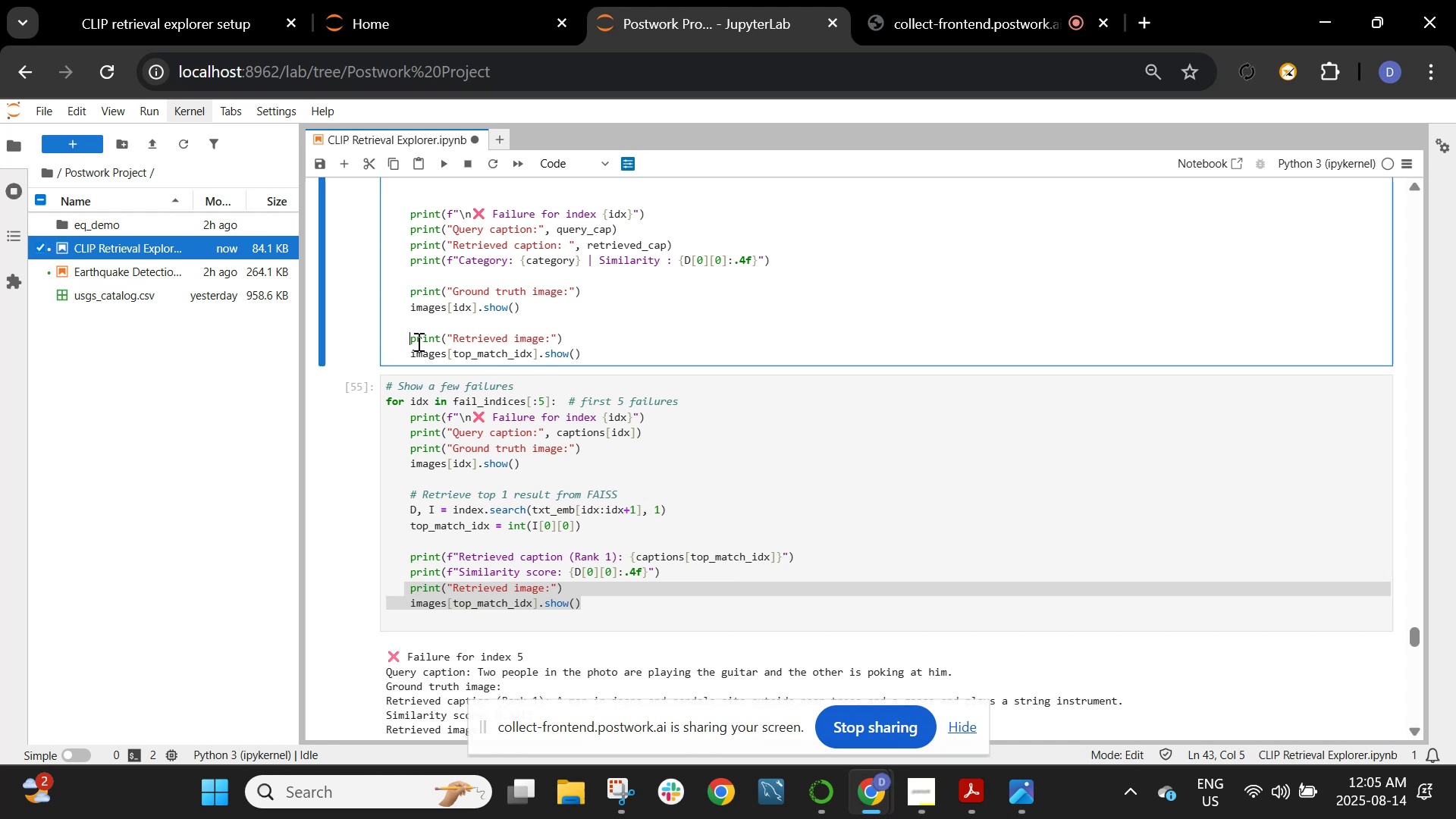 
wait(17.49)
 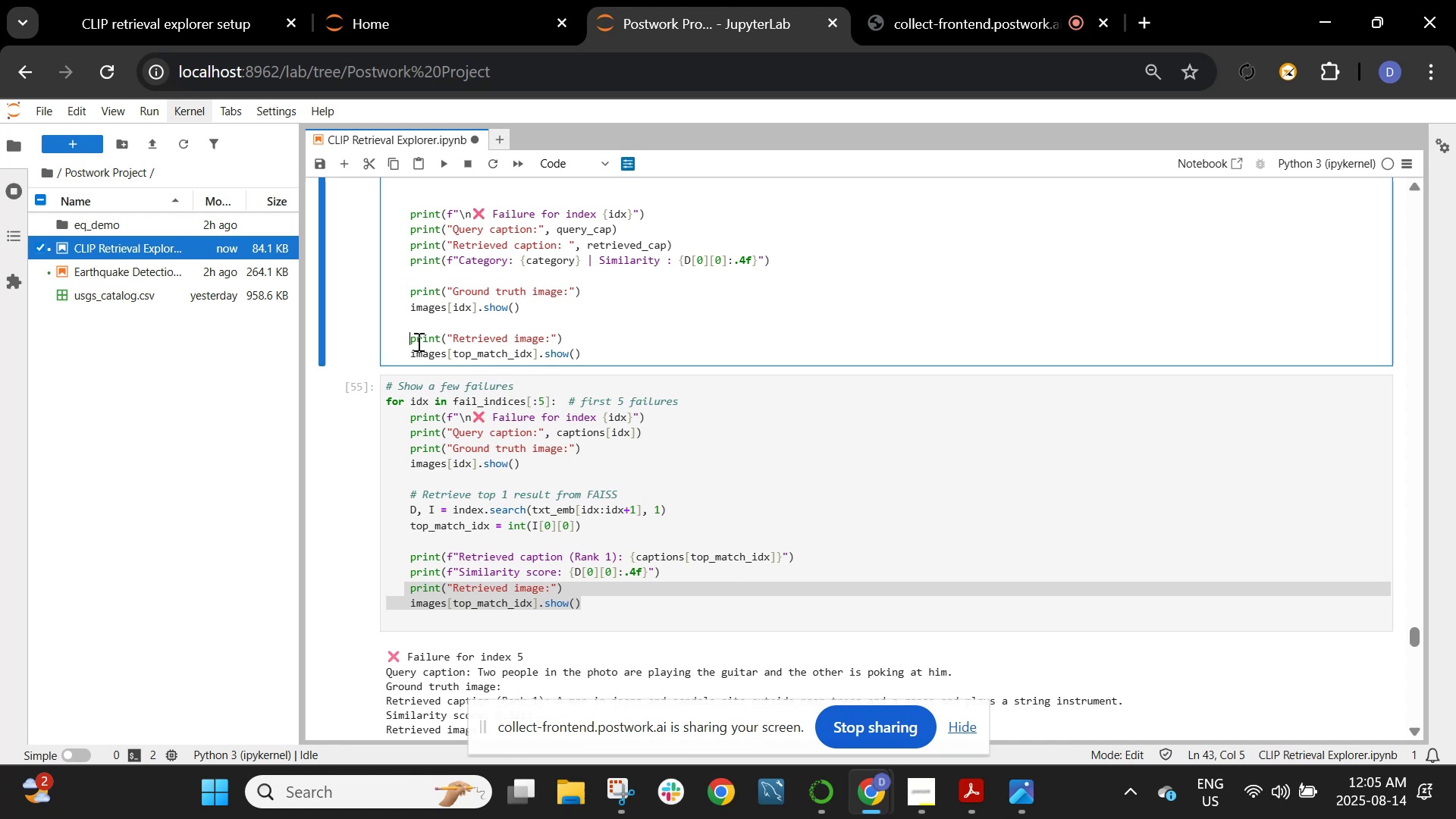 
scroll: coordinate [705, 386], scroll_direction: up, amount: 5.0
 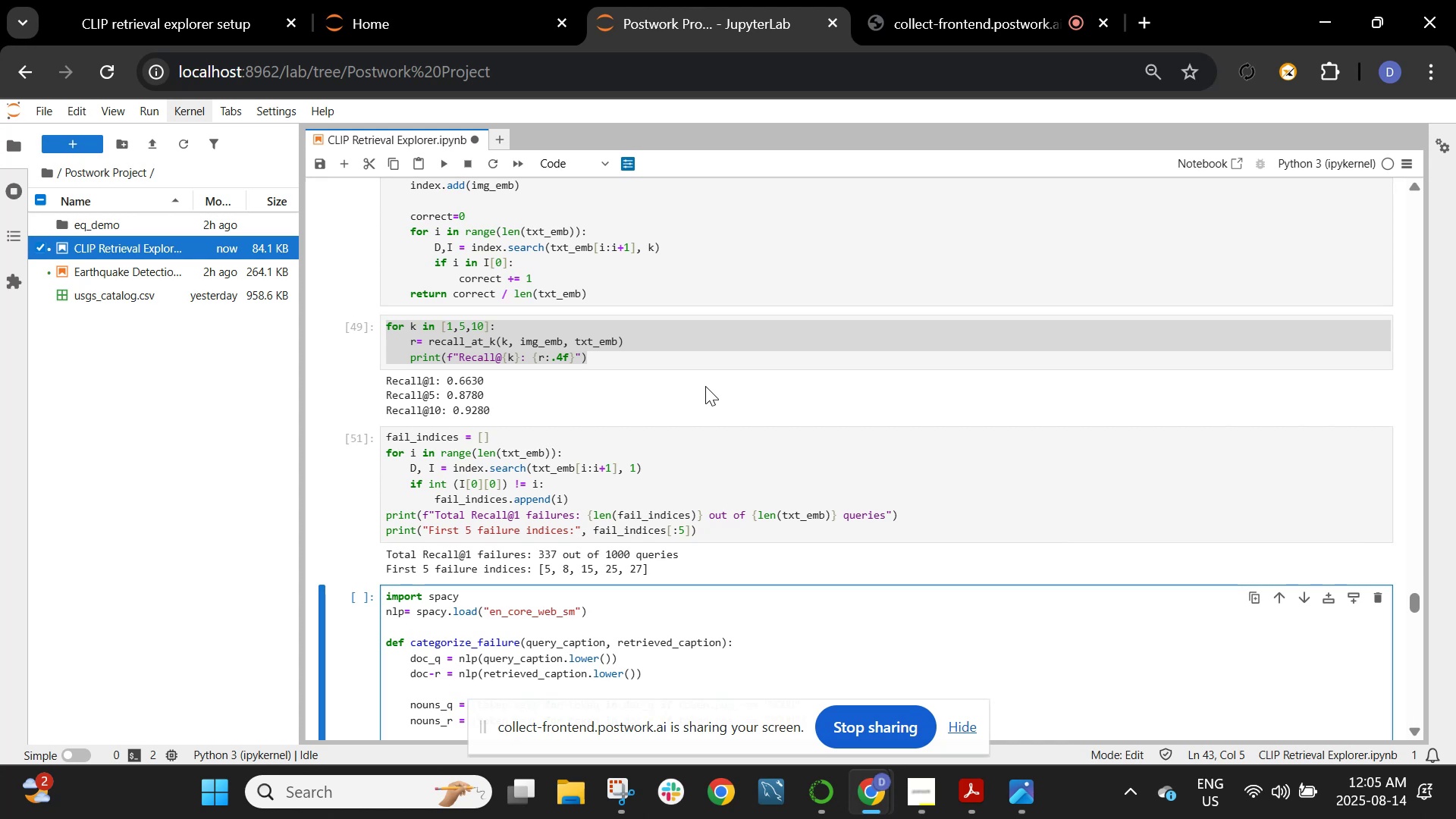 
scroll: coordinate [705, 386], scroll_direction: down, amount: 3.0
 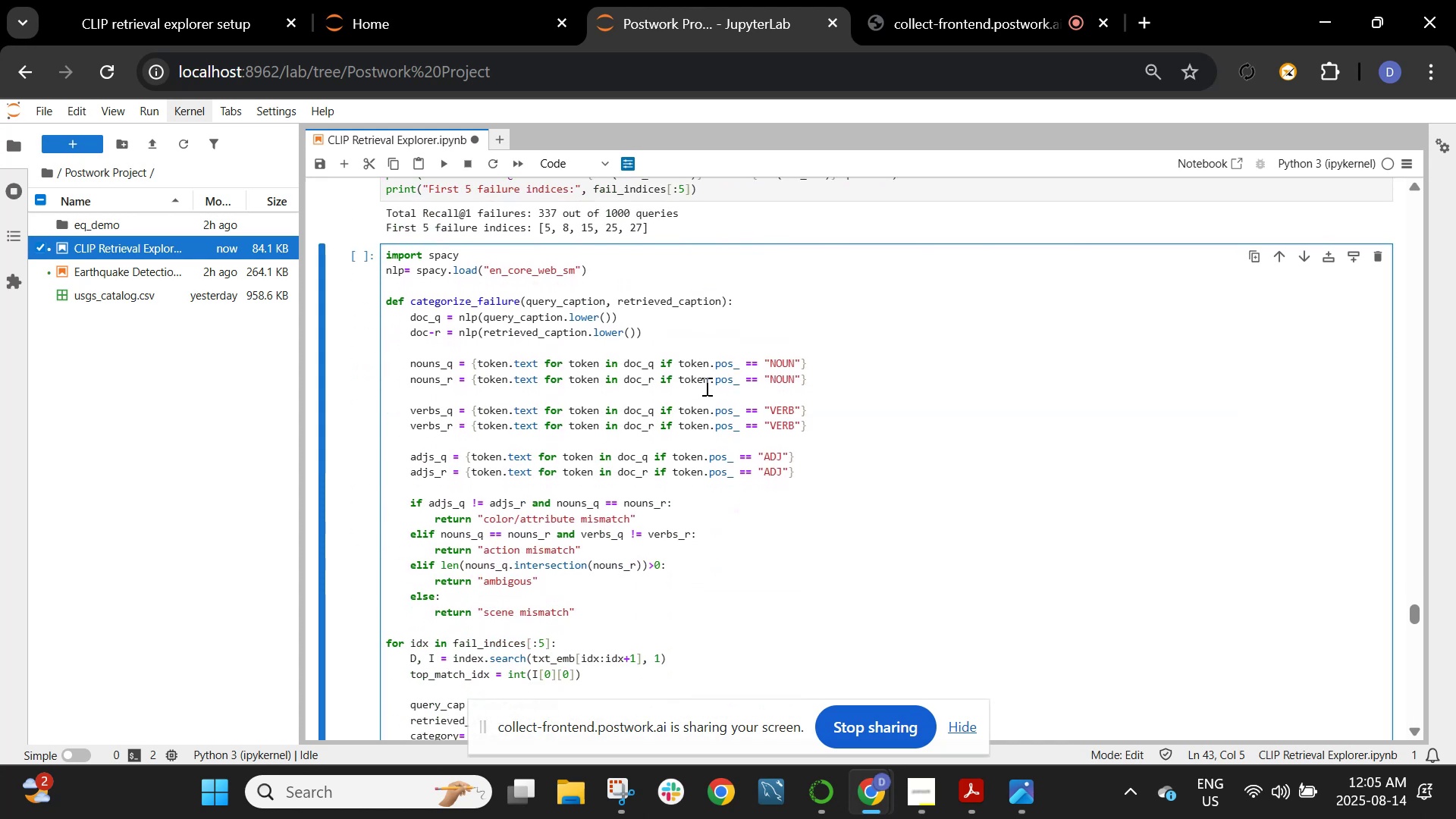 
wait(5.29)
 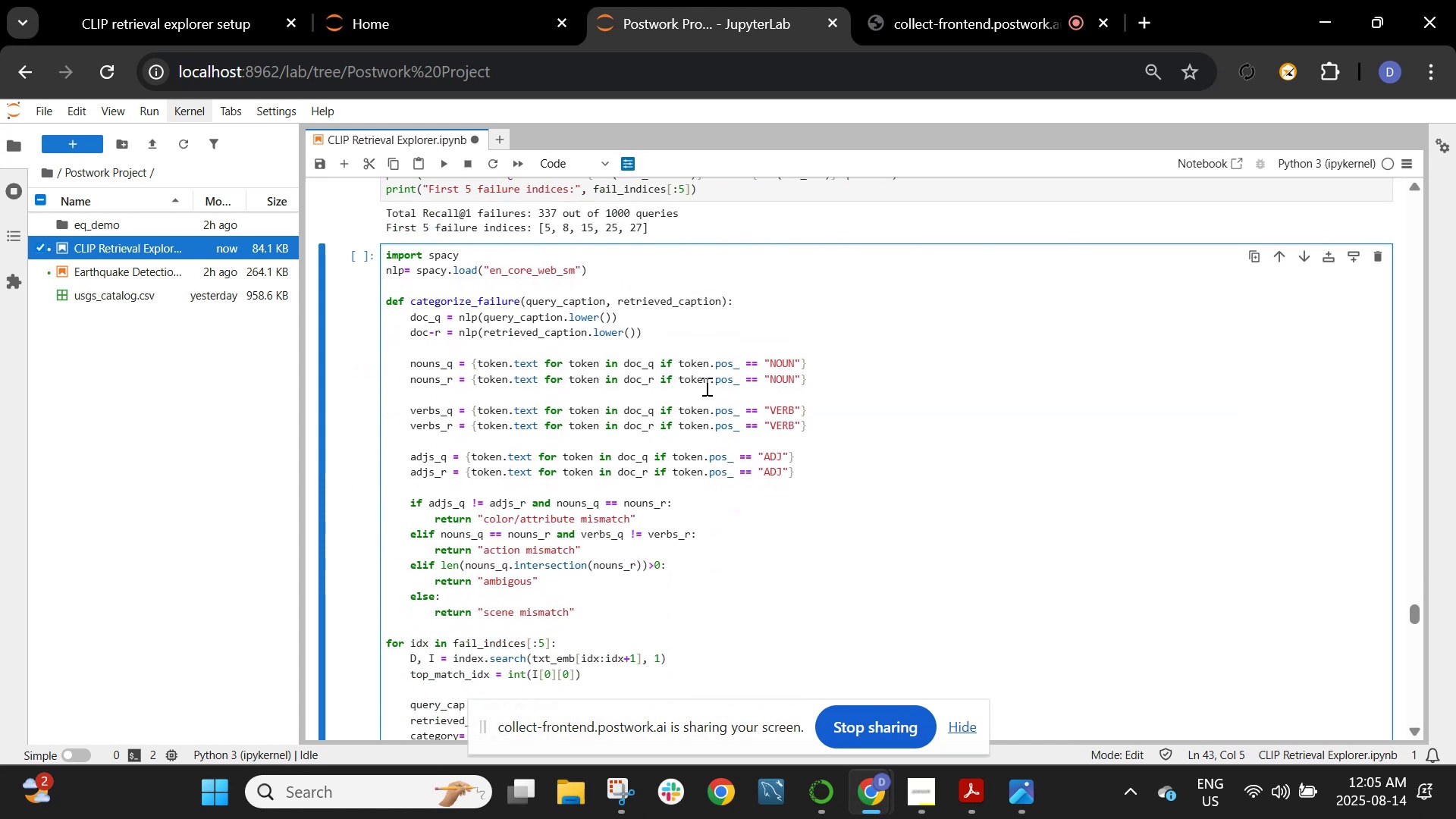 
scroll: coordinate [705, 386], scroll_direction: down, amount: 1.0
 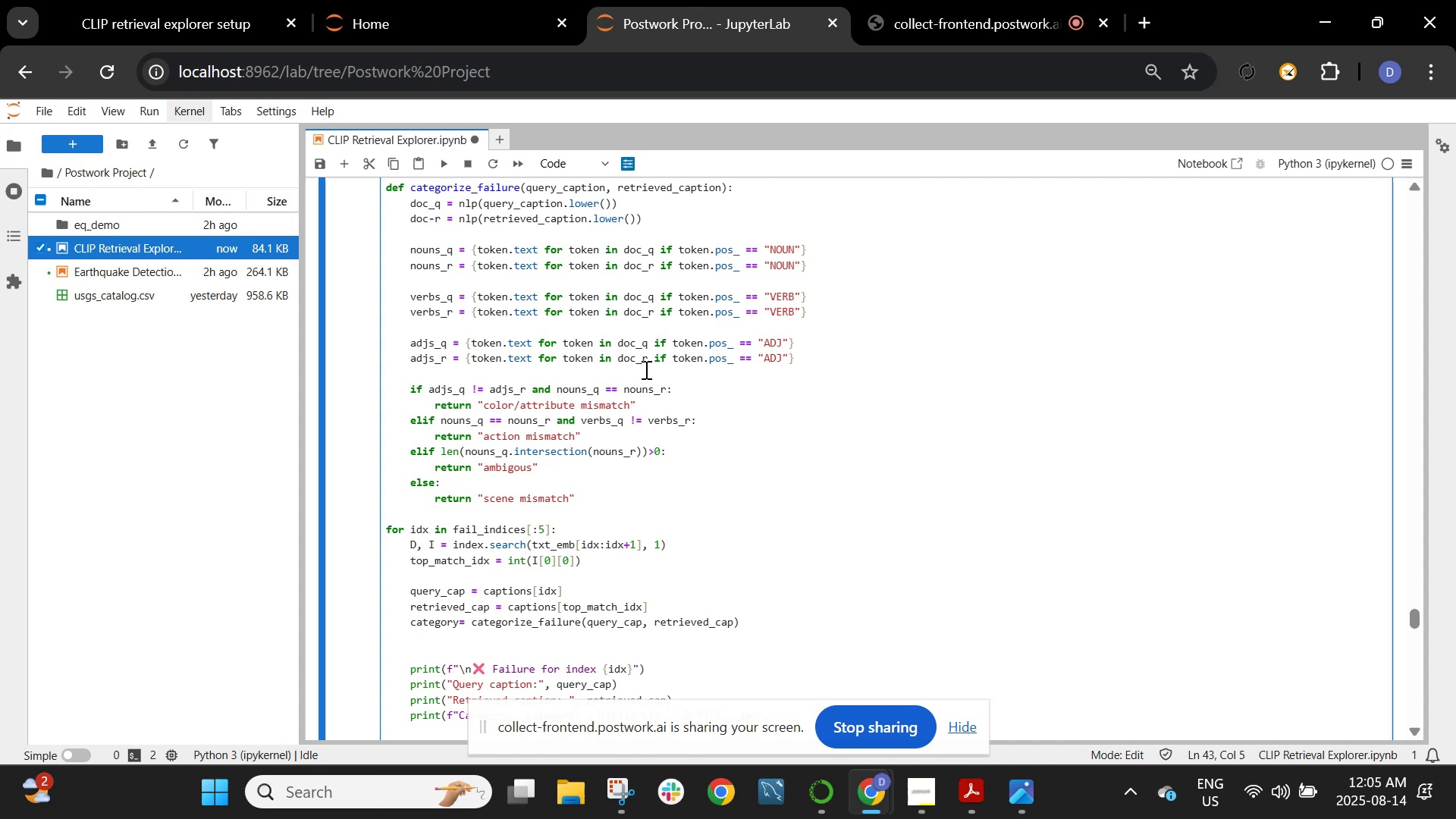 
wait(8.69)
 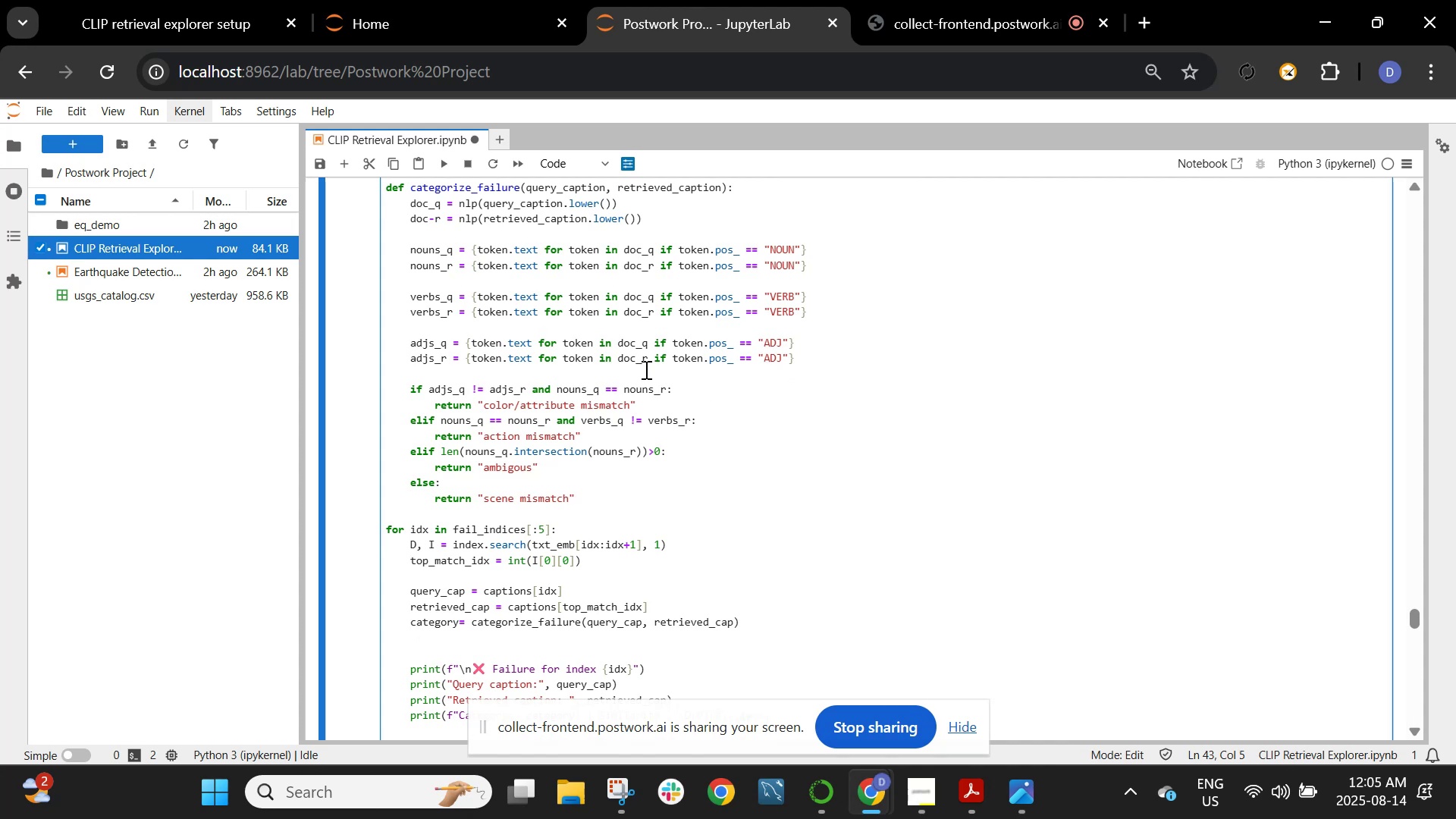 
left_click([434, 218])
 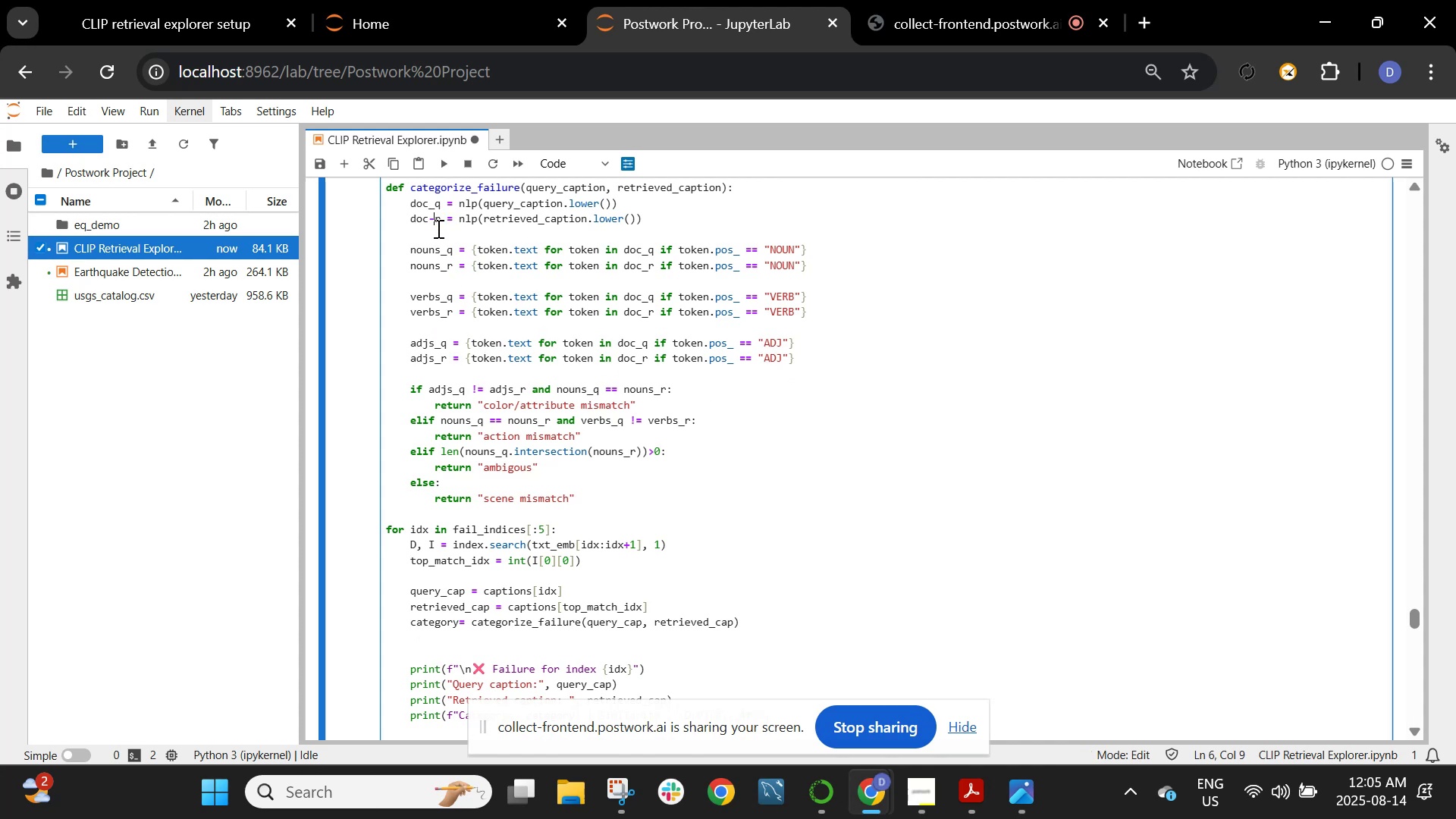 
key(Backspace)
 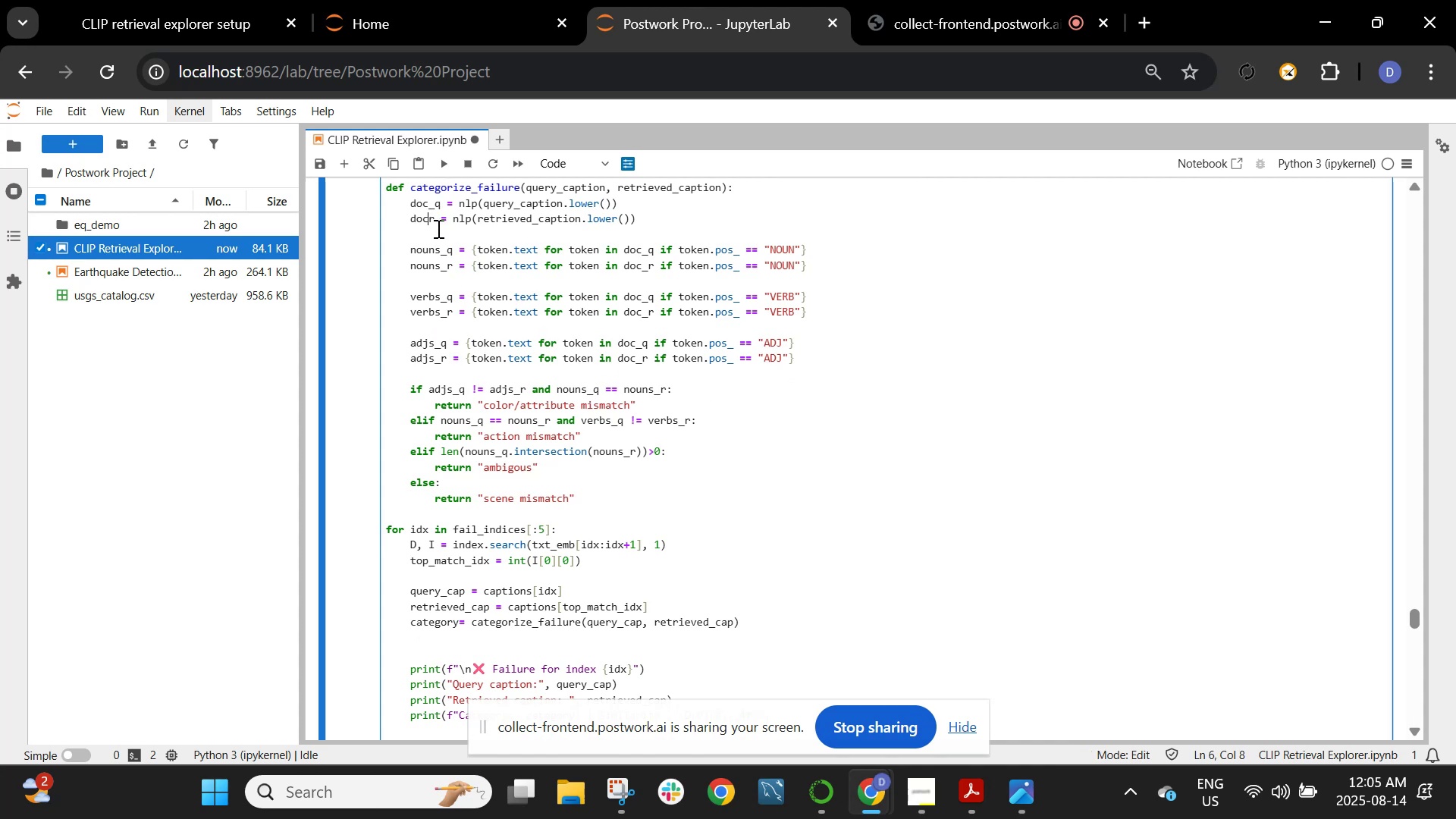 
key(Shift+Minus)
 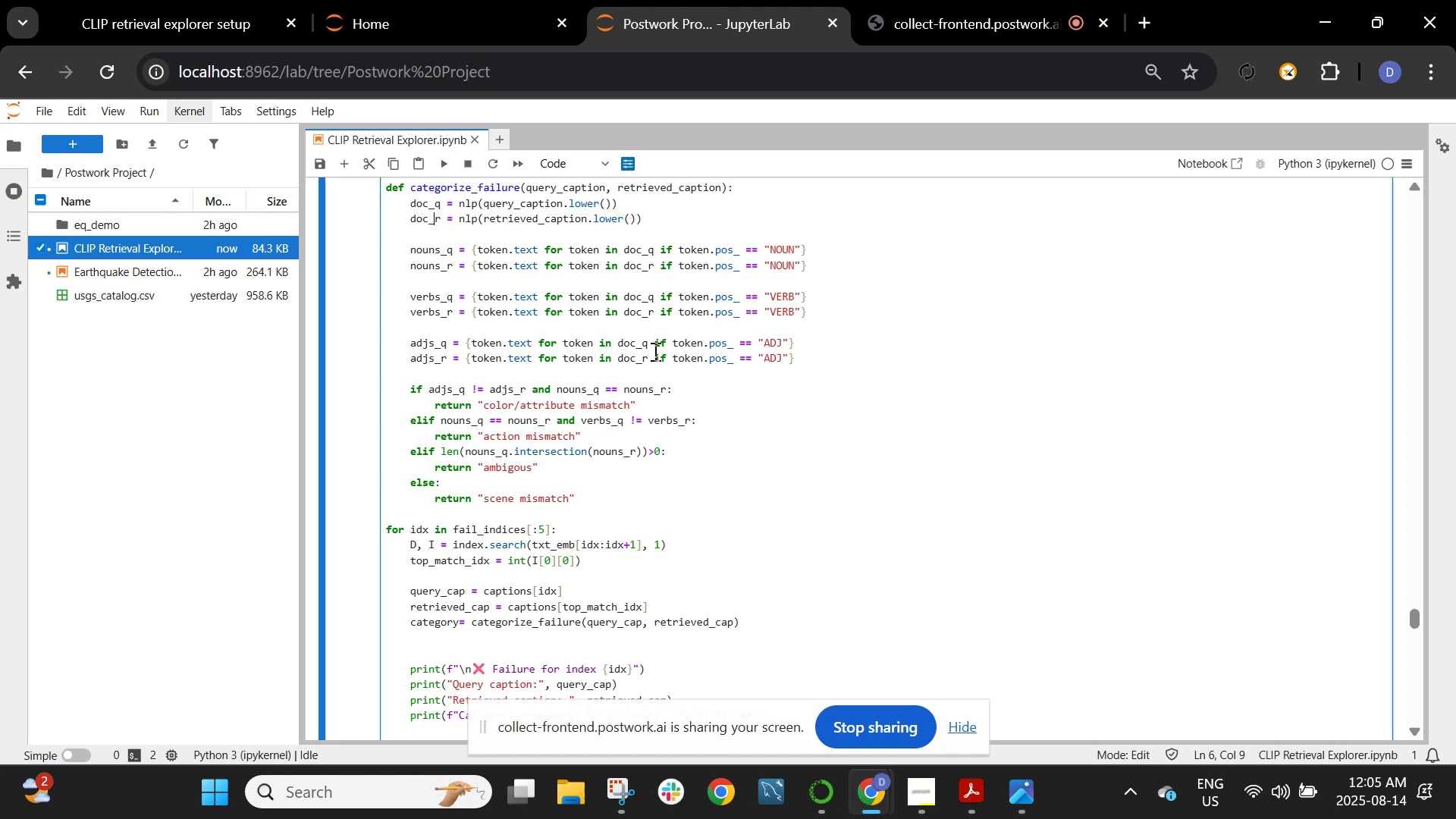 
wait(19.77)
 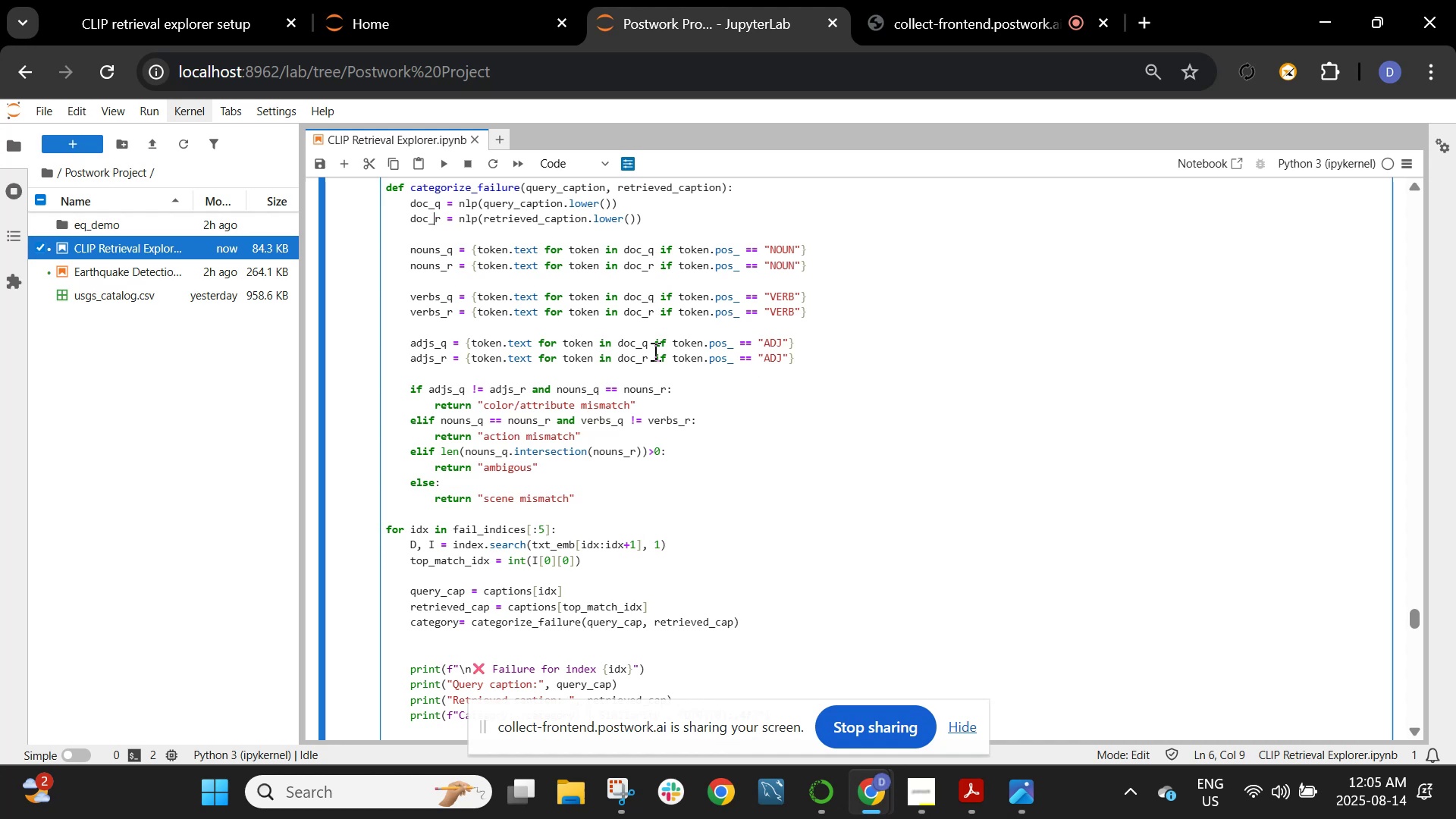 
scroll: coordinate [628, 419], scroll_direction: down, amount: 3.0
 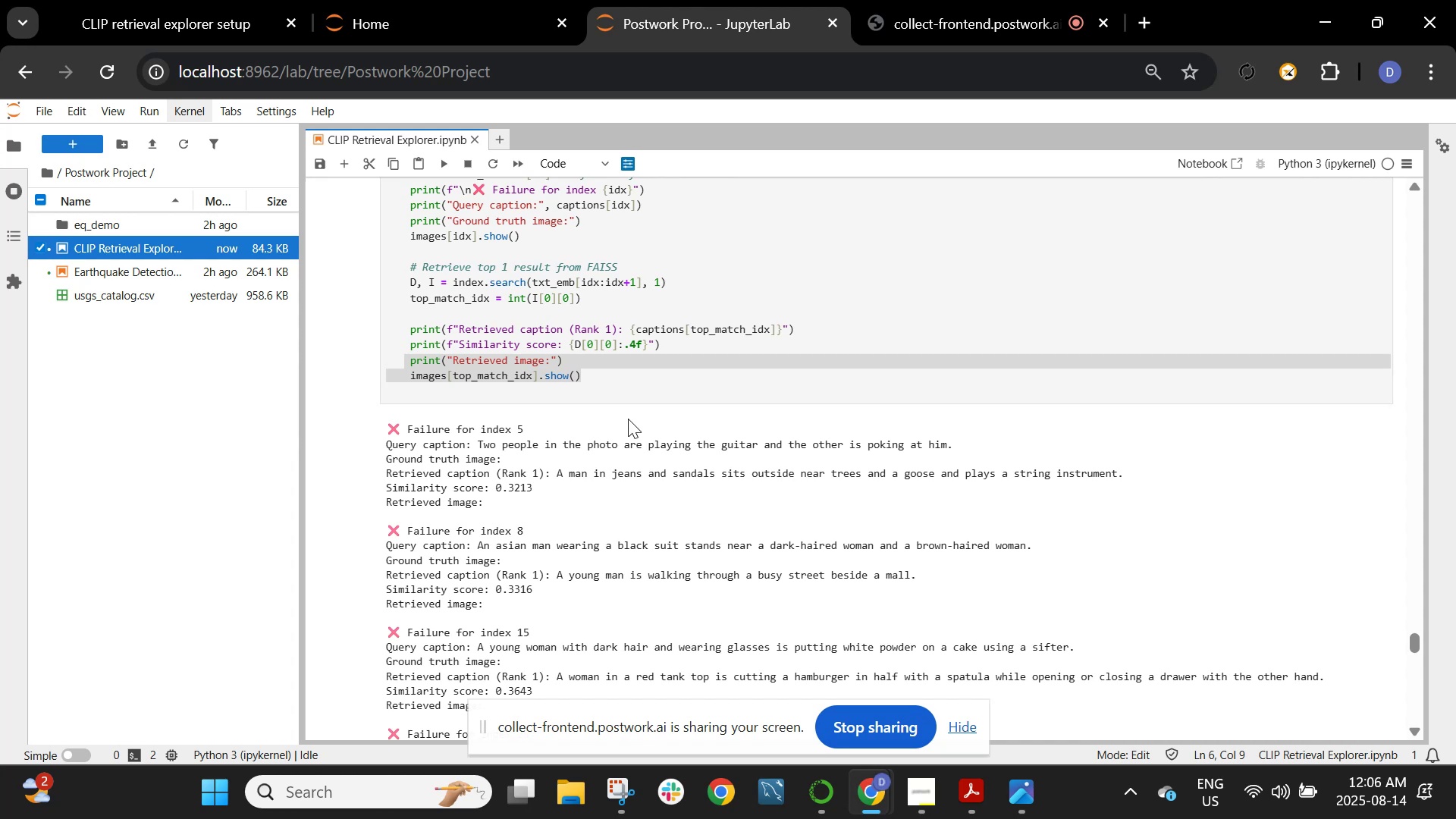 
wait(20.33)
 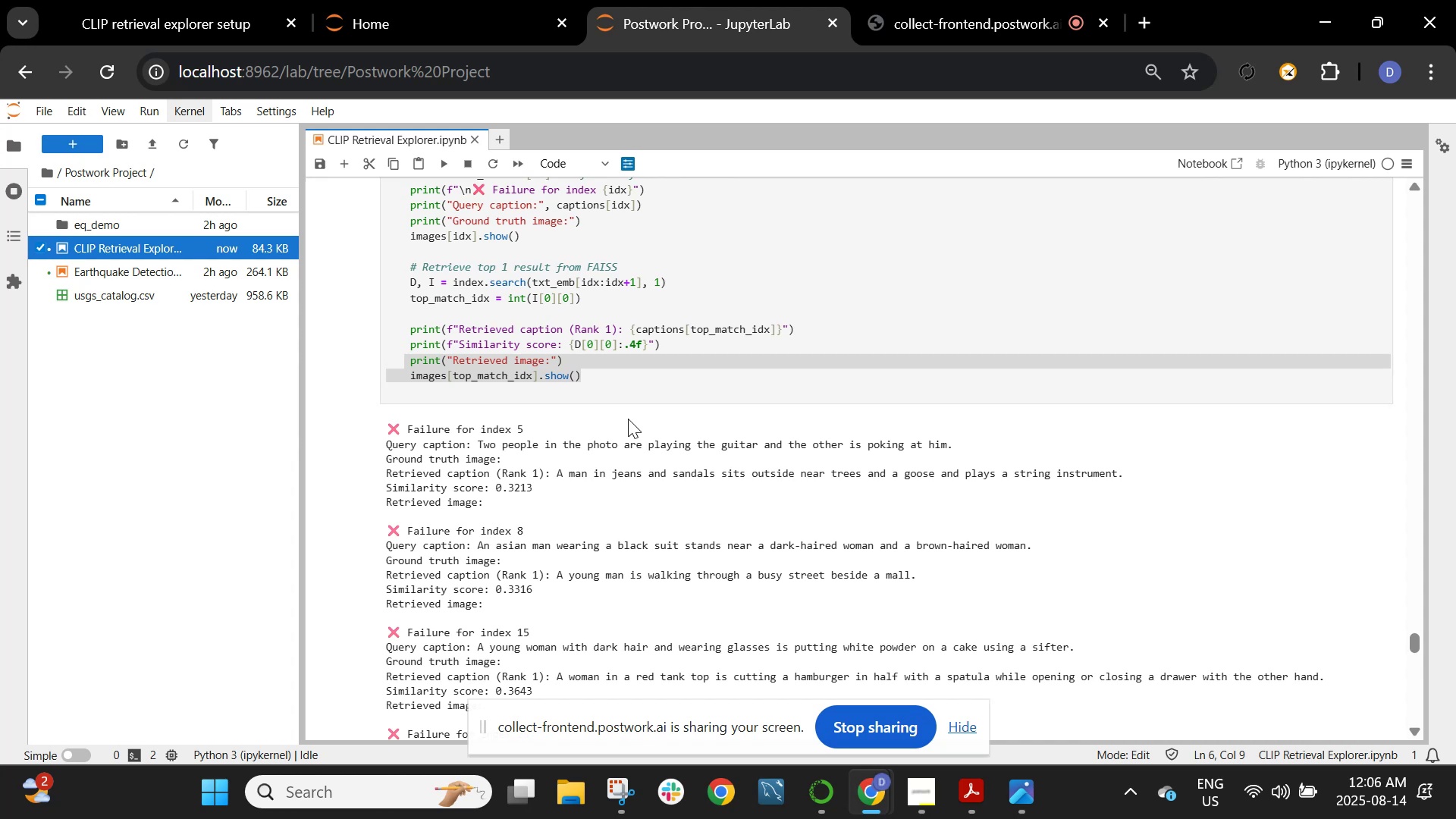 
scroll: coordinate [686, 579], scroll_direction: up, amount: 1.0
 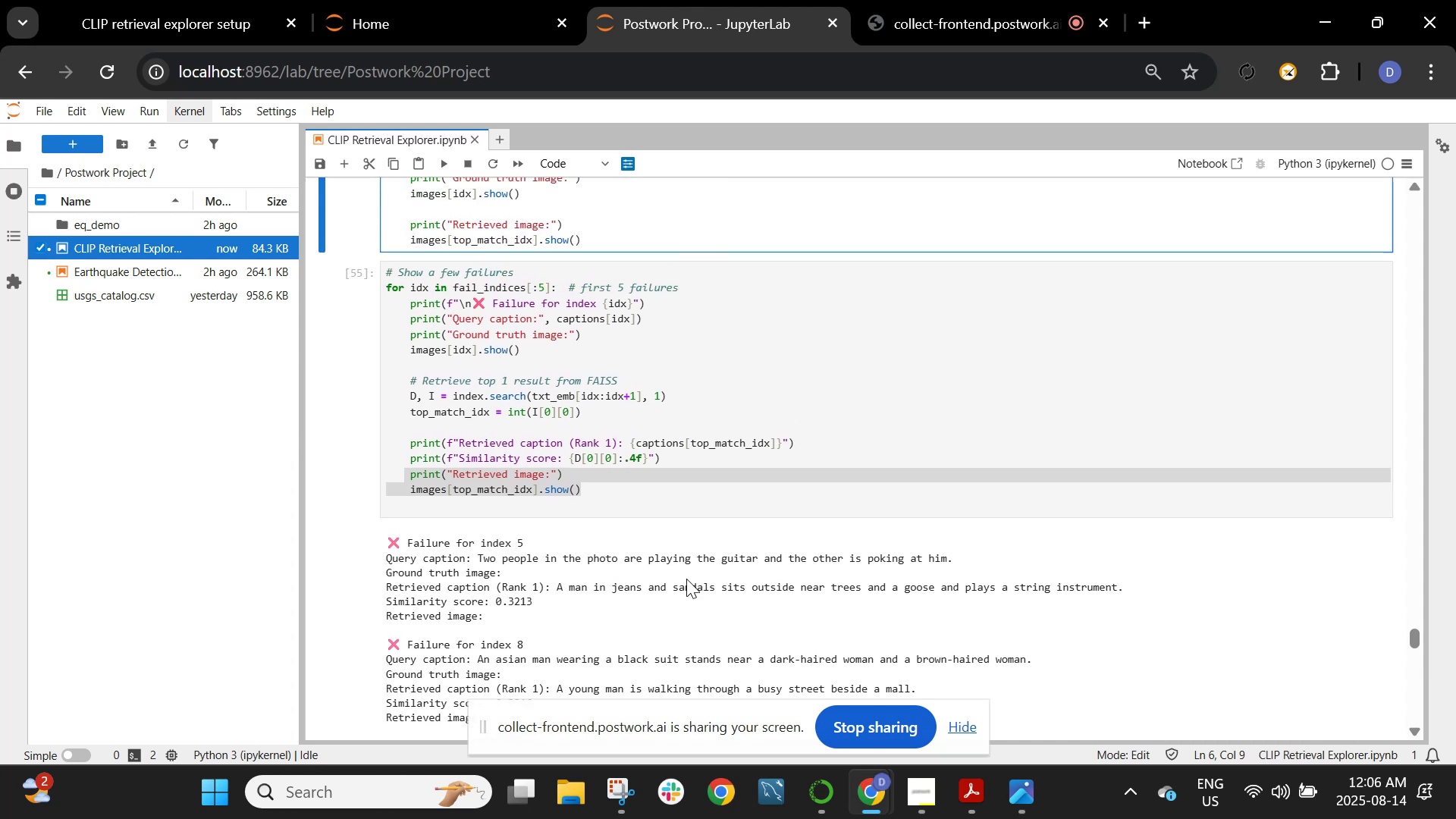 
scroll: coordinate [686, 579], scroll_direction: down, amount: 2.0
 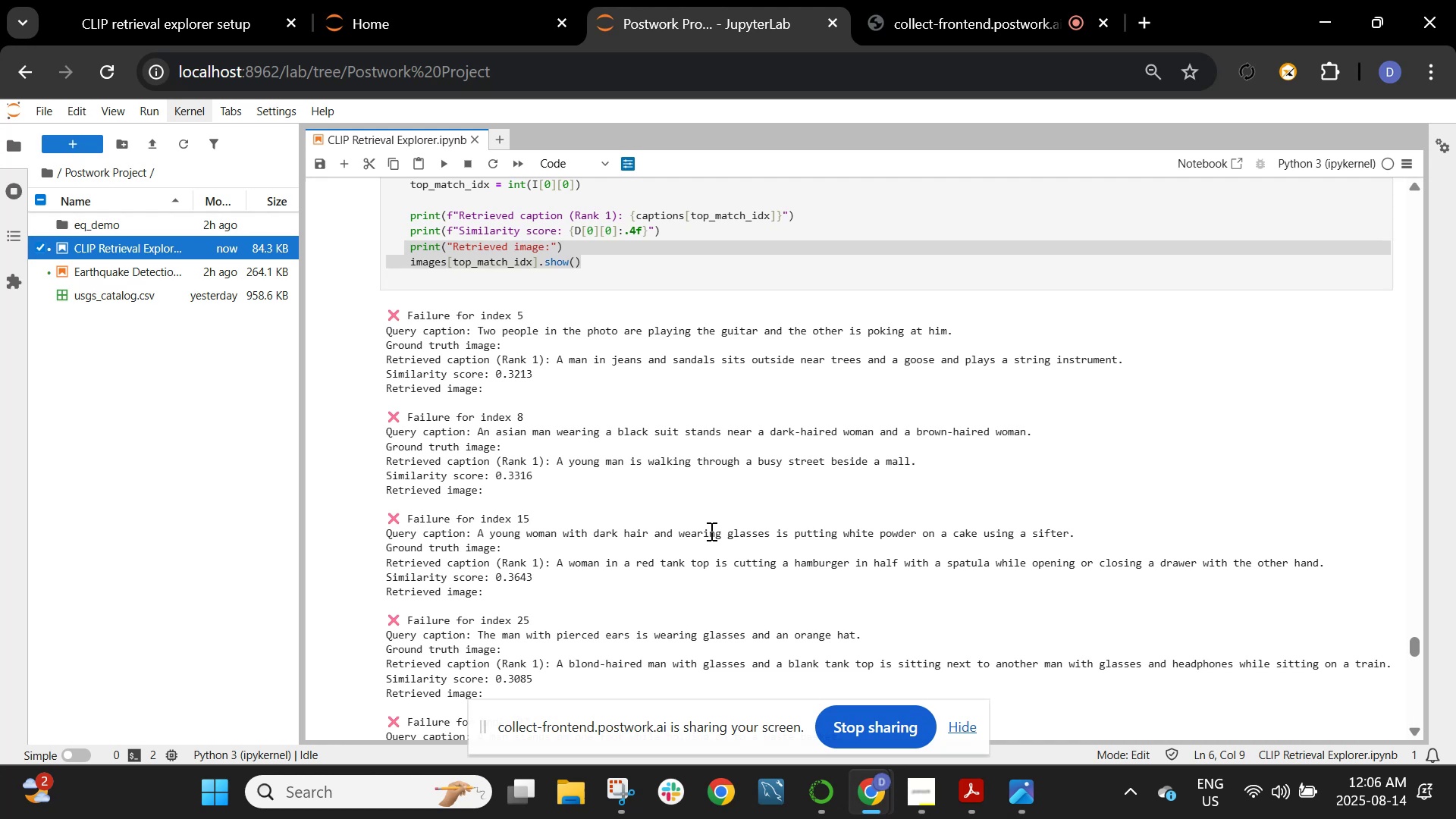 
wait(16.92)
 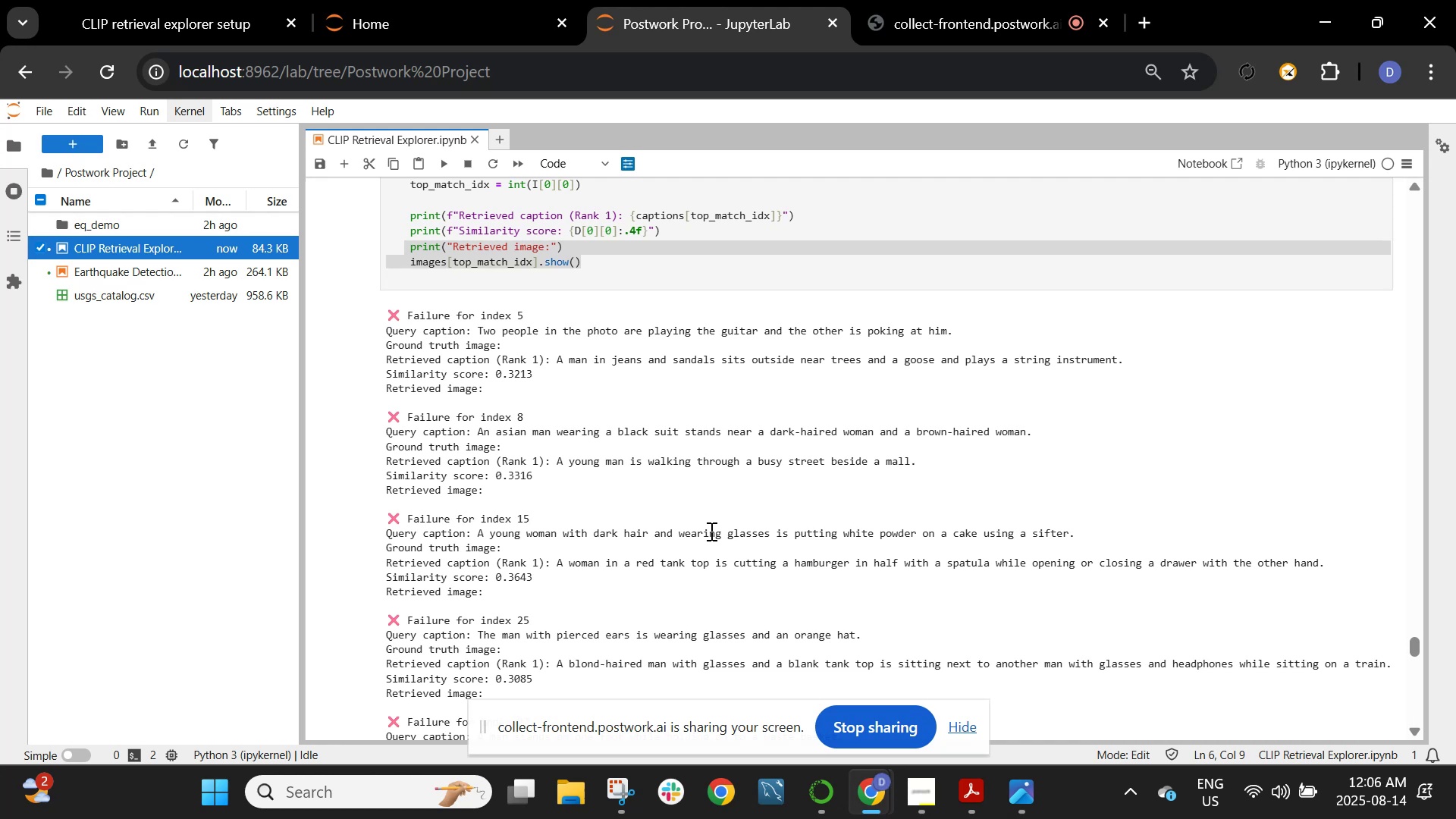 
scroll: coordinate [710, 531], scroll_direction: up, amount: 8.0
 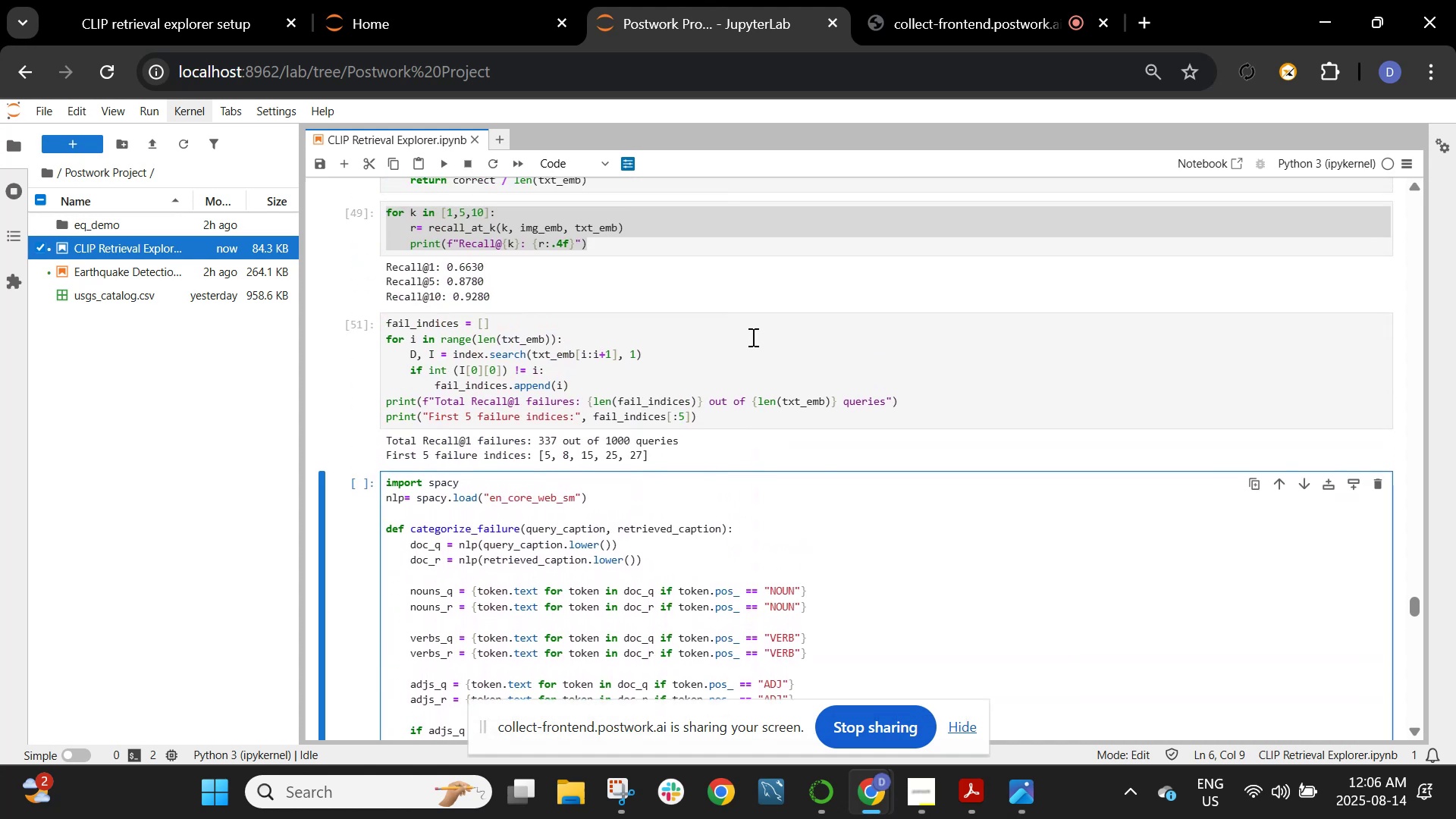 
left_click([753, 331])
 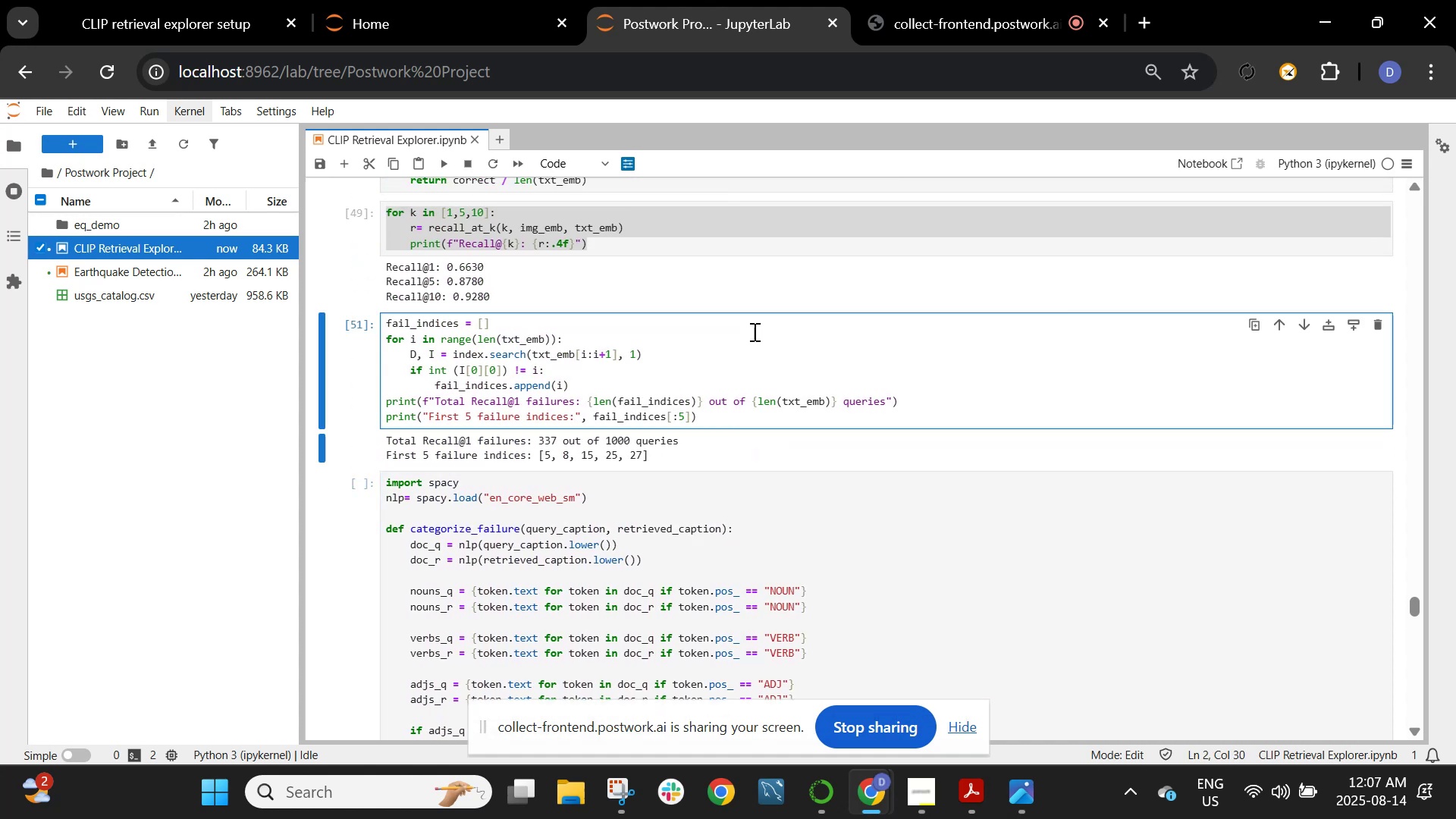 
key(Shift+ShiftRight)
 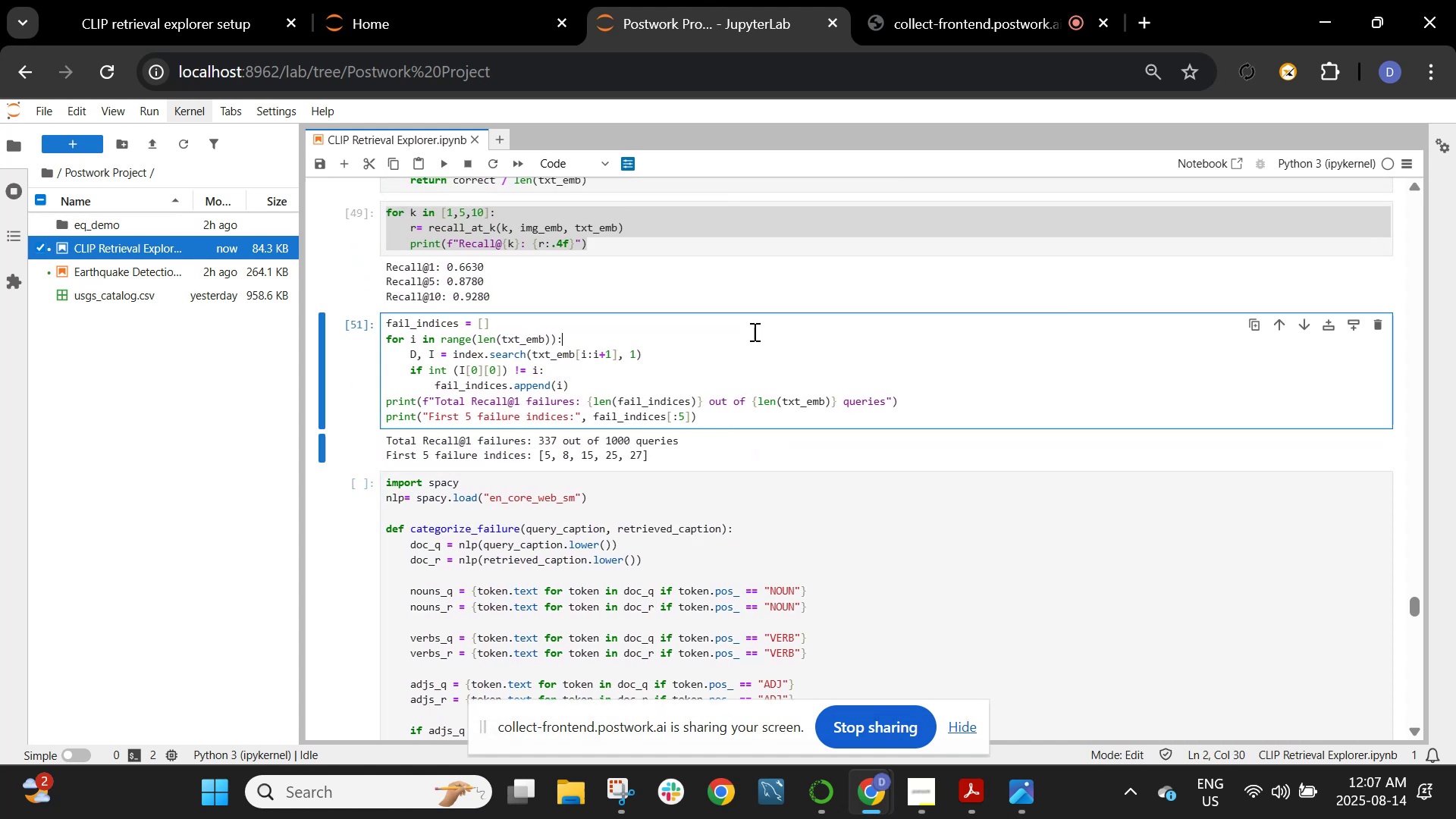 
key(Shift+Enter)
 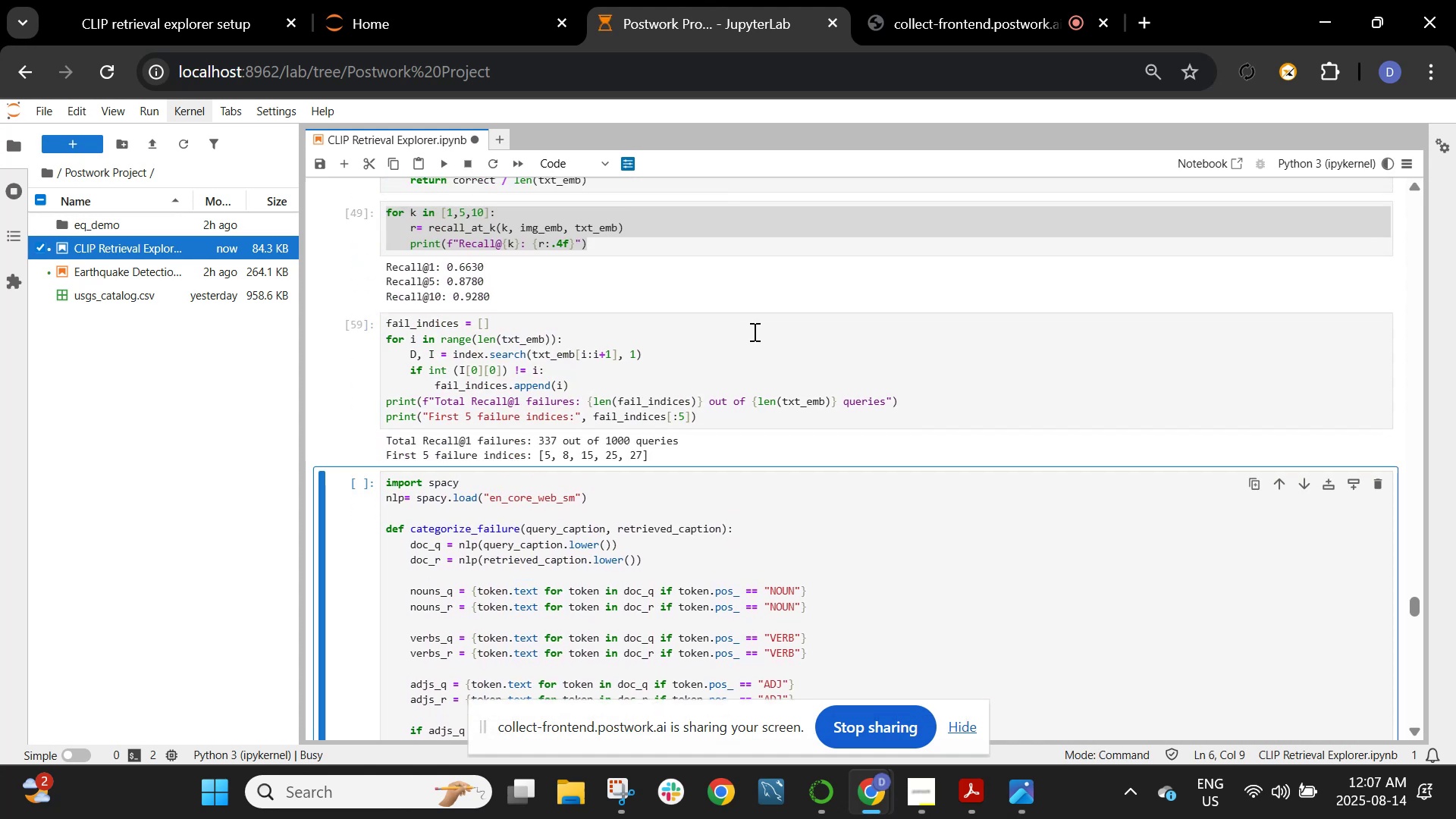 
key(Shift+ShiftRight)
 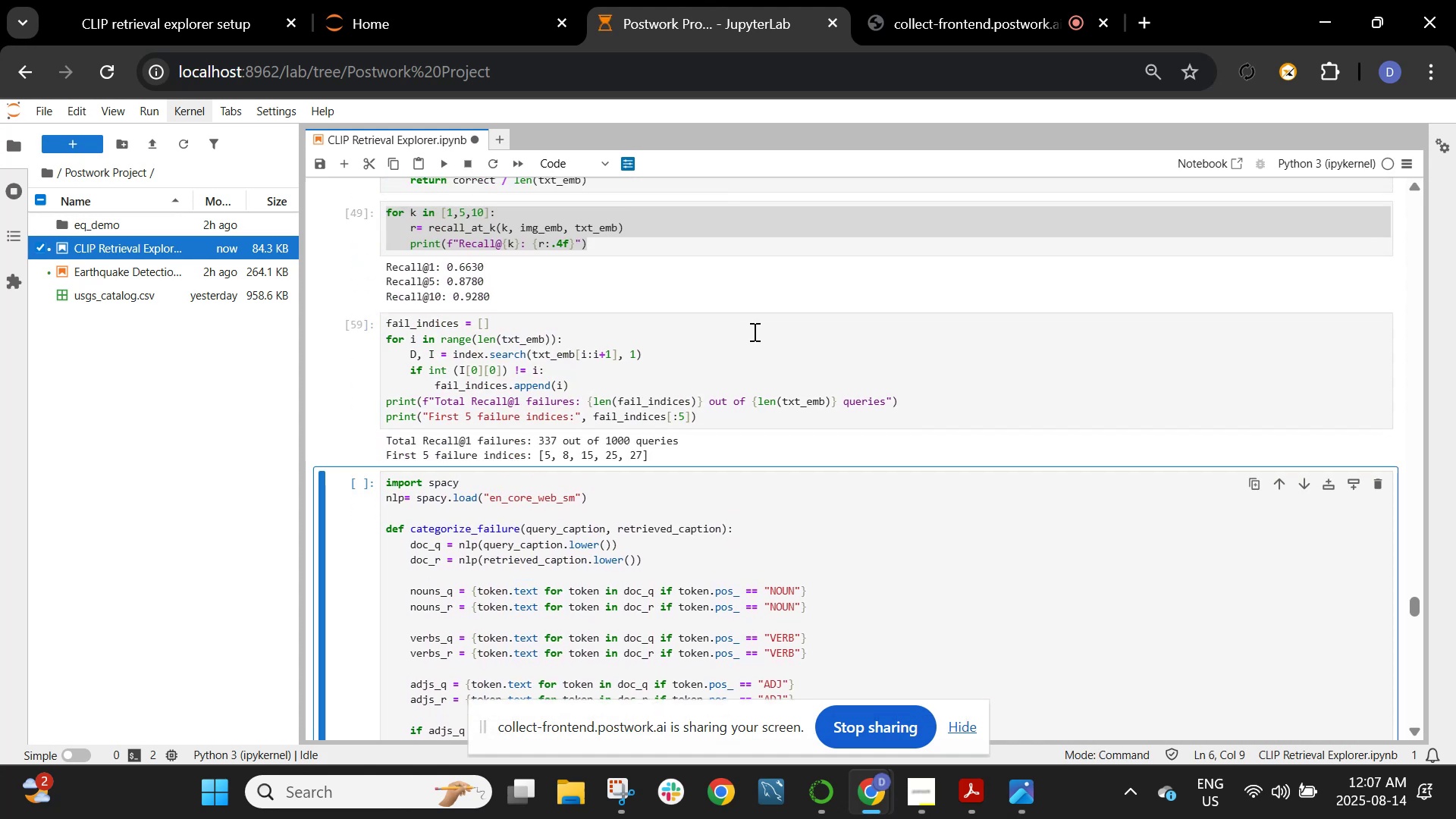 
key(Shift+Enter)
 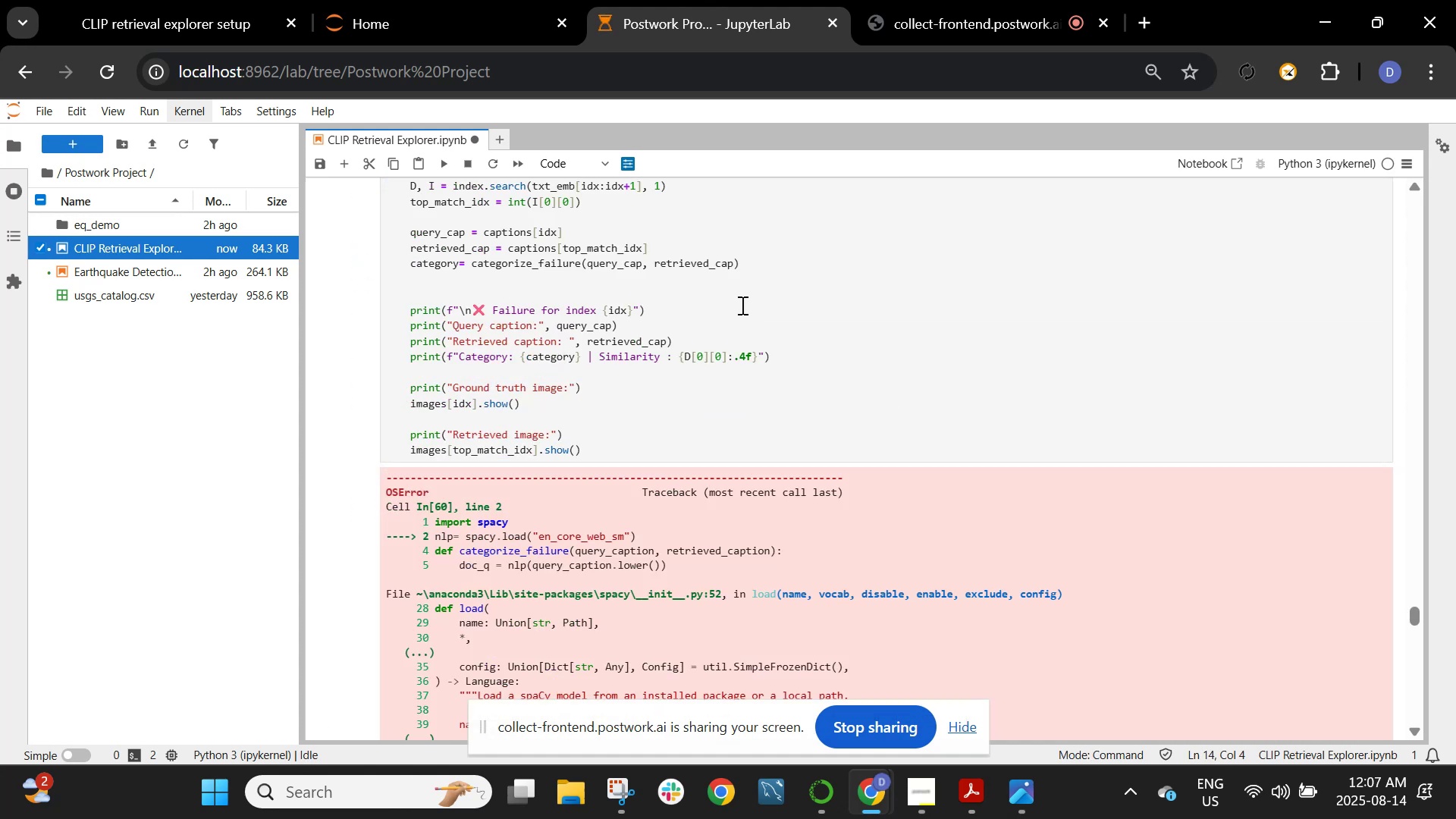 
scroll: coordinate [730, 359], scroll_direction: down, amount: 4.0
 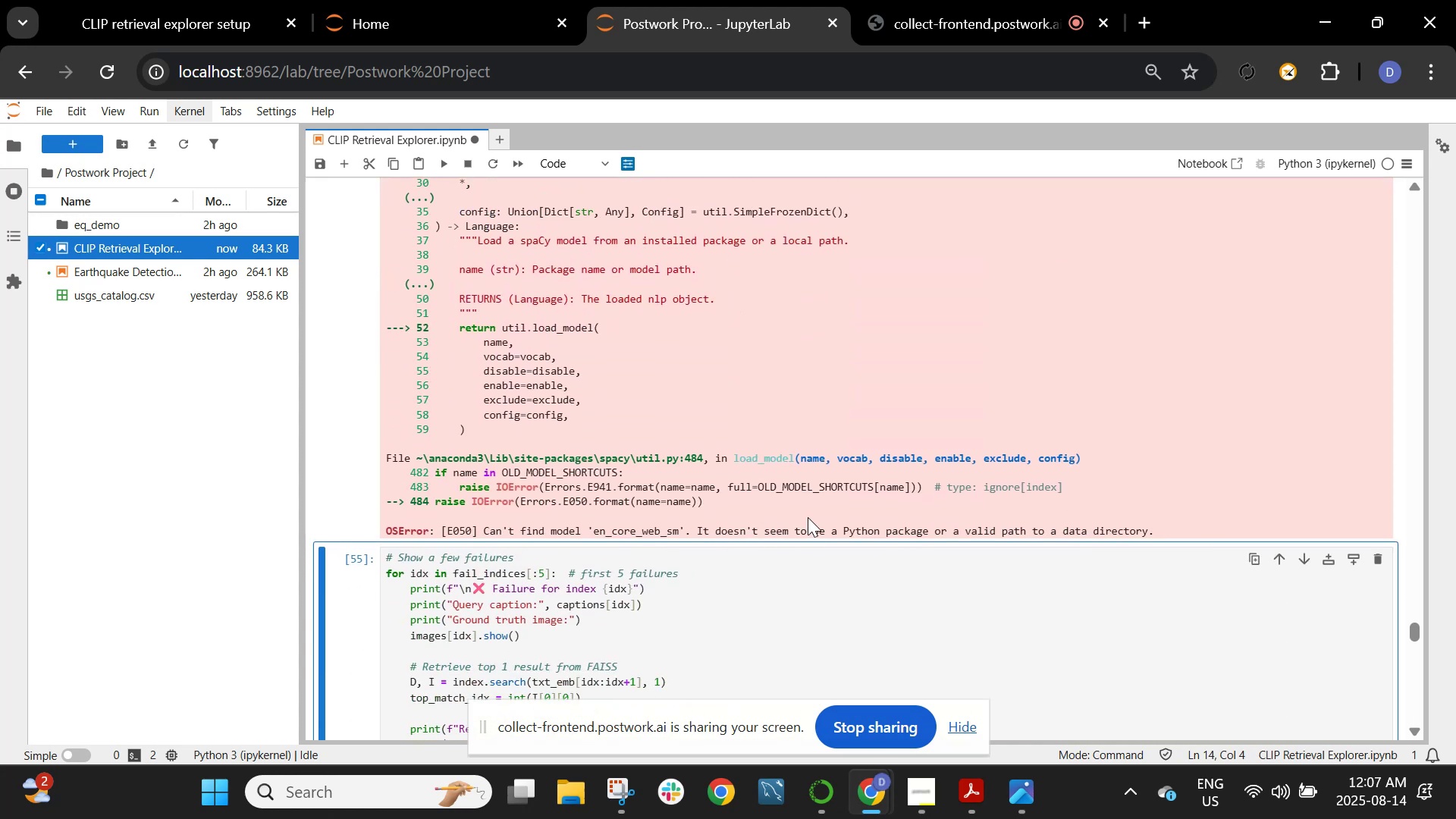 
wait(8.48)
 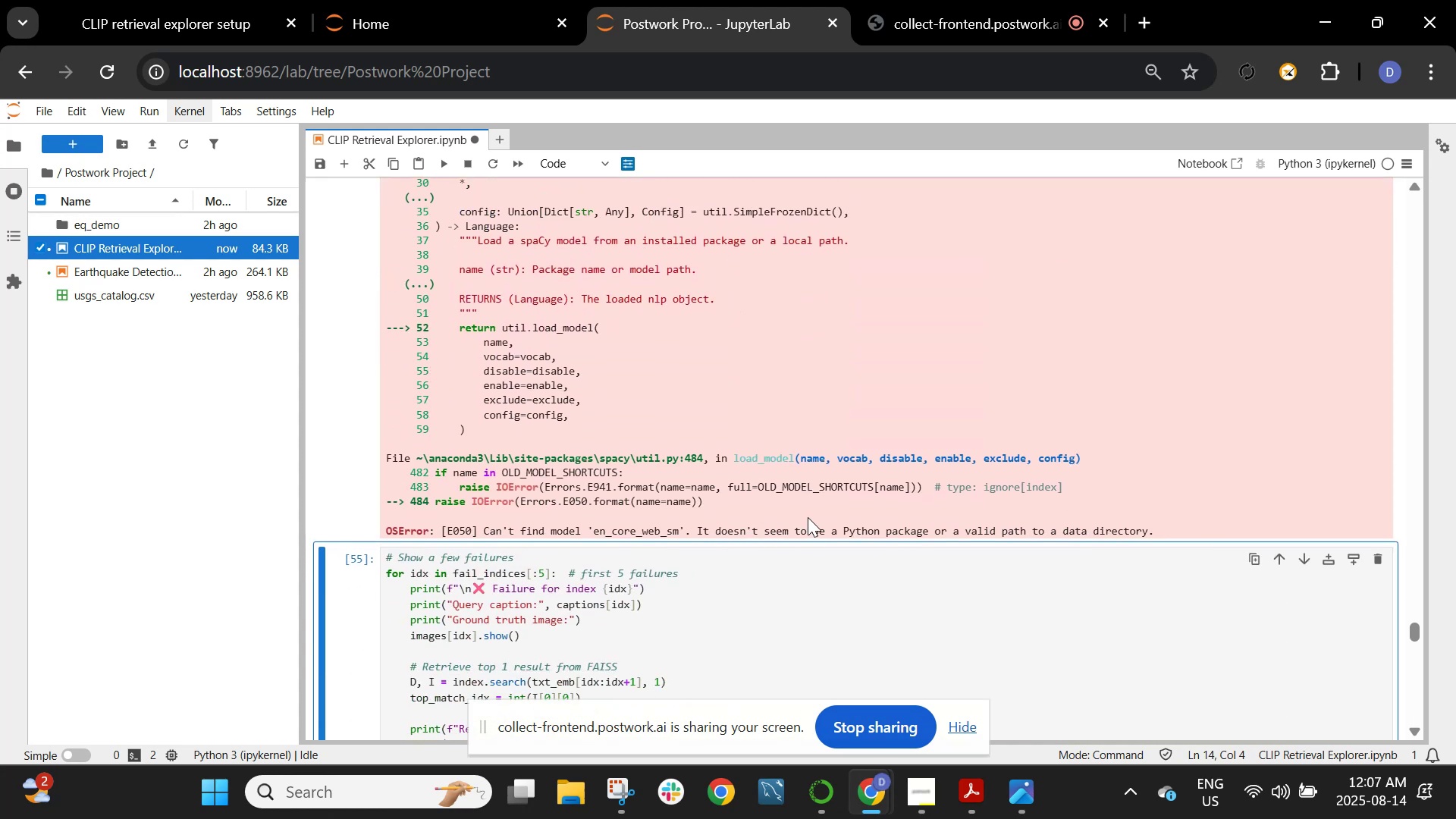 
scroll: coordinate [1108, 472], scroll_direction: up, amount: 1.0
 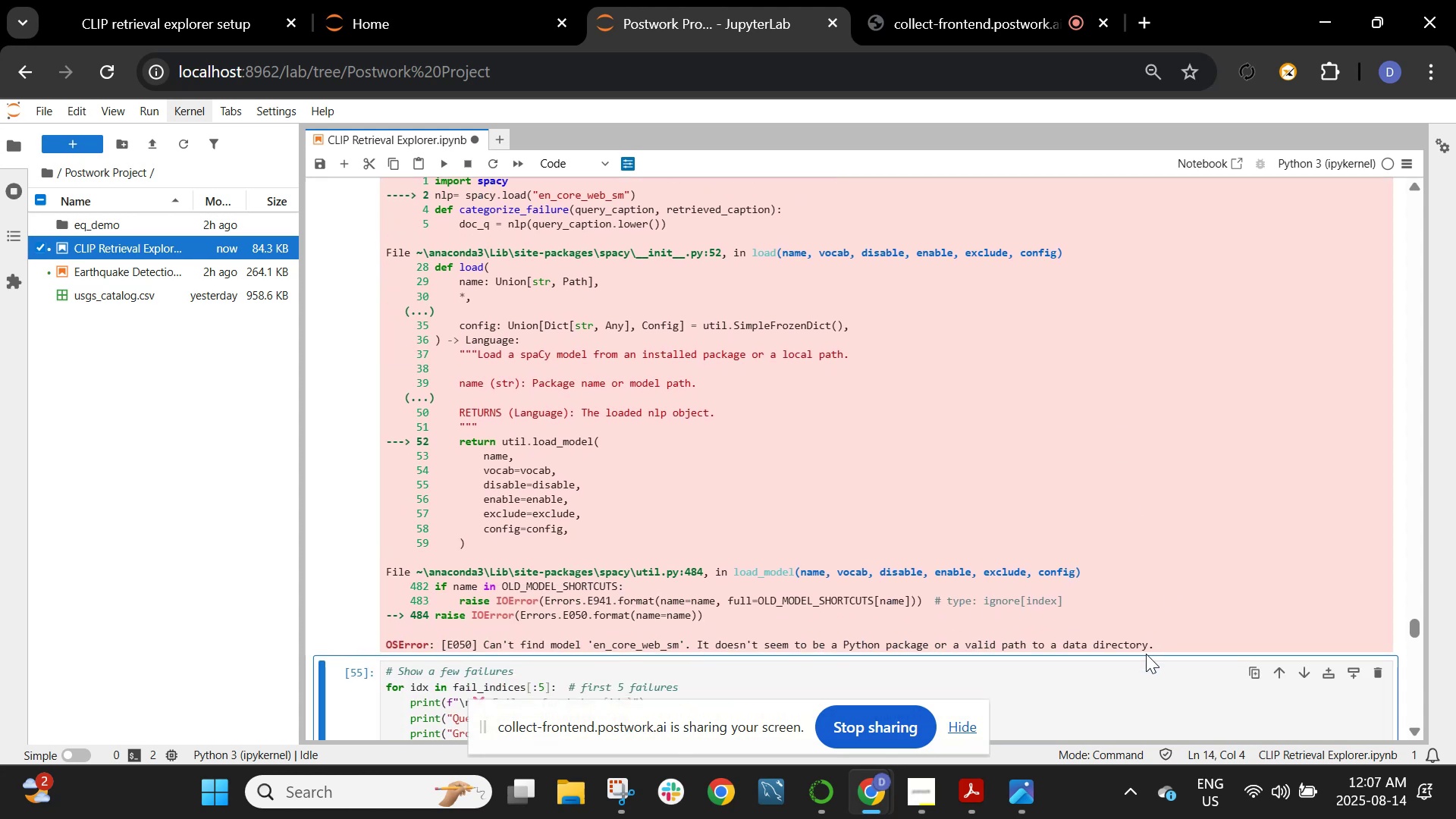 
left_click_drag(start_coordinate=[1159, 639], to_coordinate=[431, 488])
 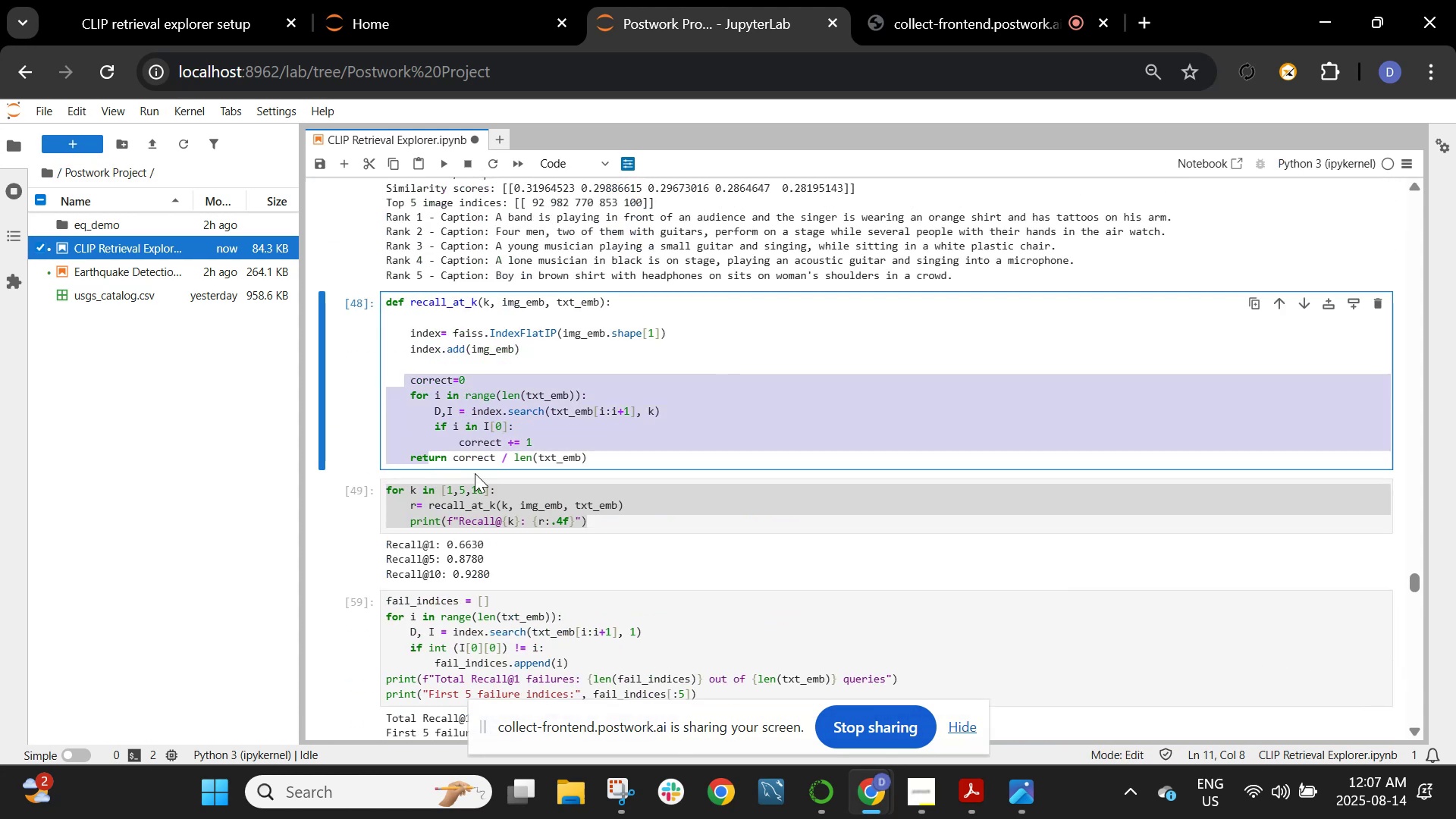 
scroll: coordinate [412, 361], scroll_direction: down, amount: 12.0
 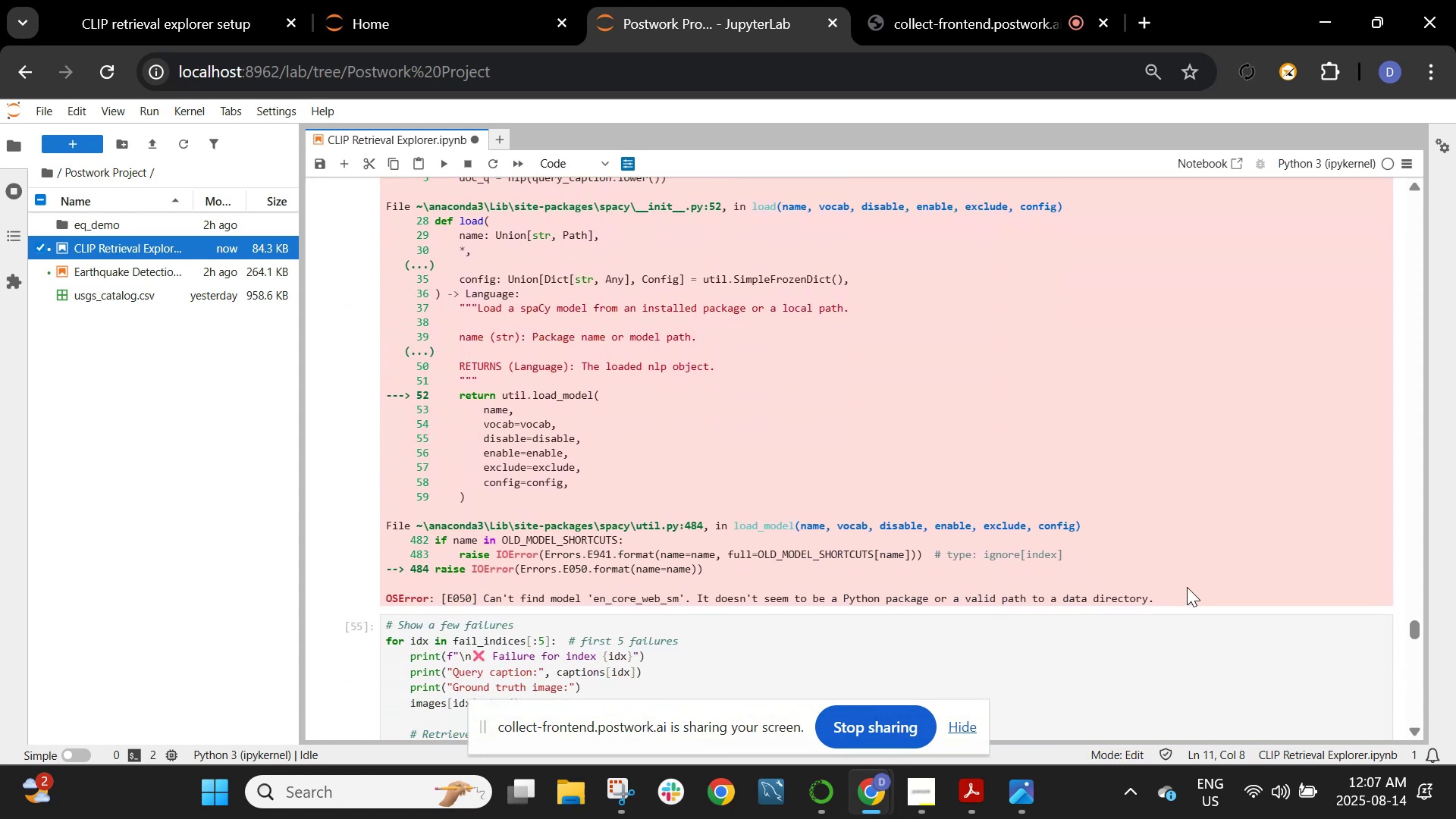 
left_click([1166, 594])
 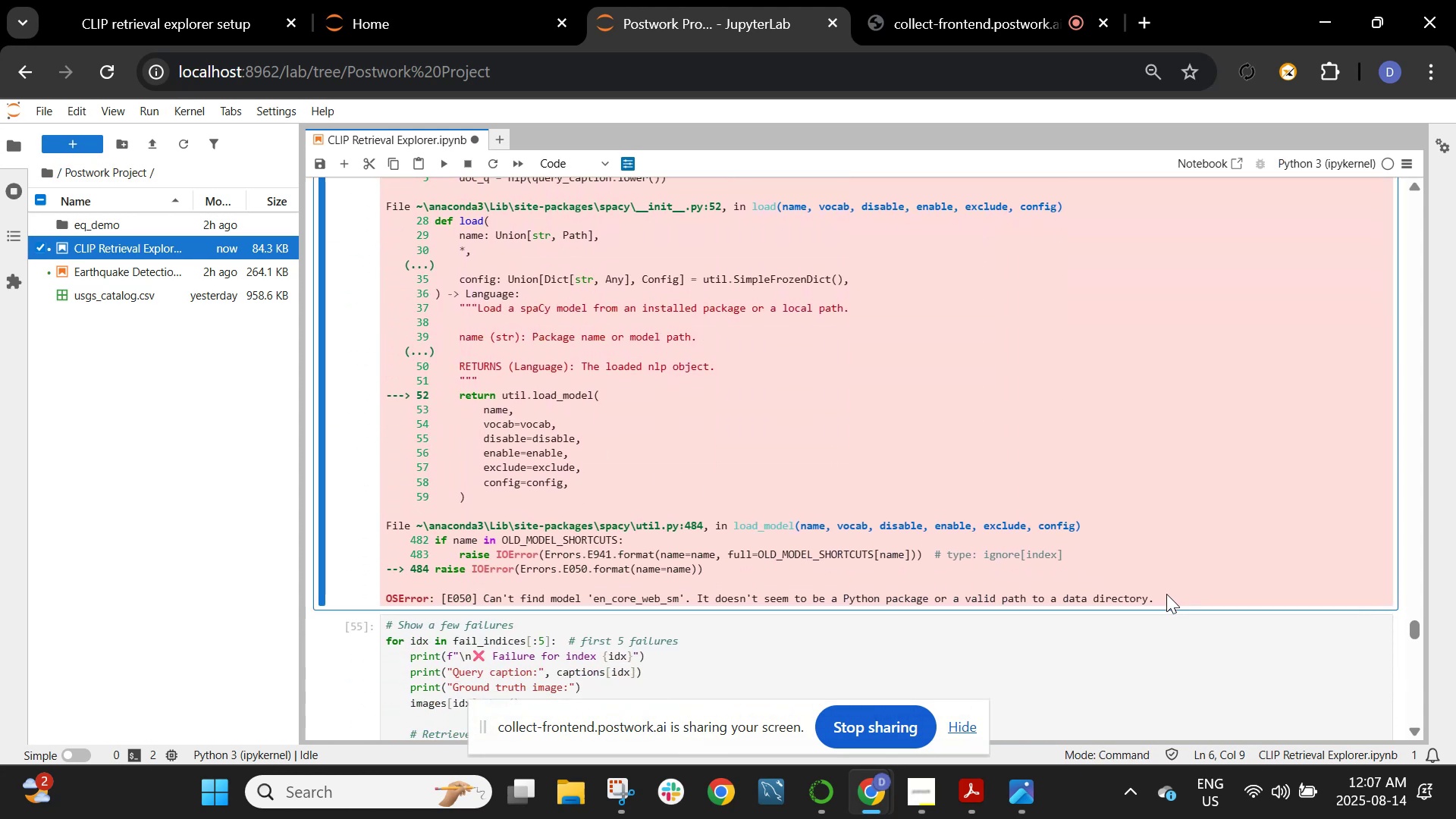 
left_click_drag(start_coordinate=[1166, 594], to_coordinate=[400, 309])
 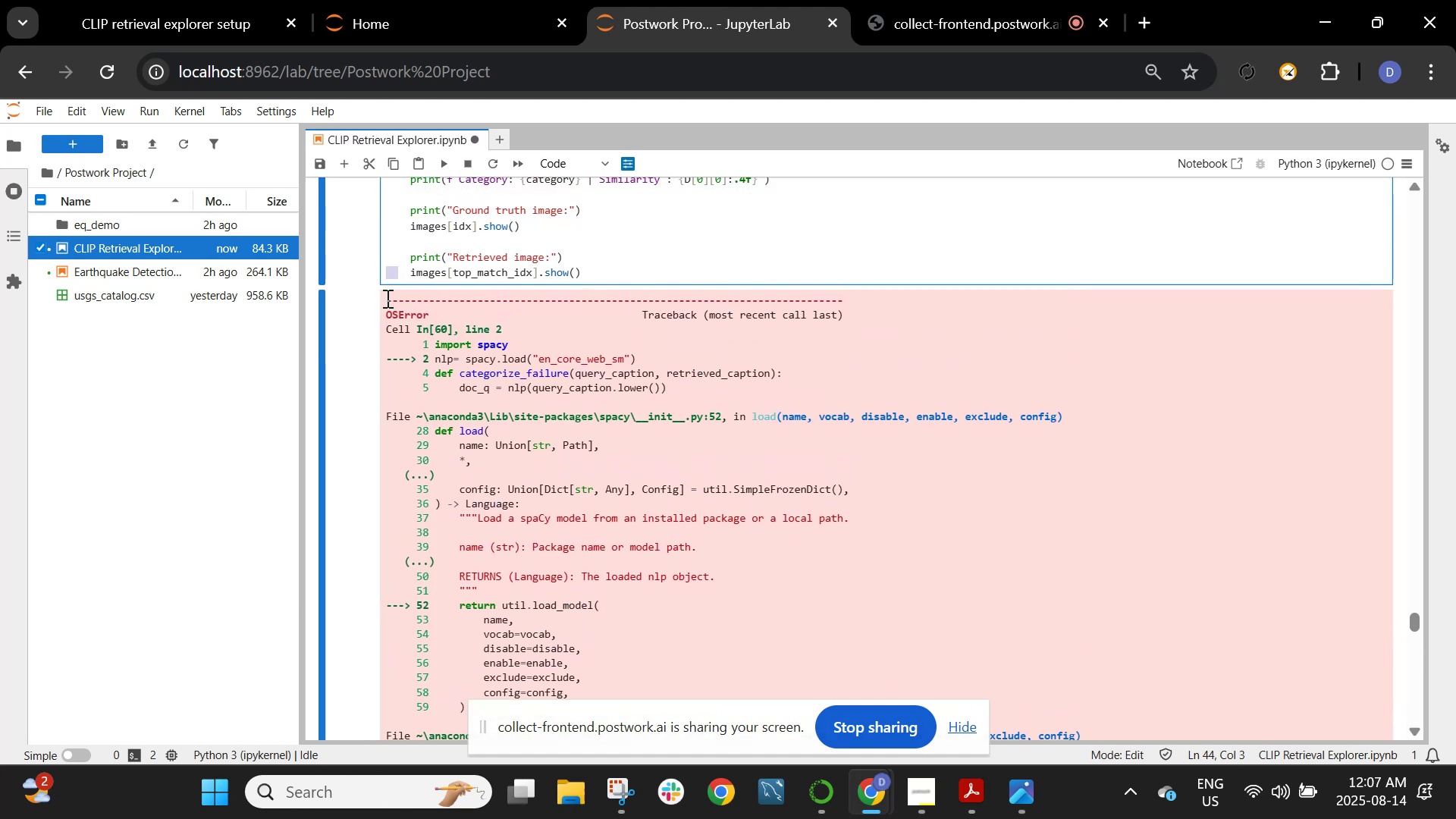 
left_click_drag(start_coordinate=[386, 298], to_coordinate=[1164, 531])
 